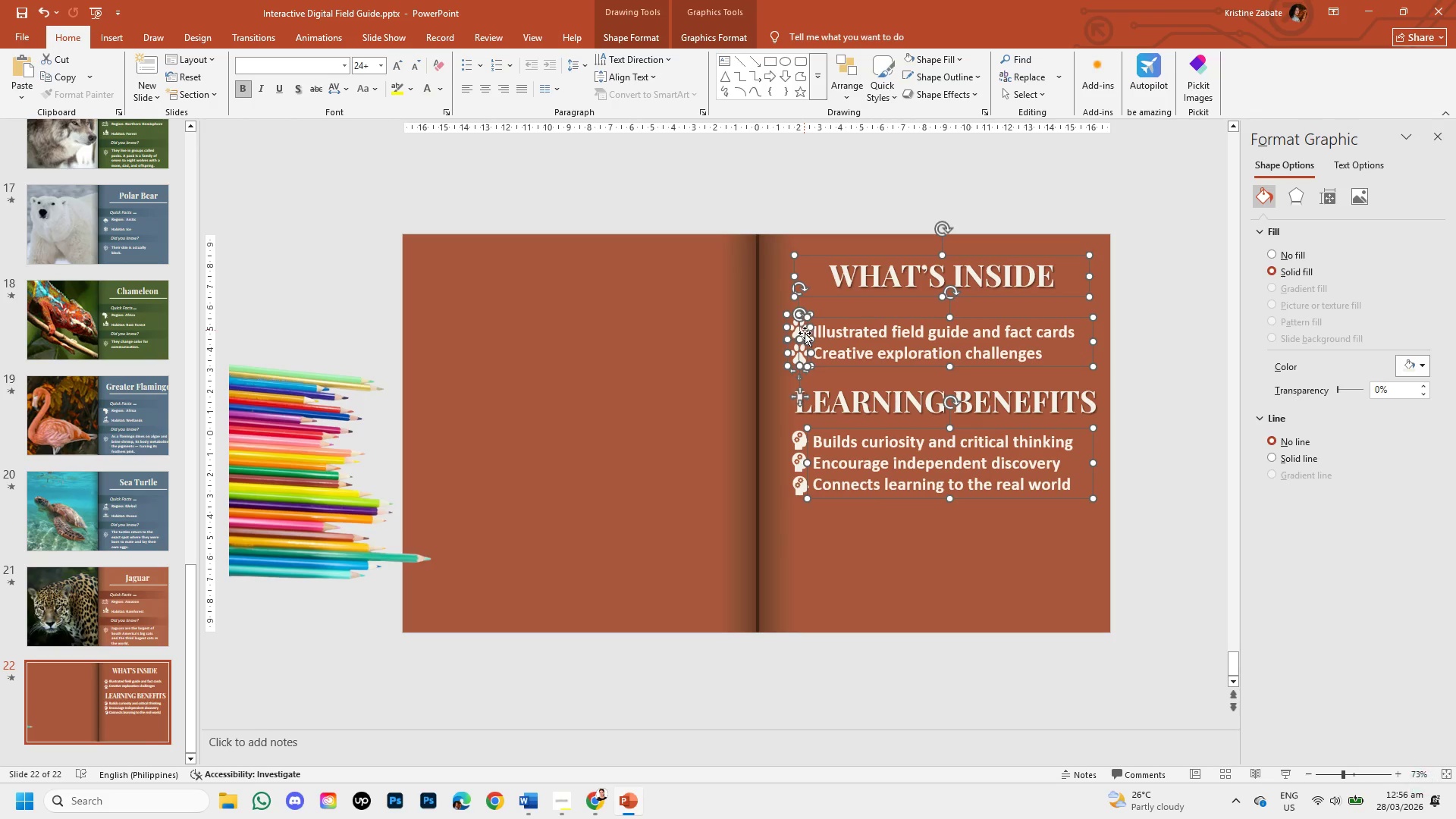 
hold_key(key=ShiftLeft, duration=1.52)
 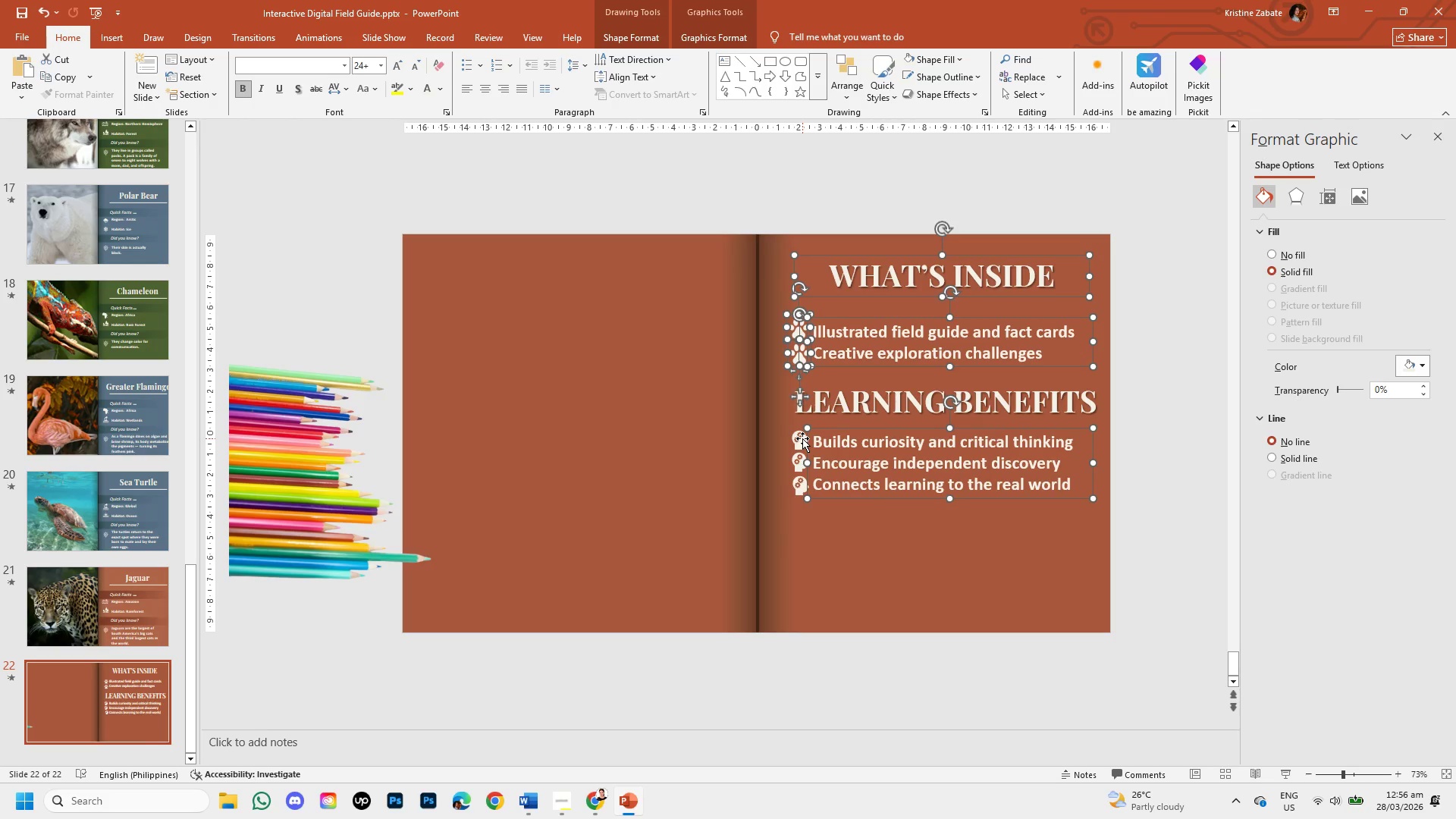 
hold_key(key=ShiftLeft, duration=1.52)
left_click([802, 438])
 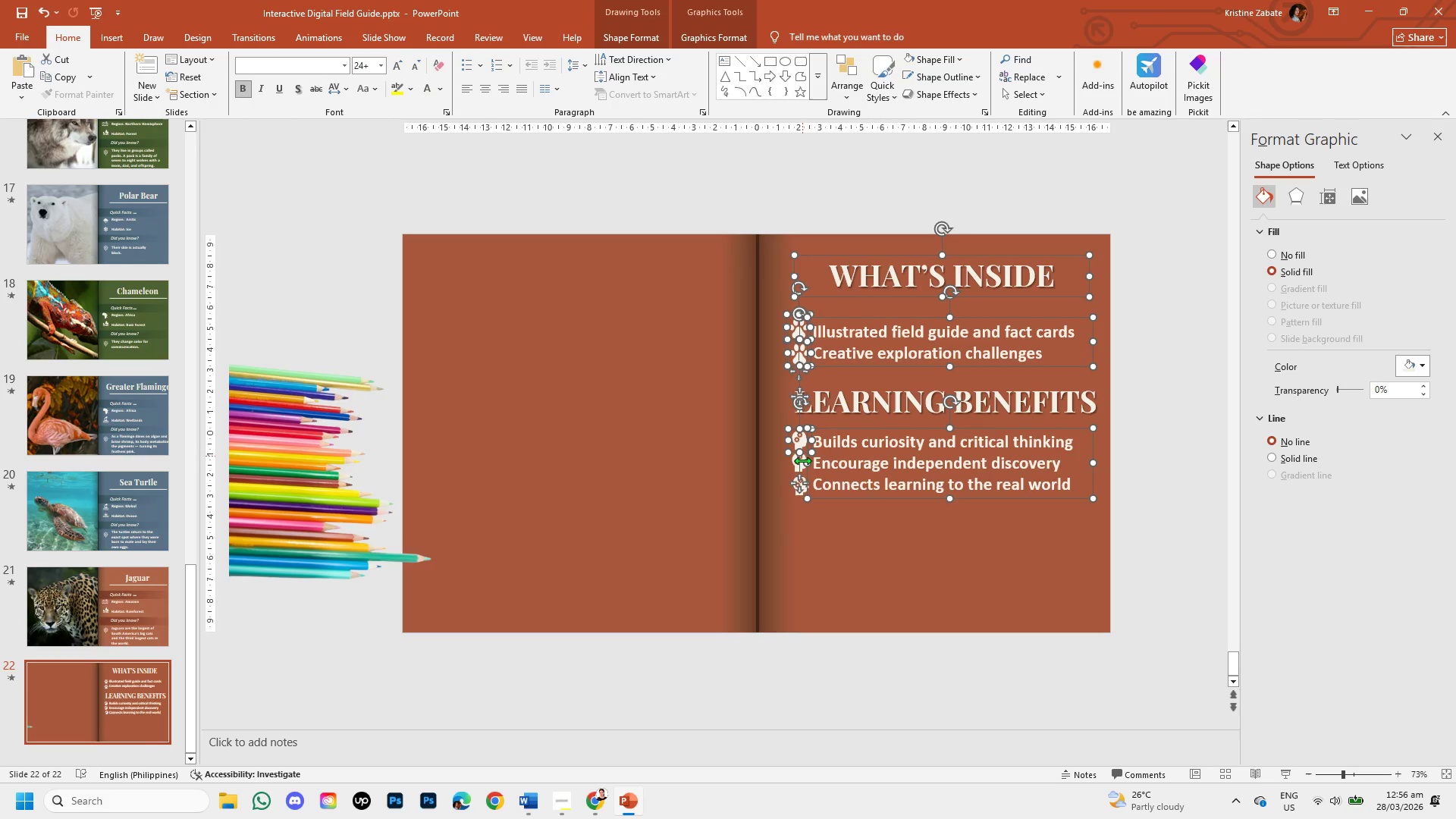 
left_click([802, 460])
 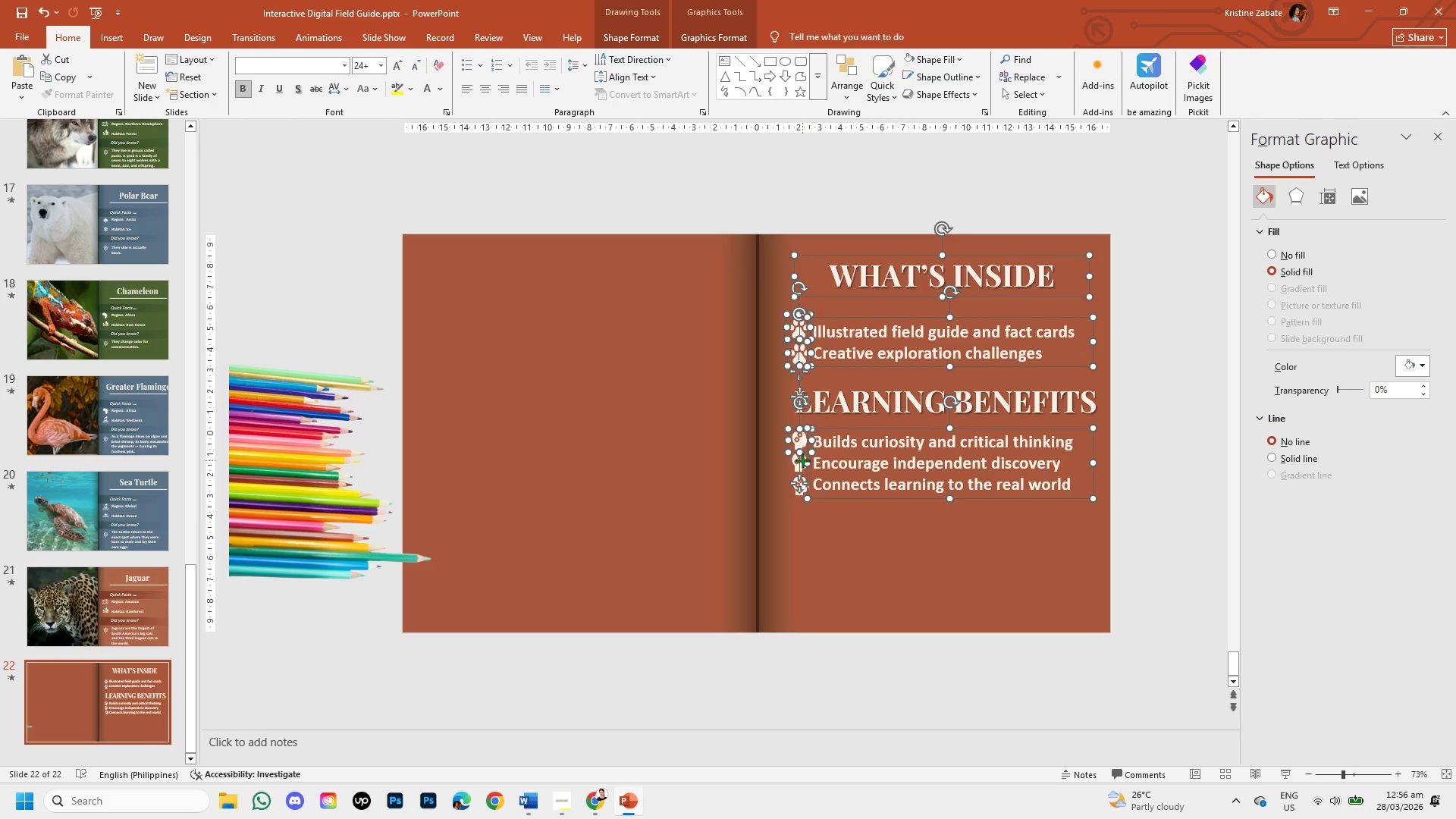 
hold_key(key=ShiftLeft, duration=1.51)
left_click([795, 461])
 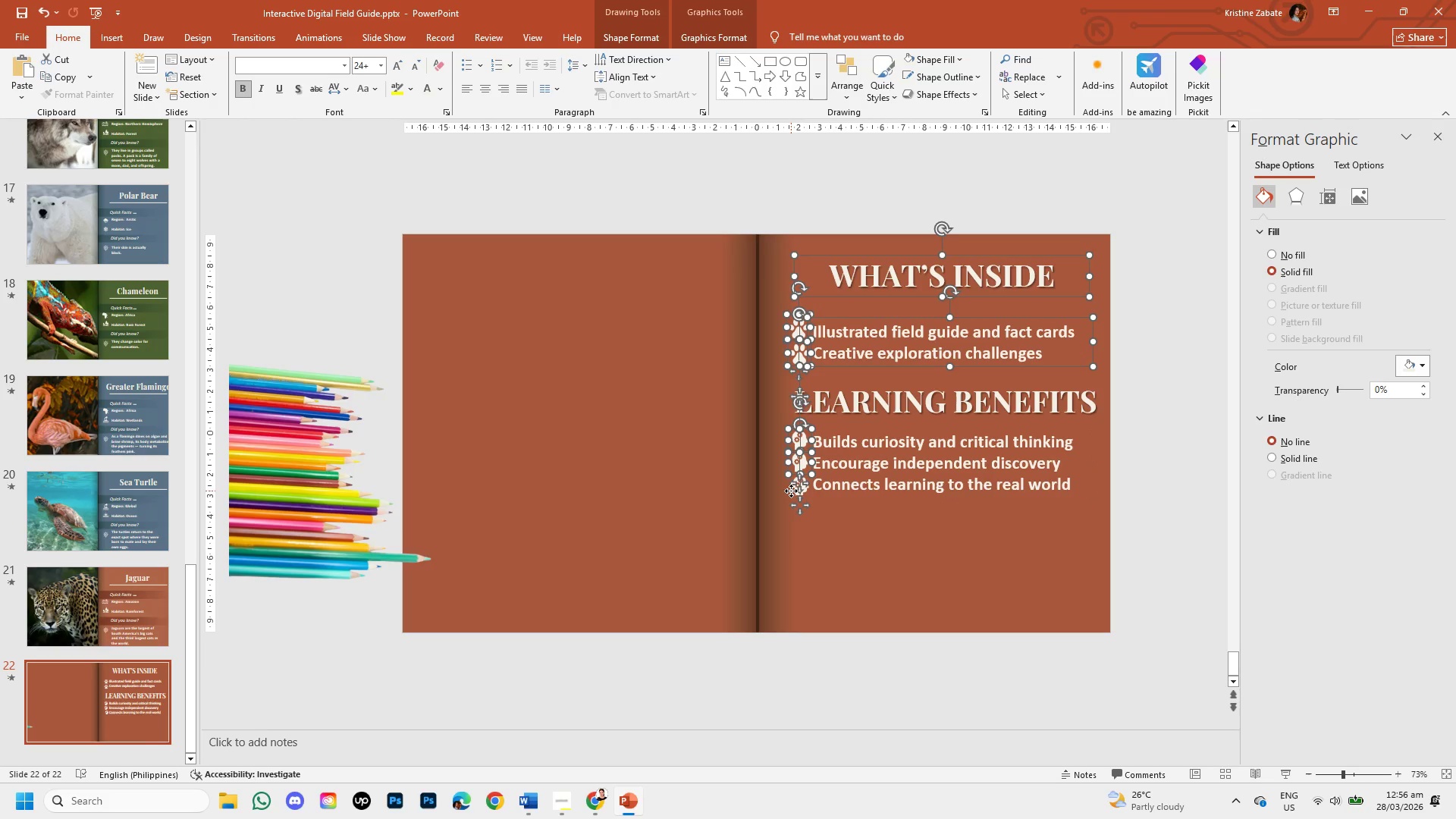 
hold_key(key=ShiftLeft, duration=1.53)
left_click([803, 492])
 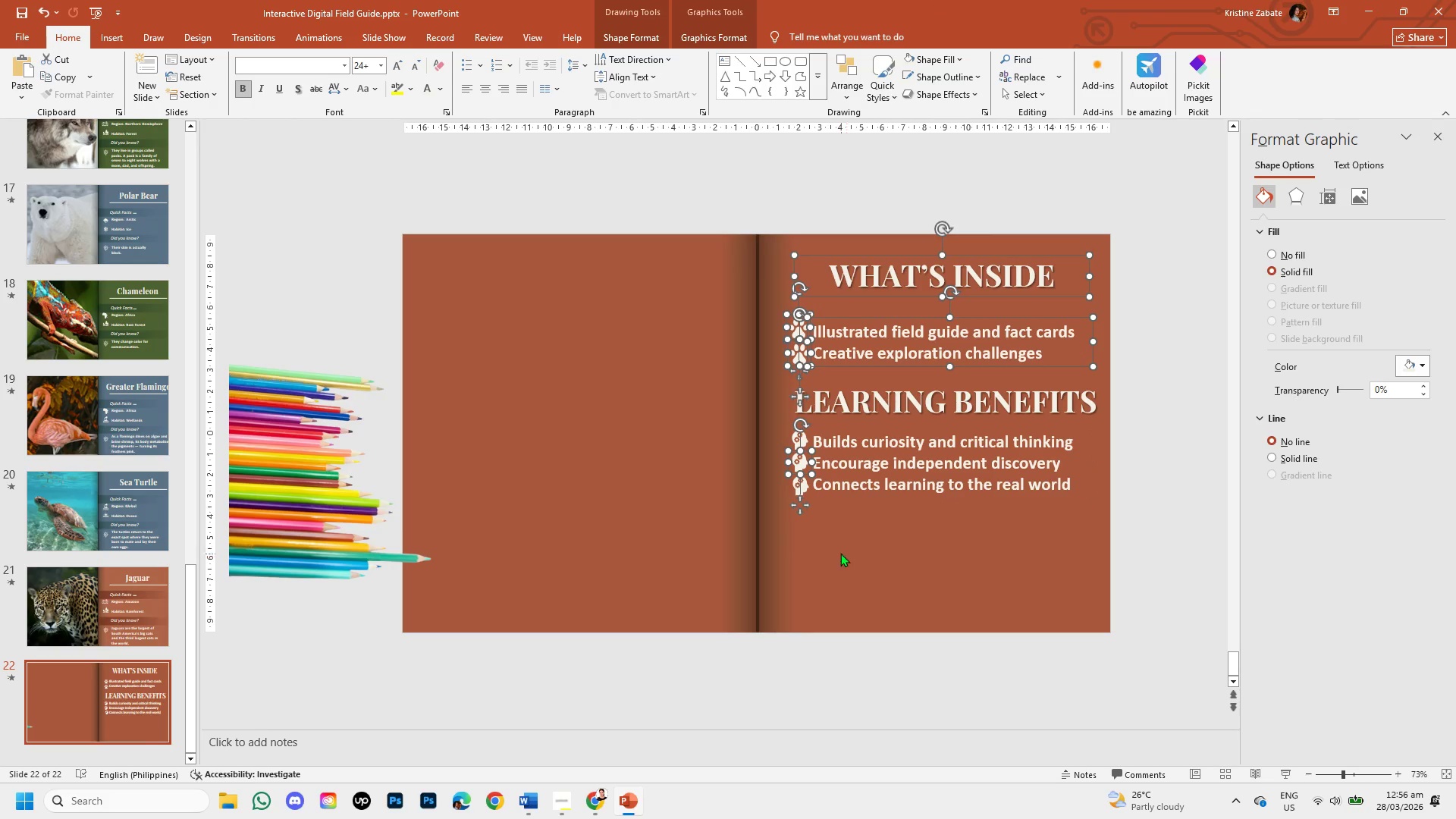 
hold_key(key=ShiftLeft, duration=1.5)
left_click([805, 490])
 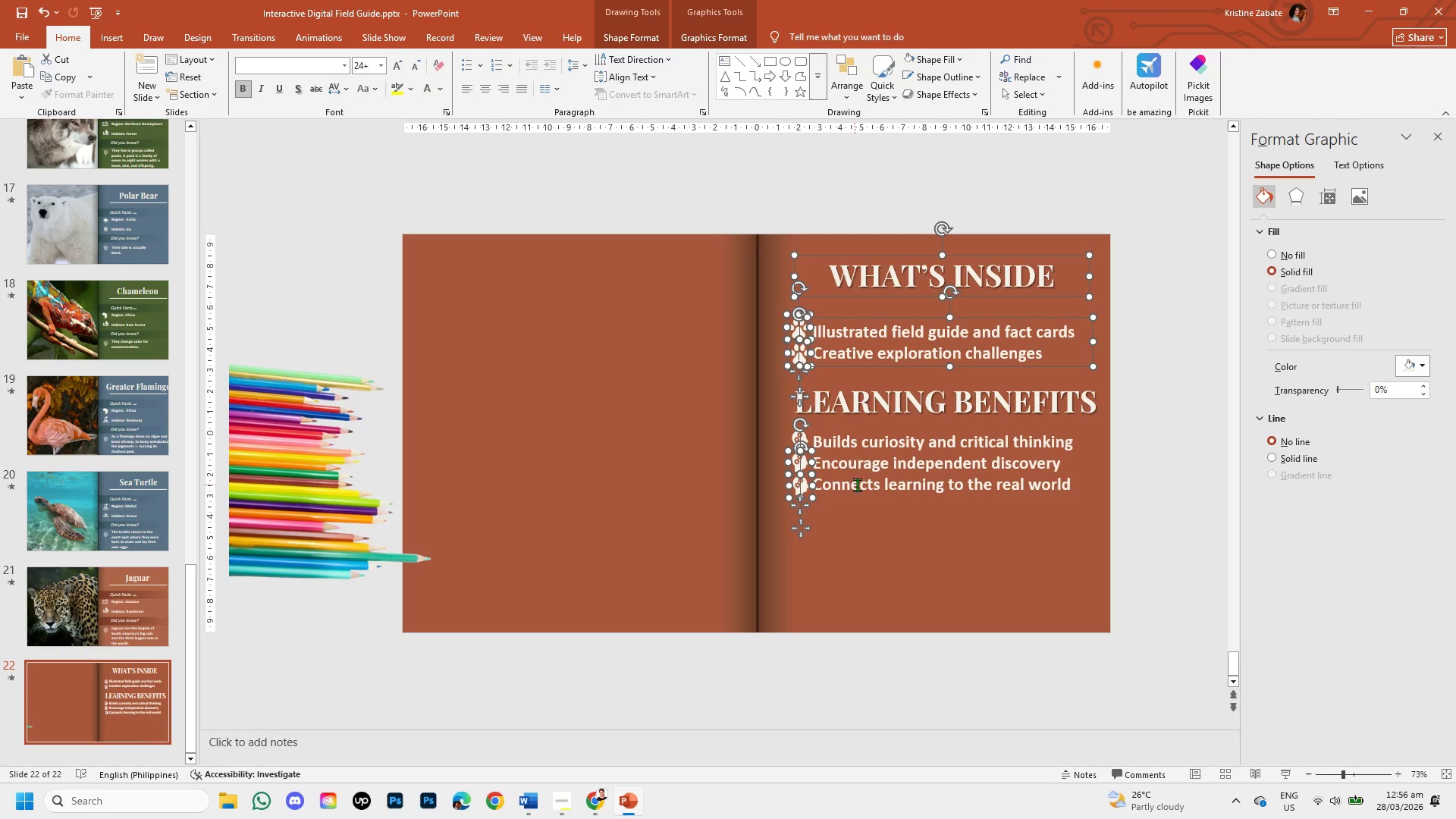 
left_click([861, 485])
 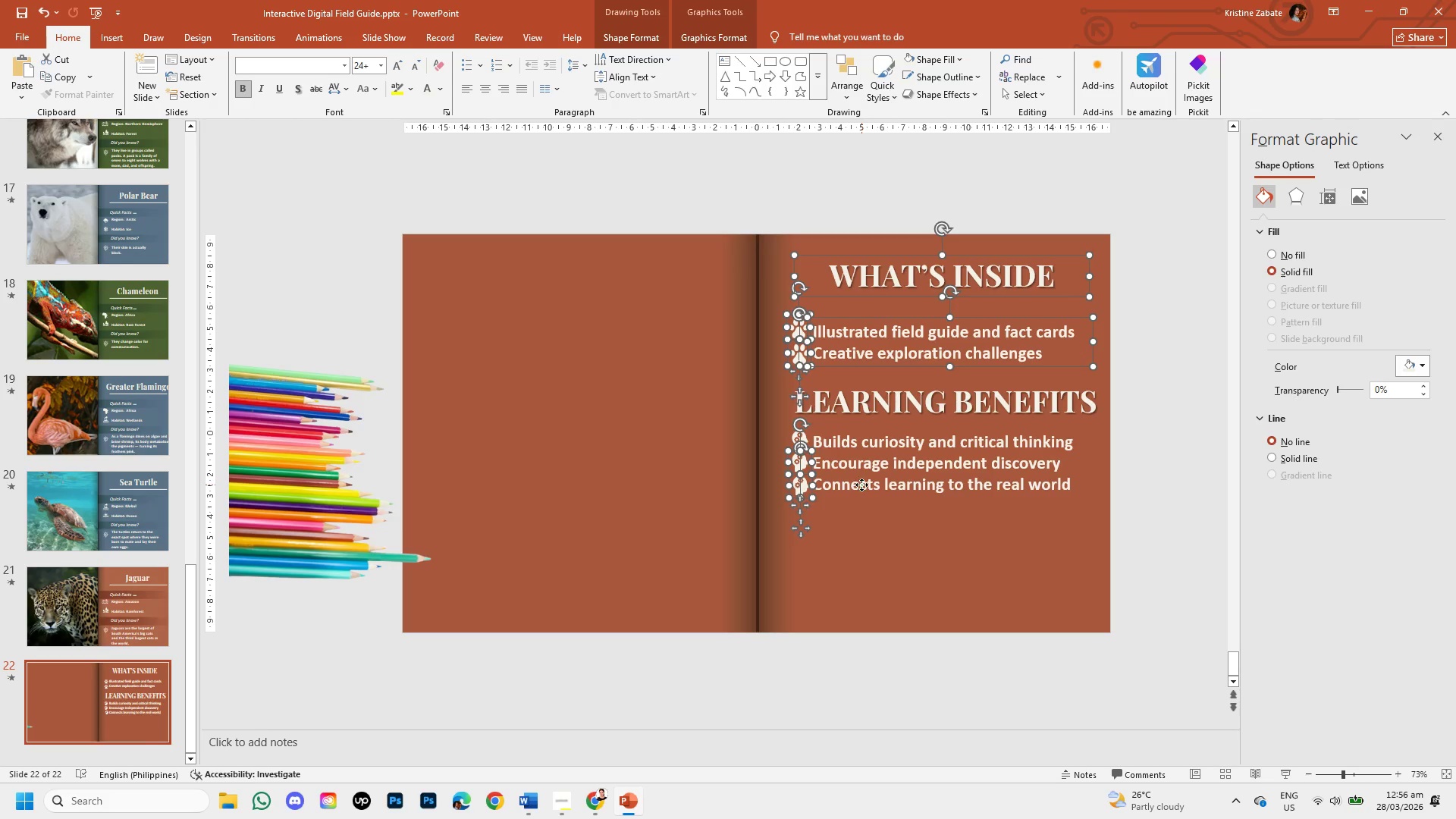 
hold_key(key=ShiftLeft, duration=1.52)
 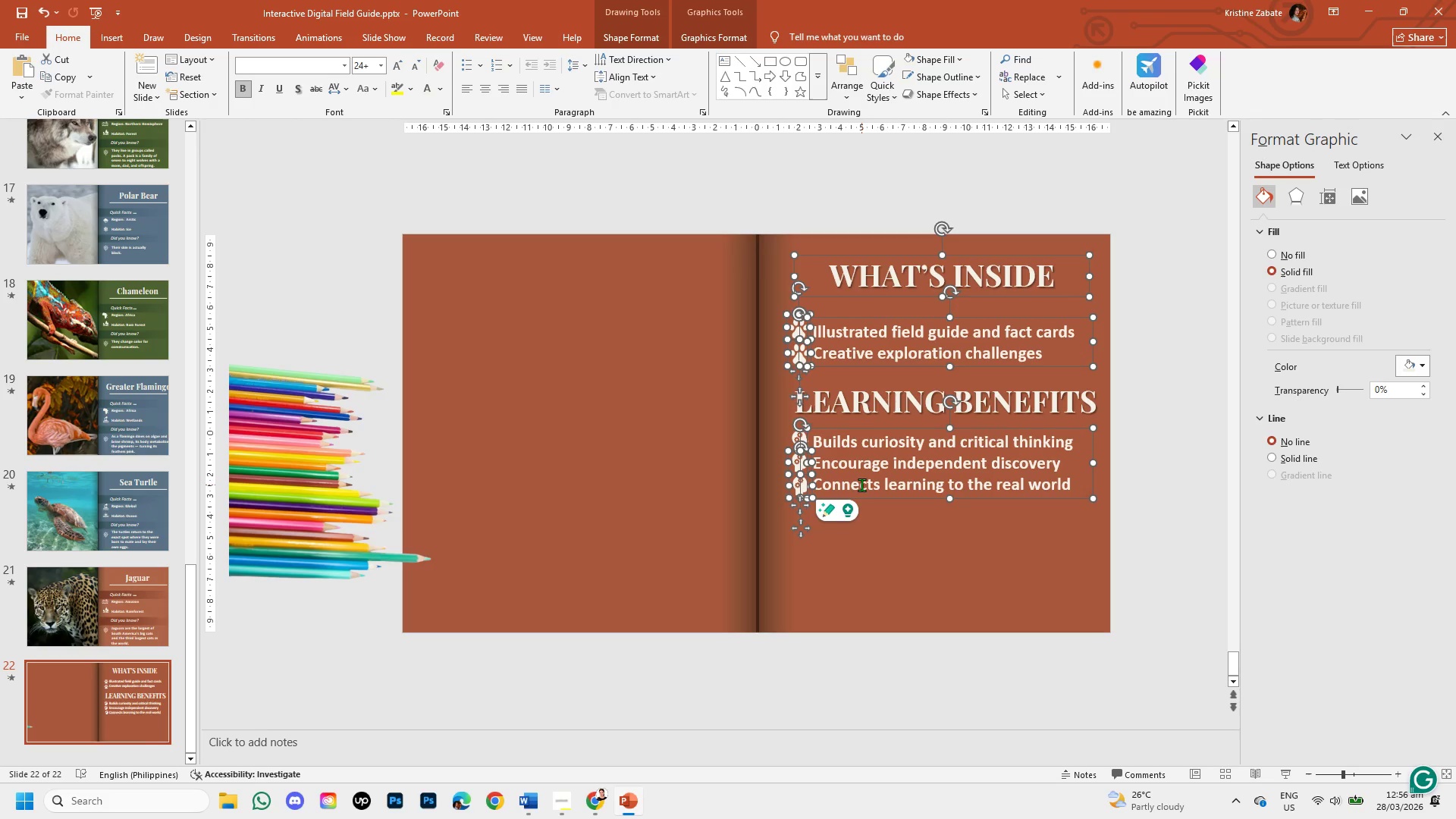 
hold_key(key=ControlLeft, duration=1.25)
 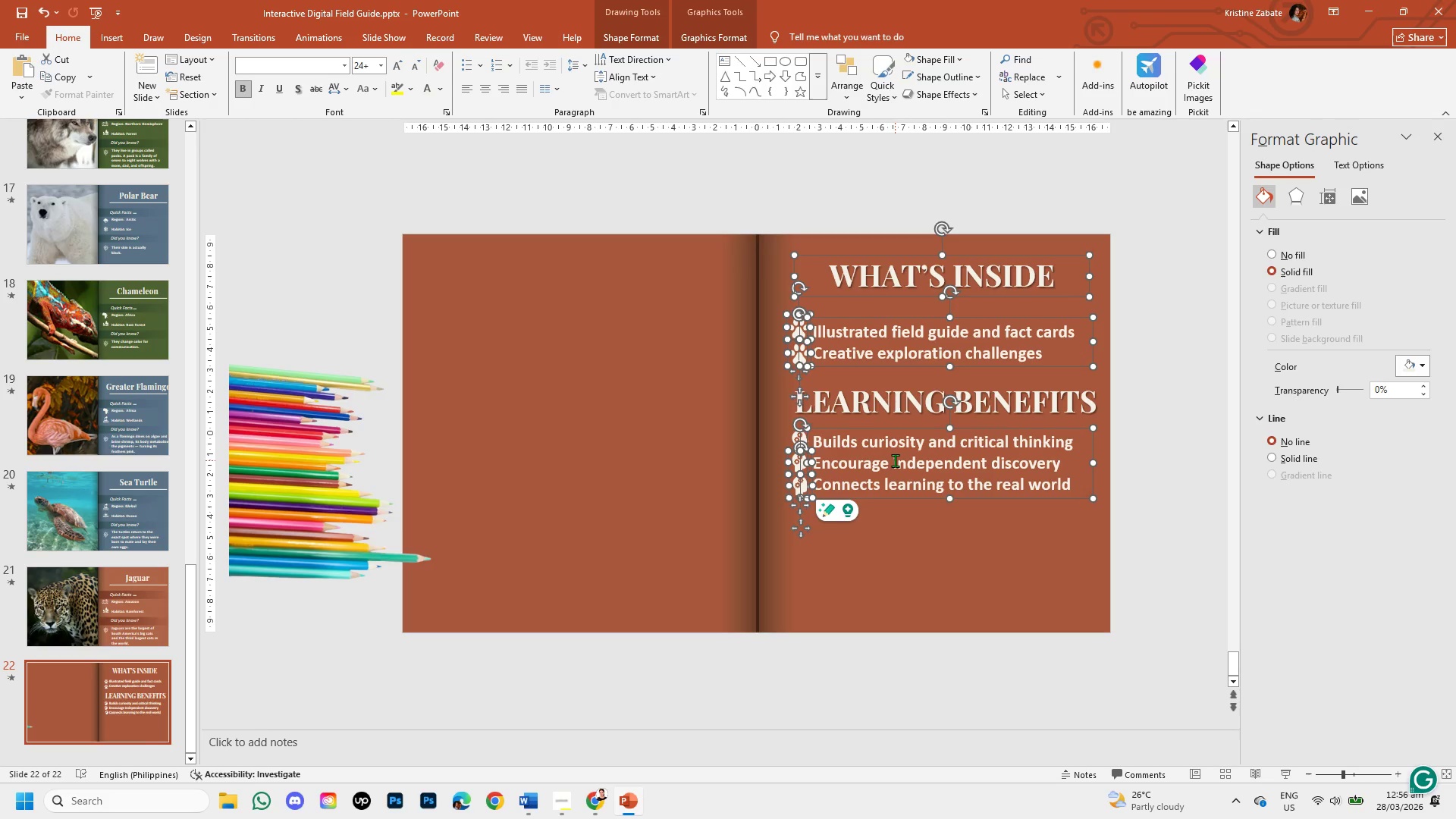 
right_click([895, 460])
 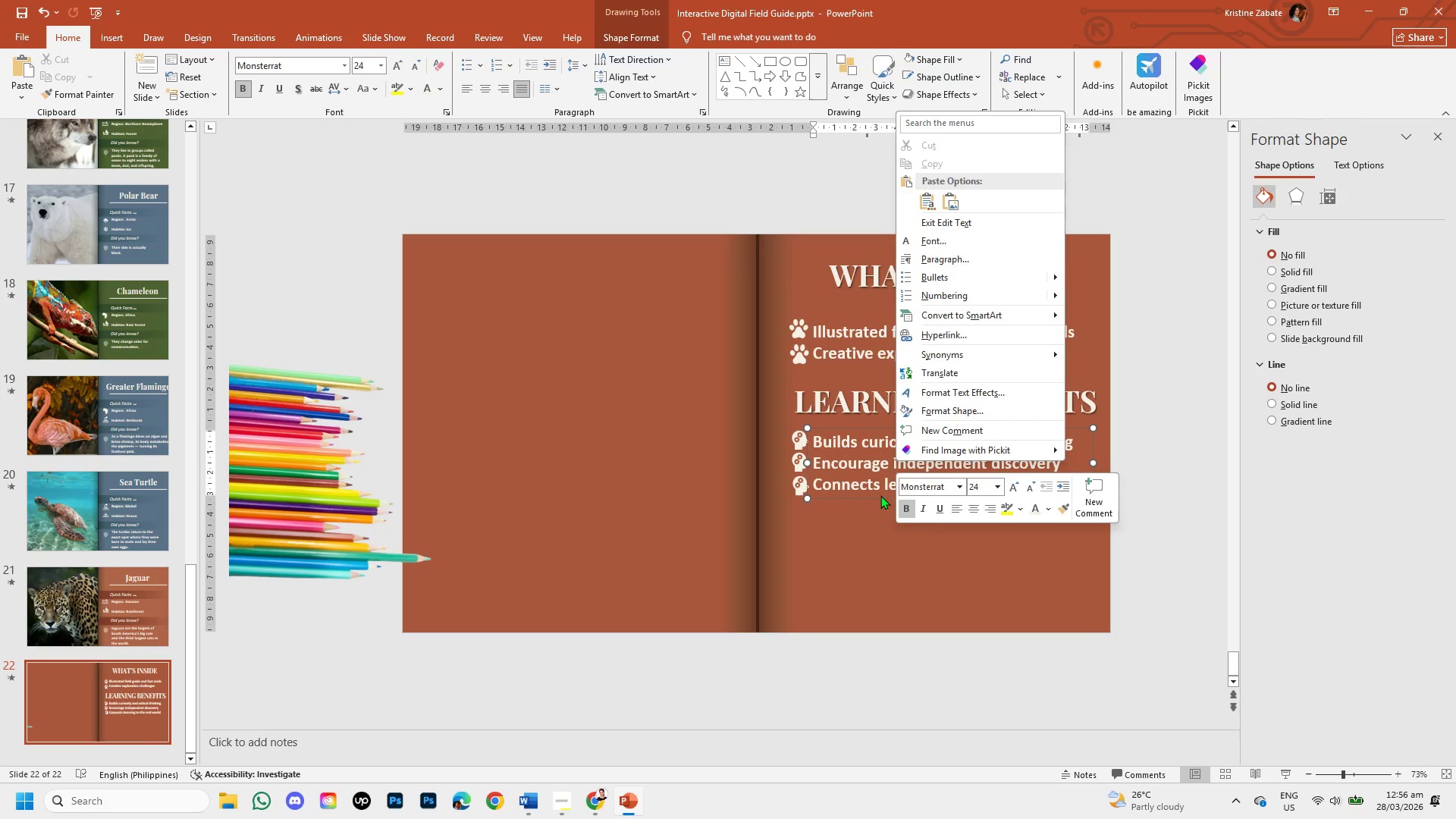 
left_click([858, 521])
 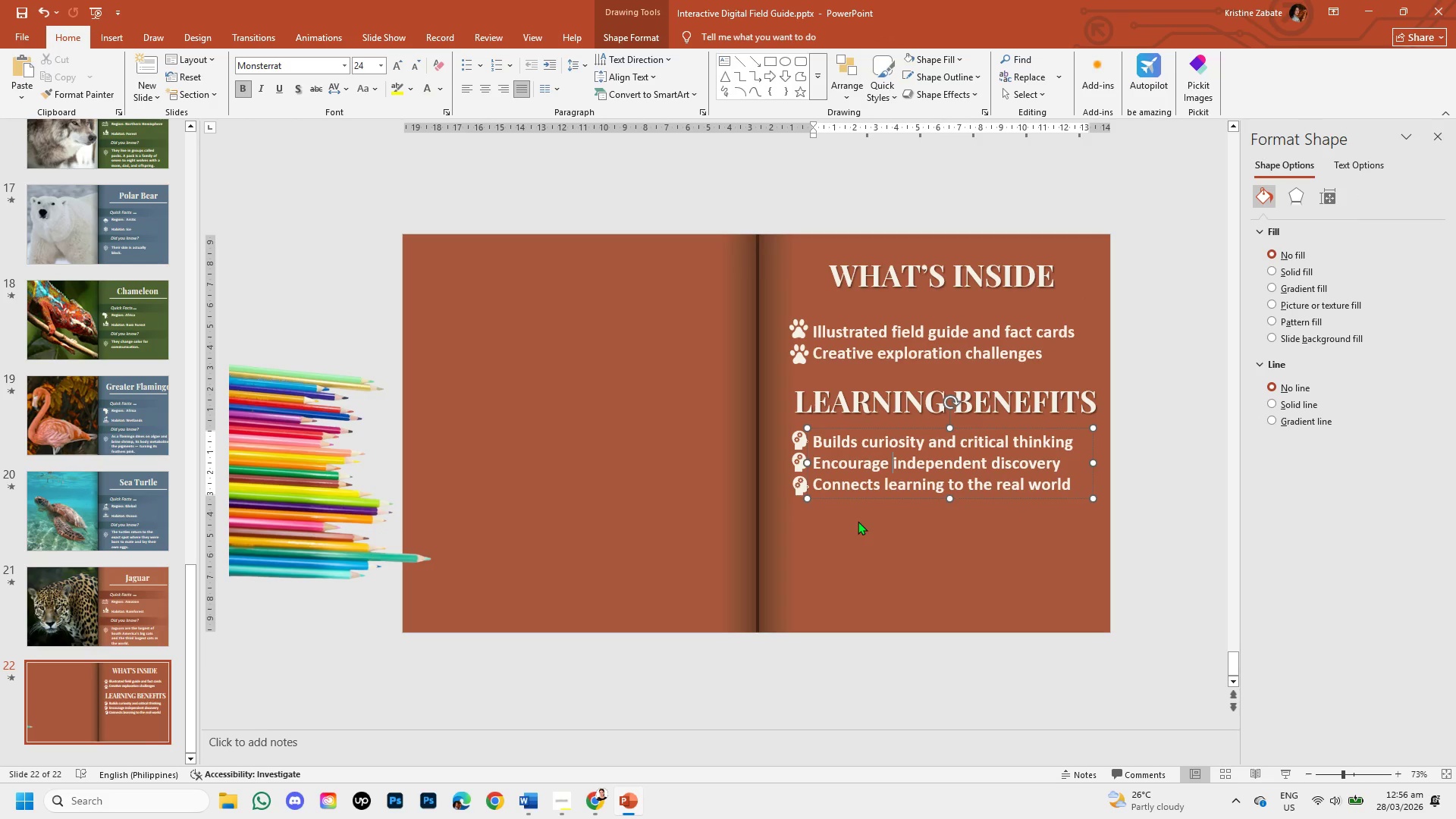 
key(Control+Z)
 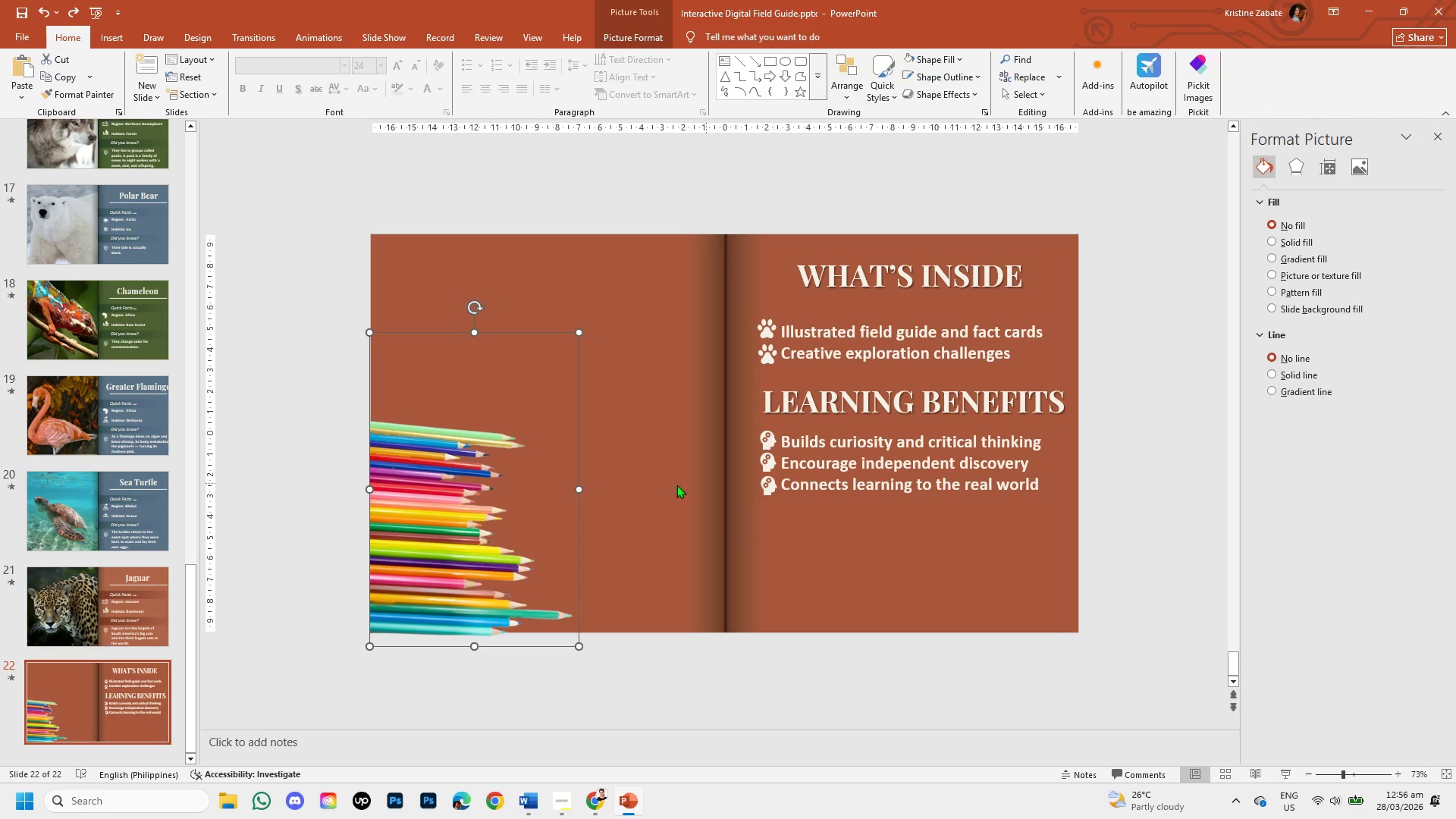 
left_click_drag(start_coordinate=[453, 485], to_coordinate=[301, 460])
 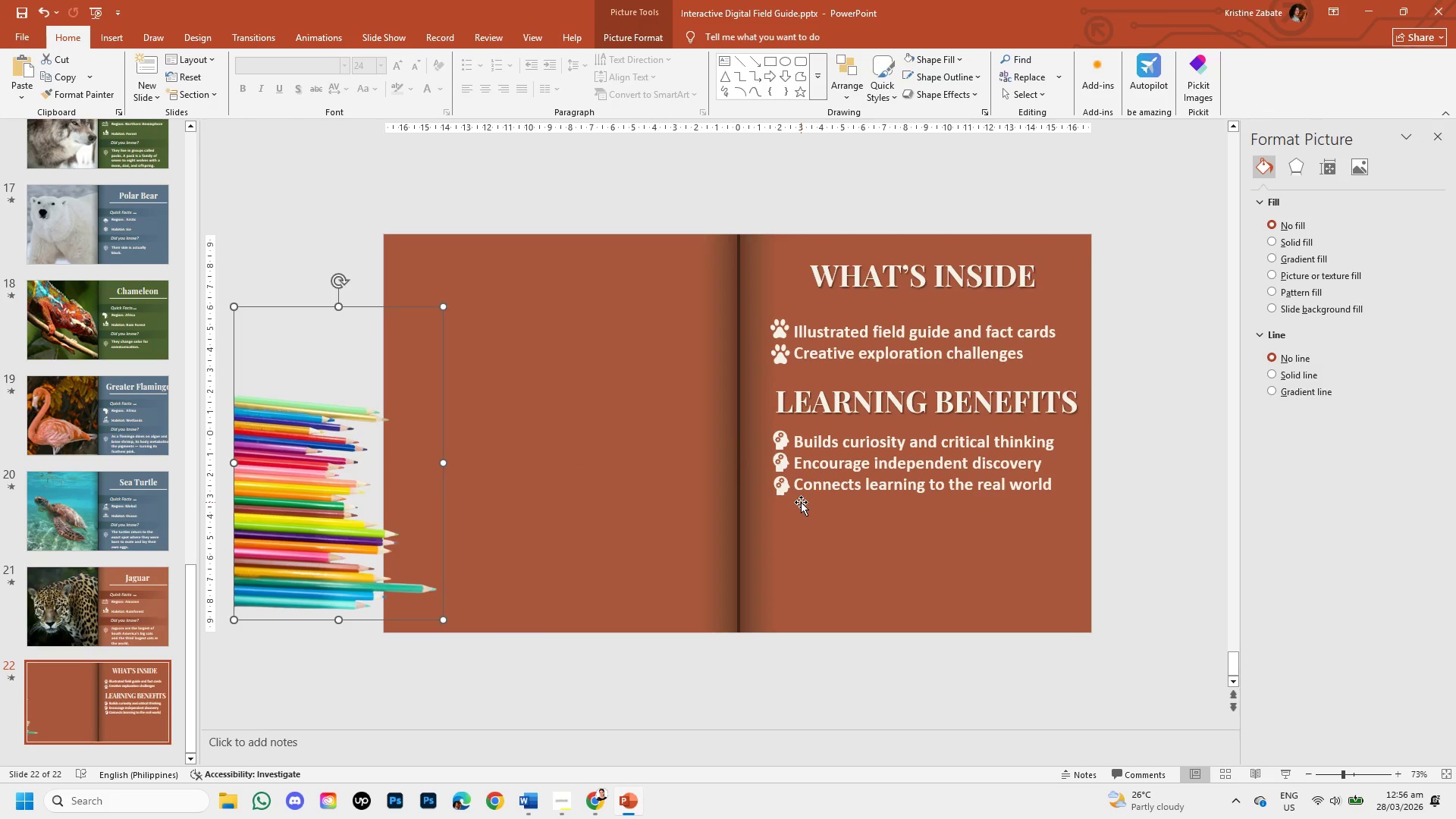 
hold_key(key=ShiftLeft, duration=1.5)
left_click([859, 475])
 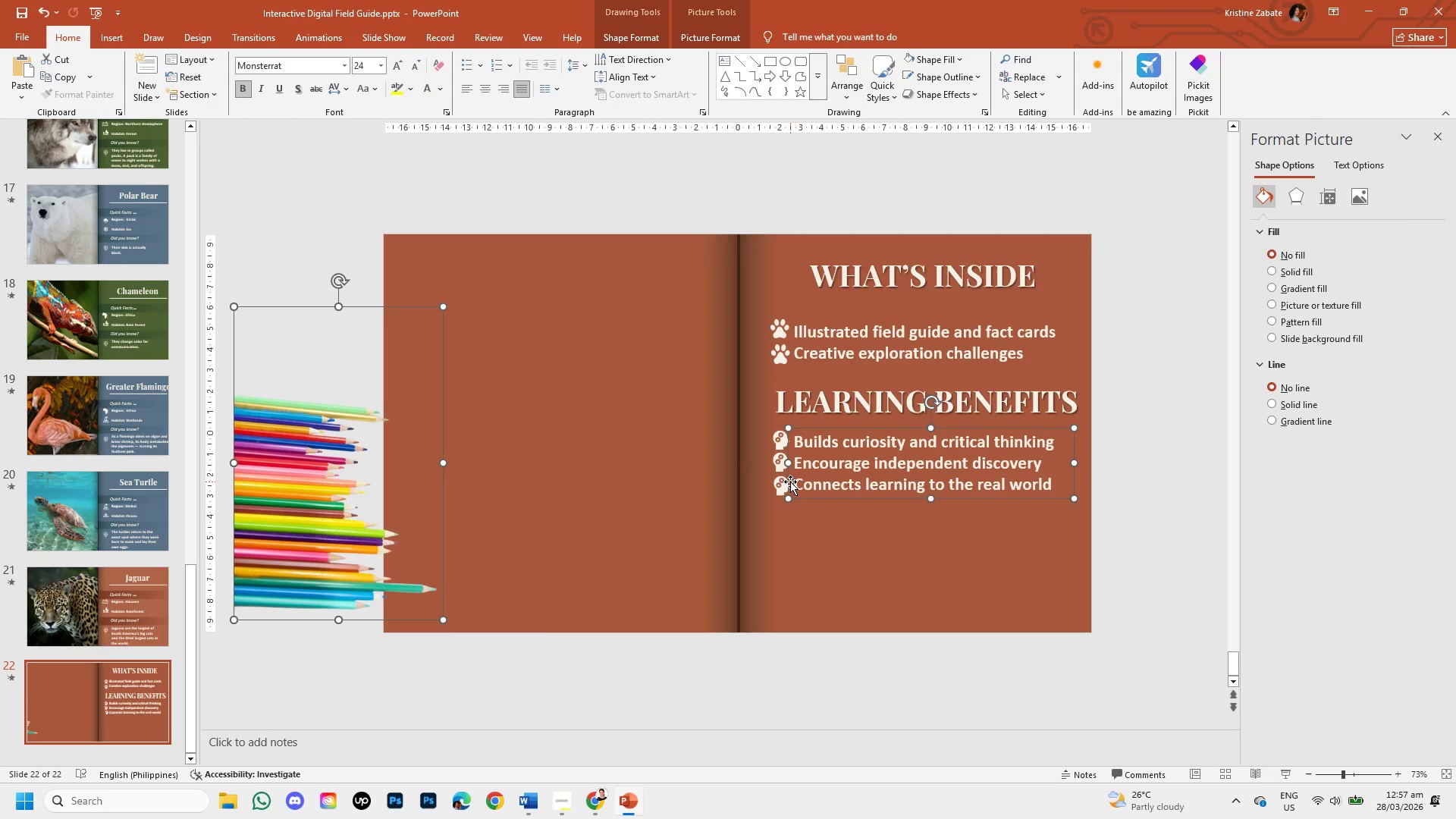 
hold_key(key=ShiftLeft, duration=1.52)
left_click([786, 484])
 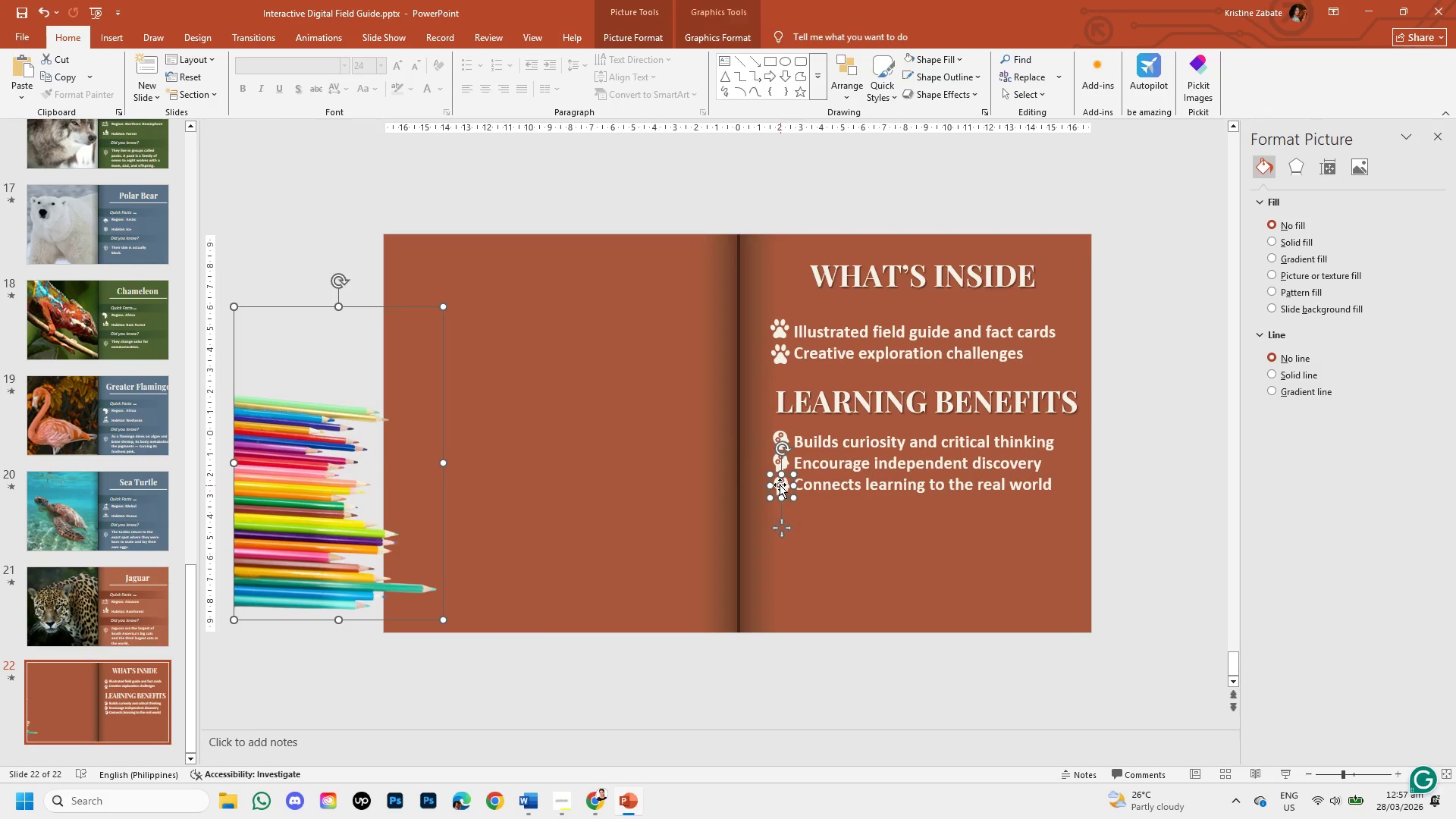 
hold_key(key=ShiftLeft, duration=1.52)
left_click([780, 460])
 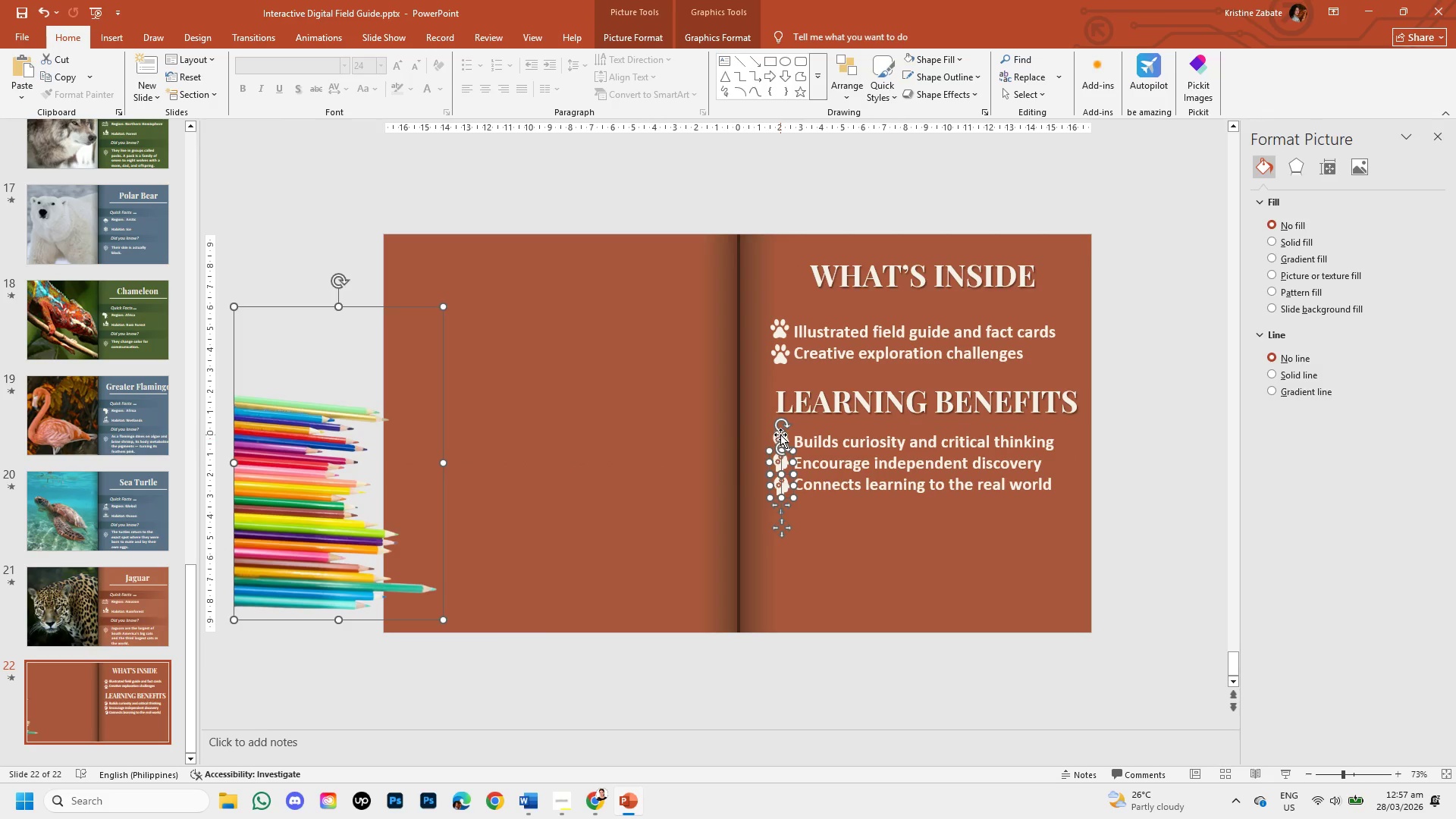 
left_click([780, 435])
 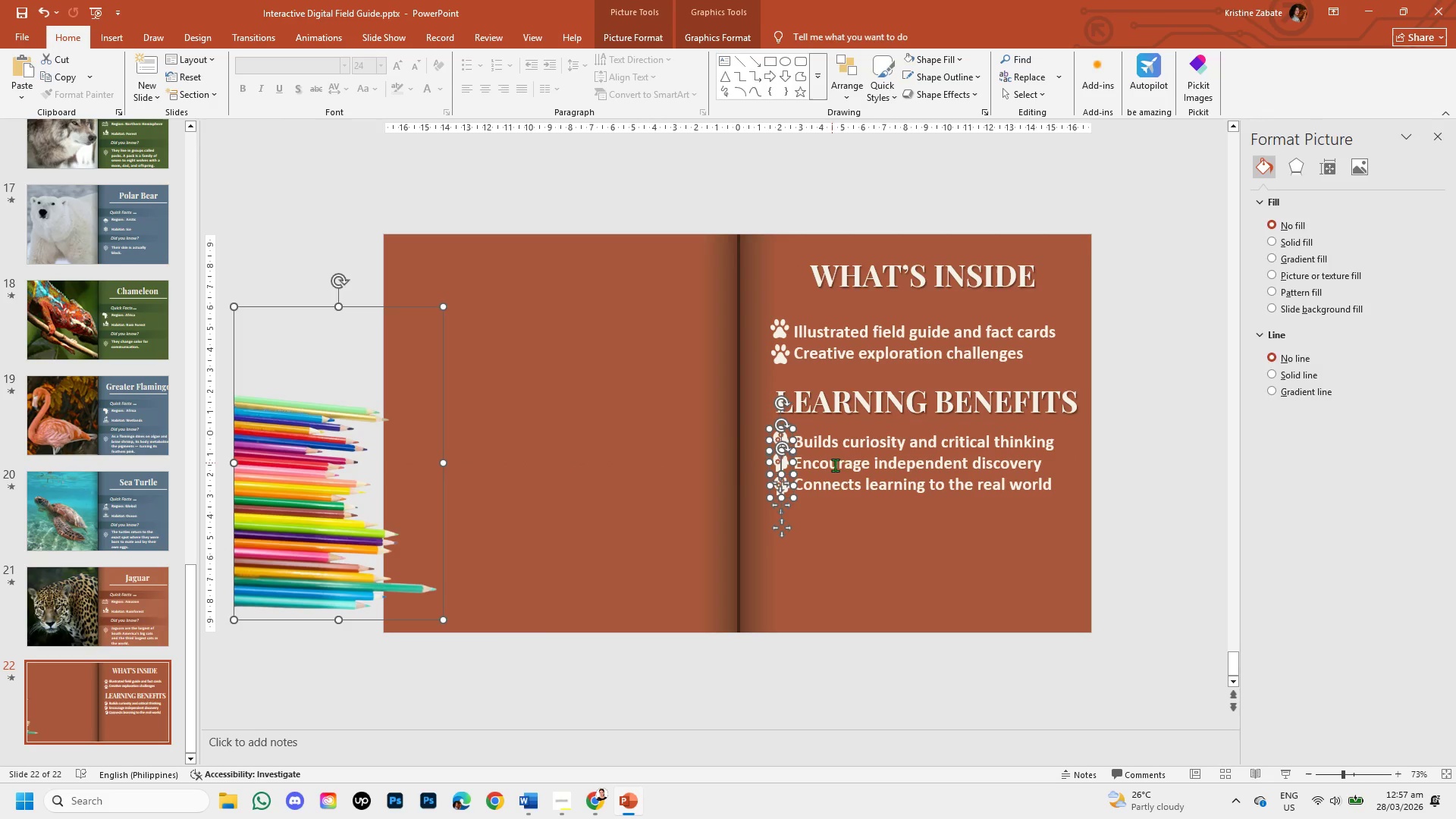 
left_click([836, 466])
 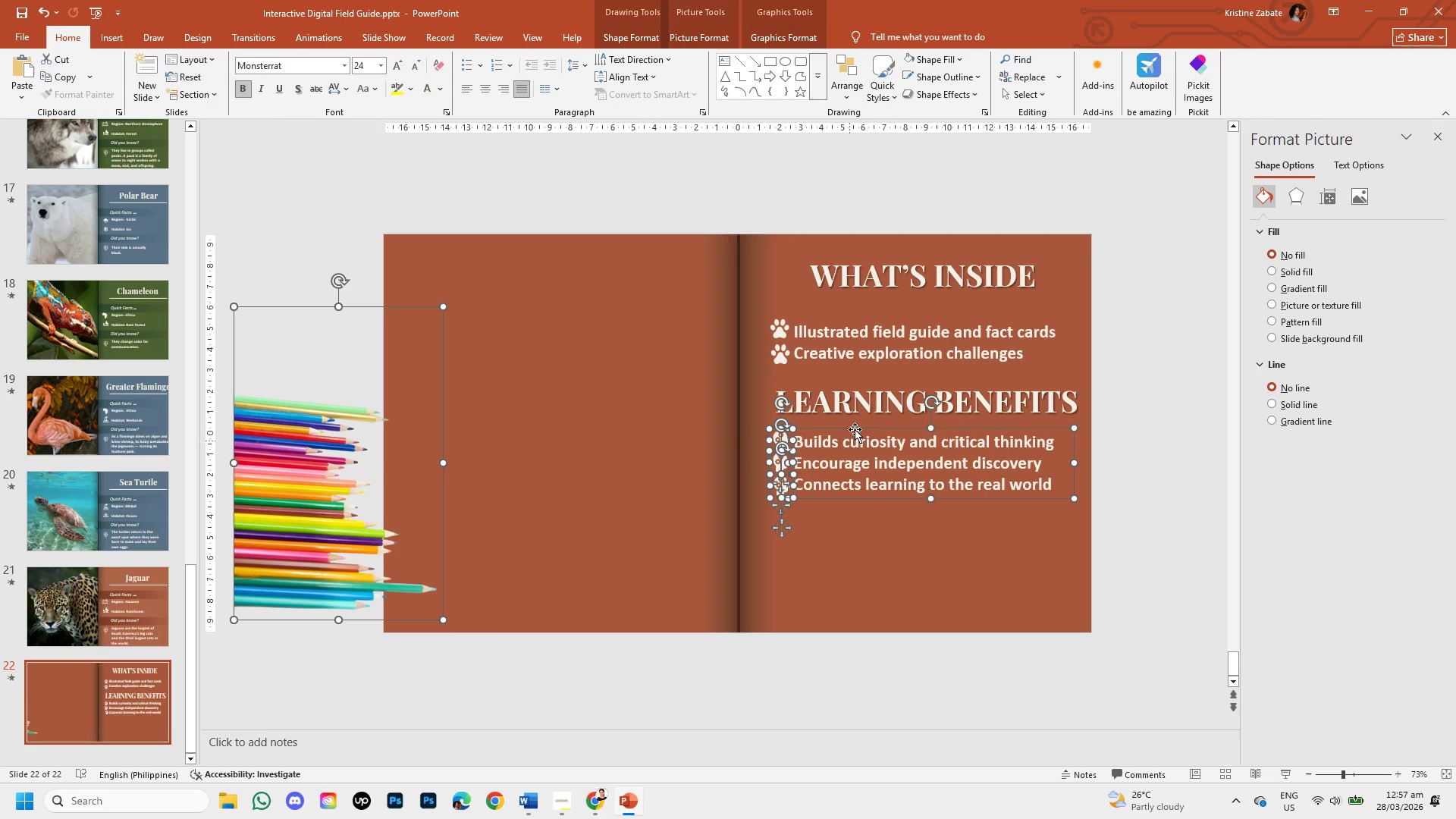 
hold_key(key=ShiftLeft, duration=1.51)
left_click([863, 409])
 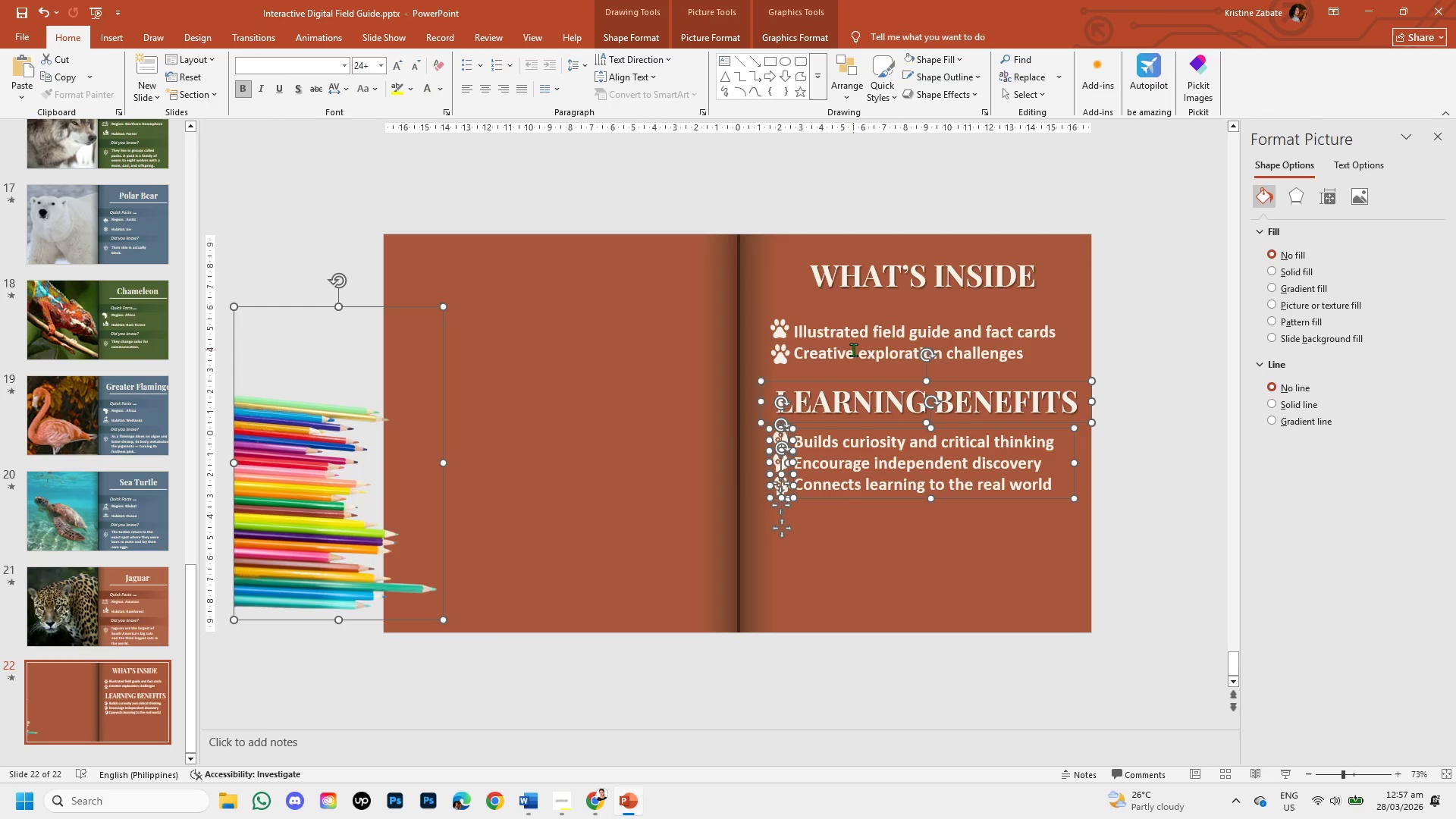 
double_click([853, 350])
 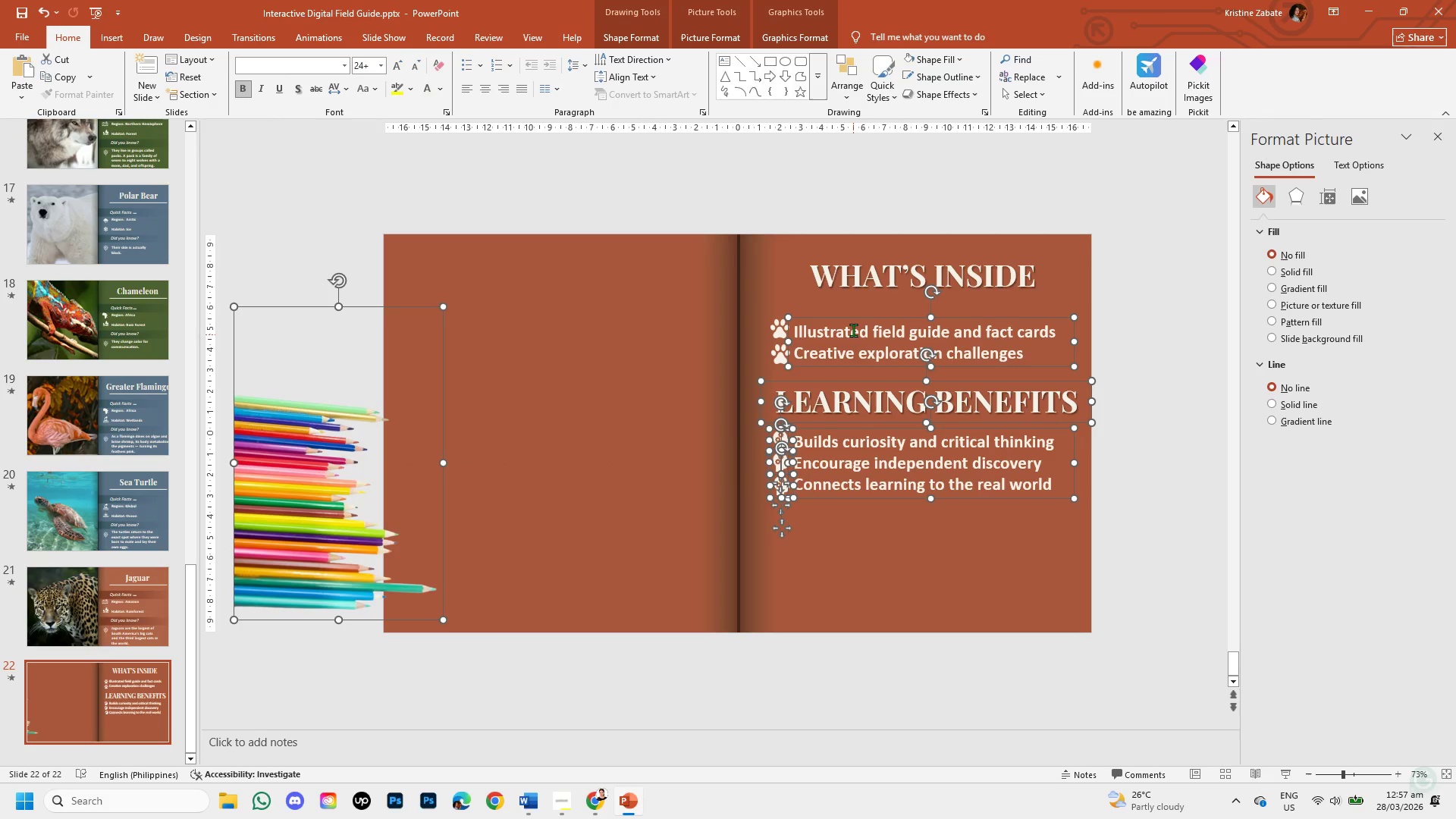 
triple_click([853, 330])
 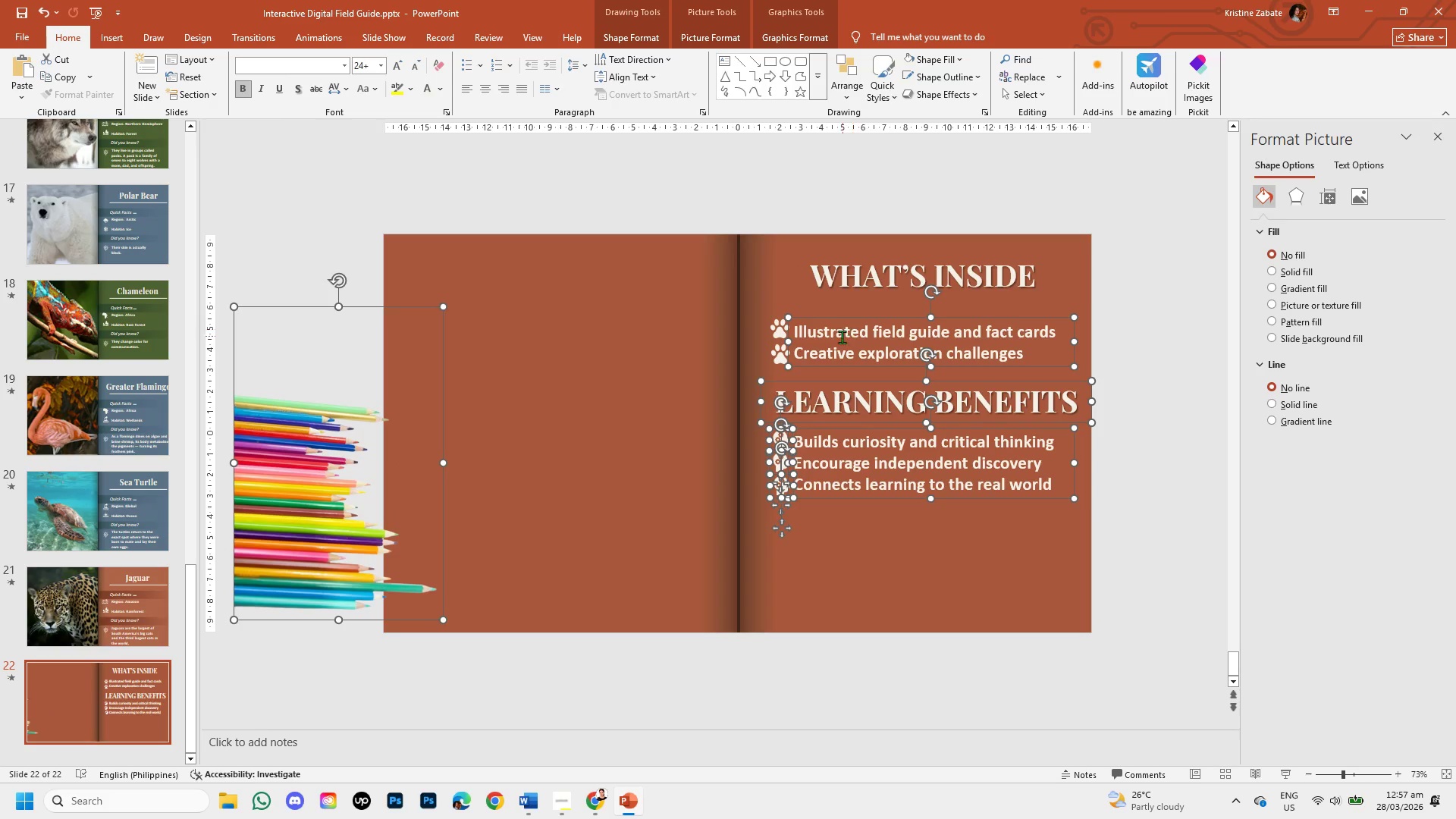 
hold_key(key=ShiftLeft, duration=1.5)
left_click([785, 347])
 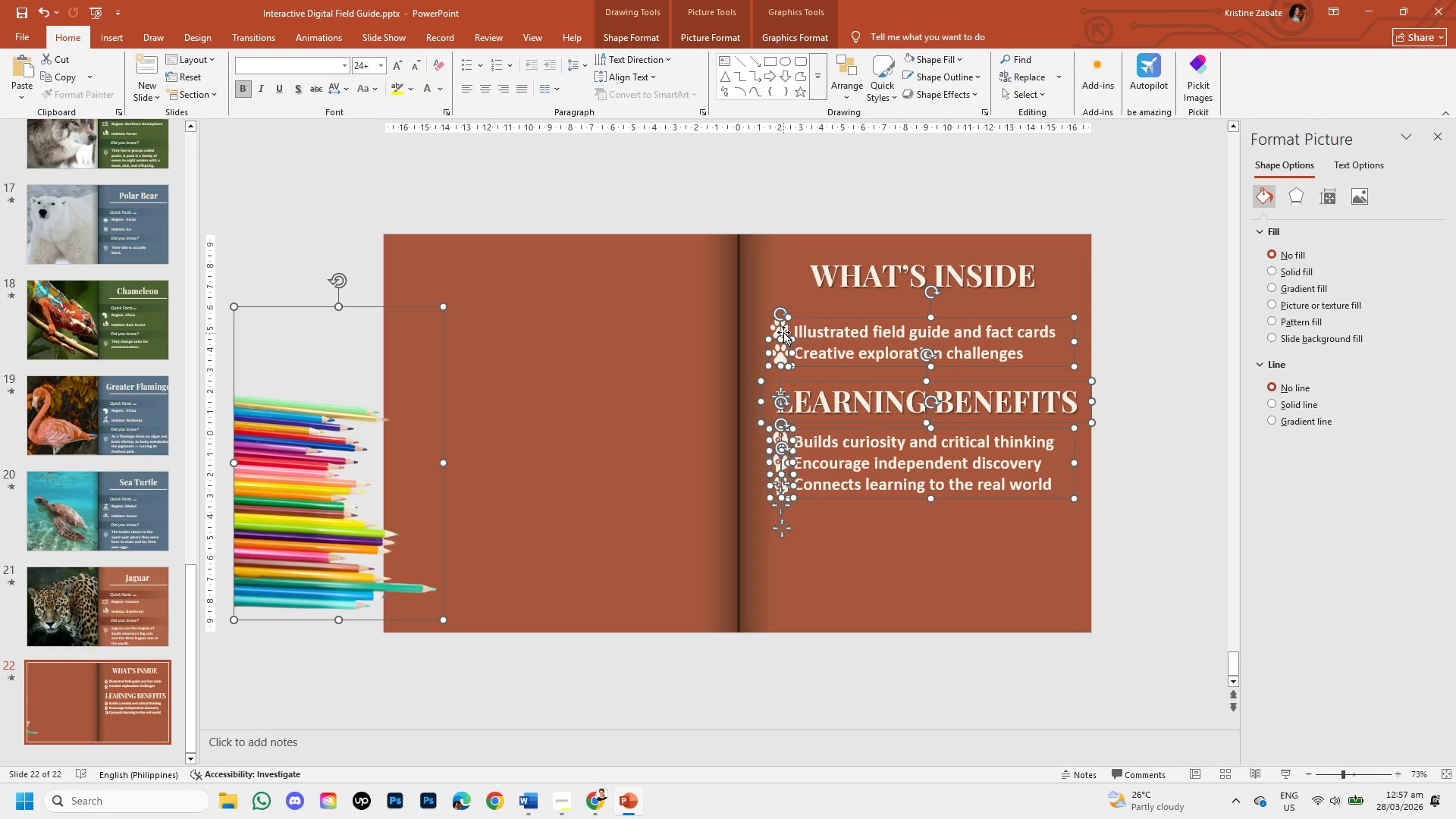 
left_click([783, 332])
 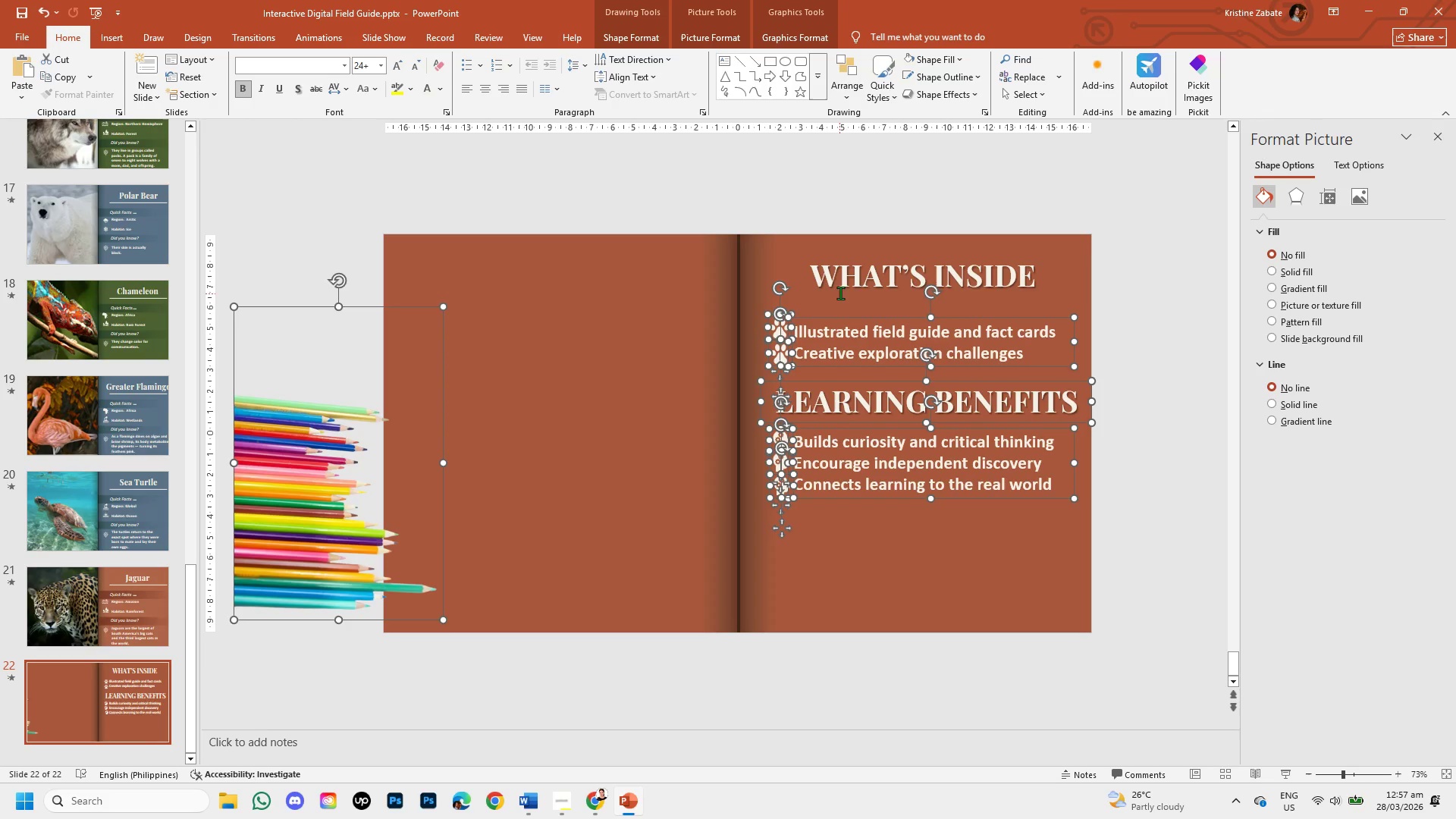 
hold_key(key=ShiftLeft, duration=1.52)
left_click([848, 284])
 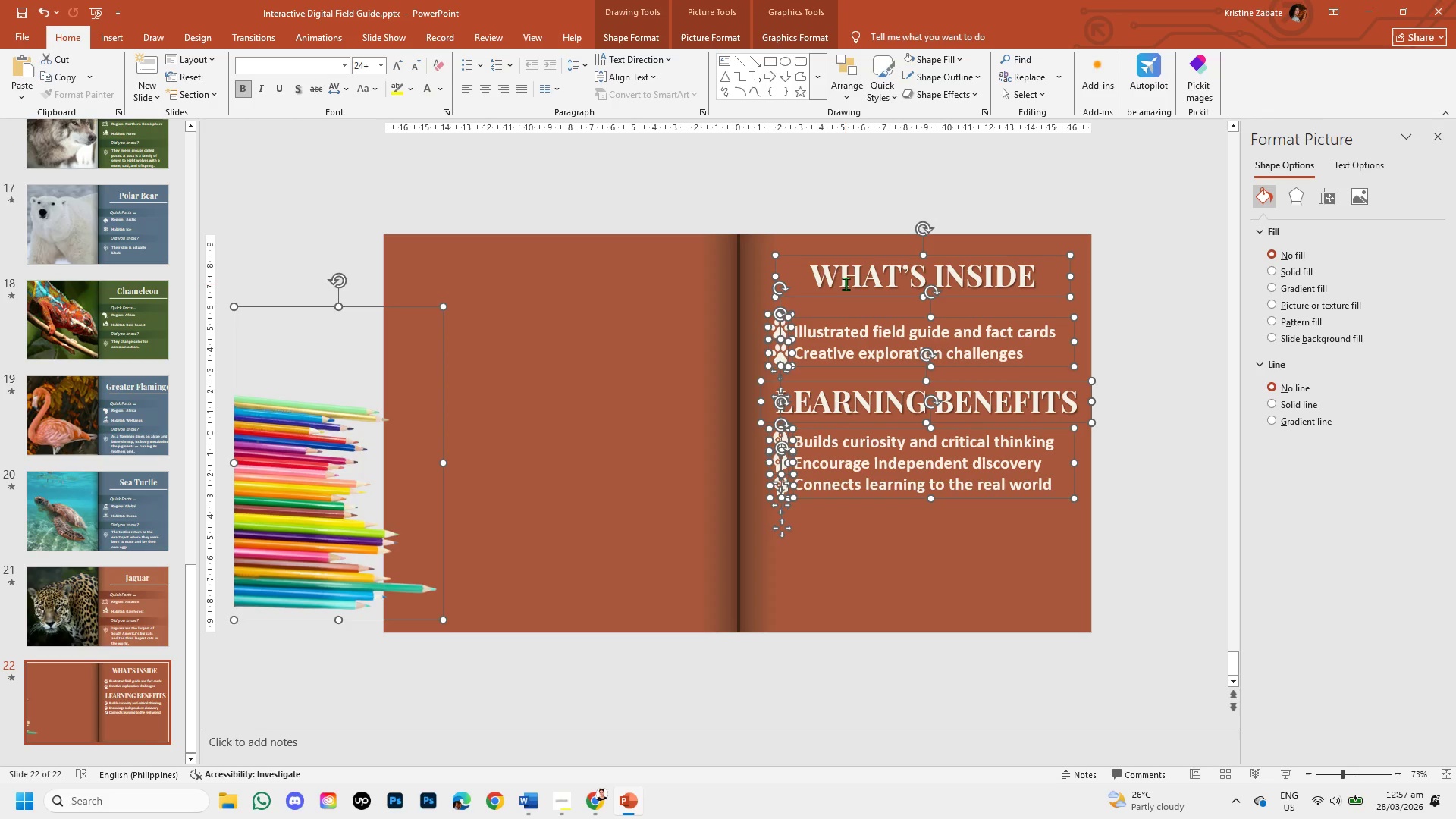 
right_click([846, 284])
 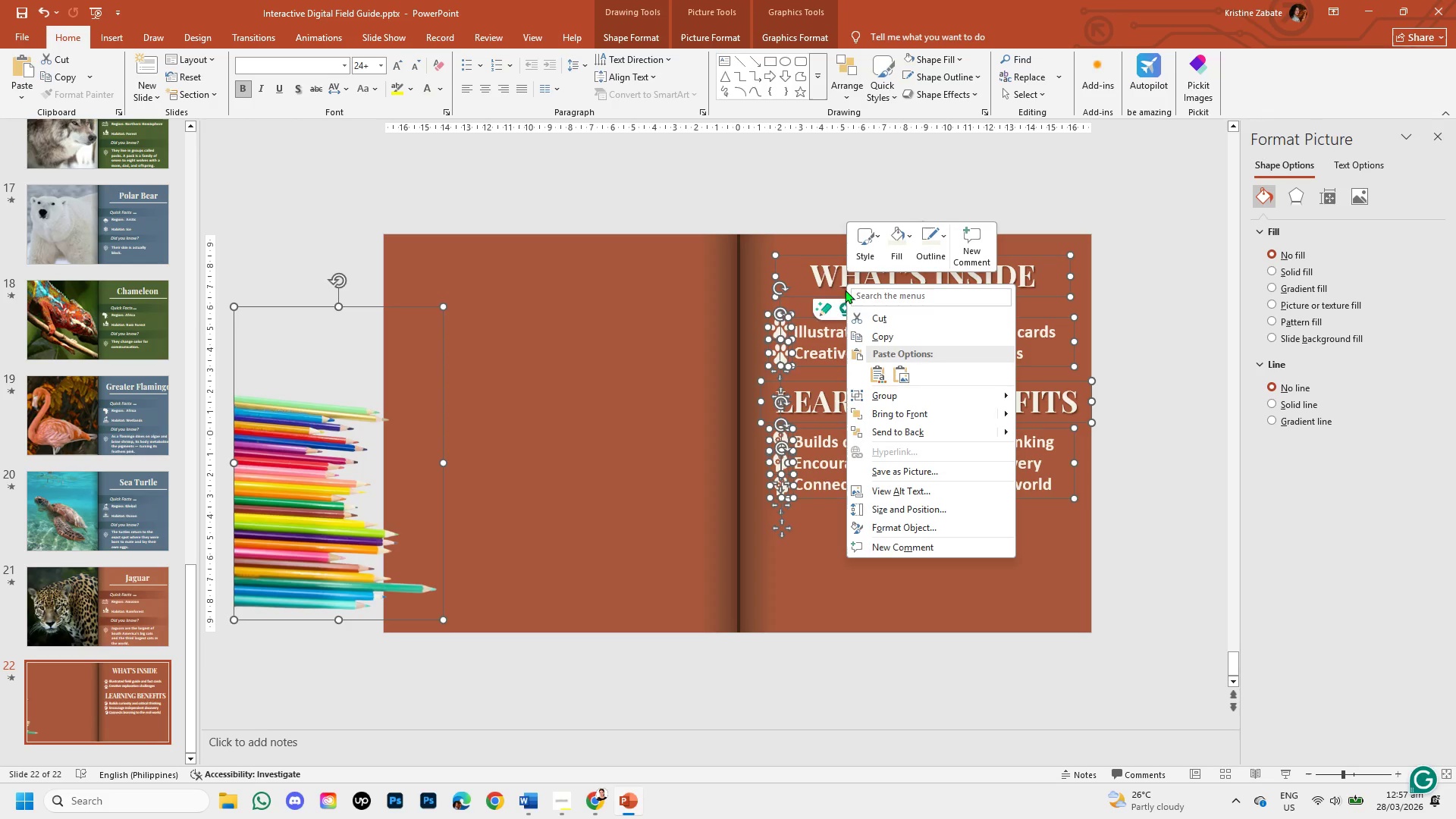 
hold_key(key=ShiftLeft, duration=1.22)
 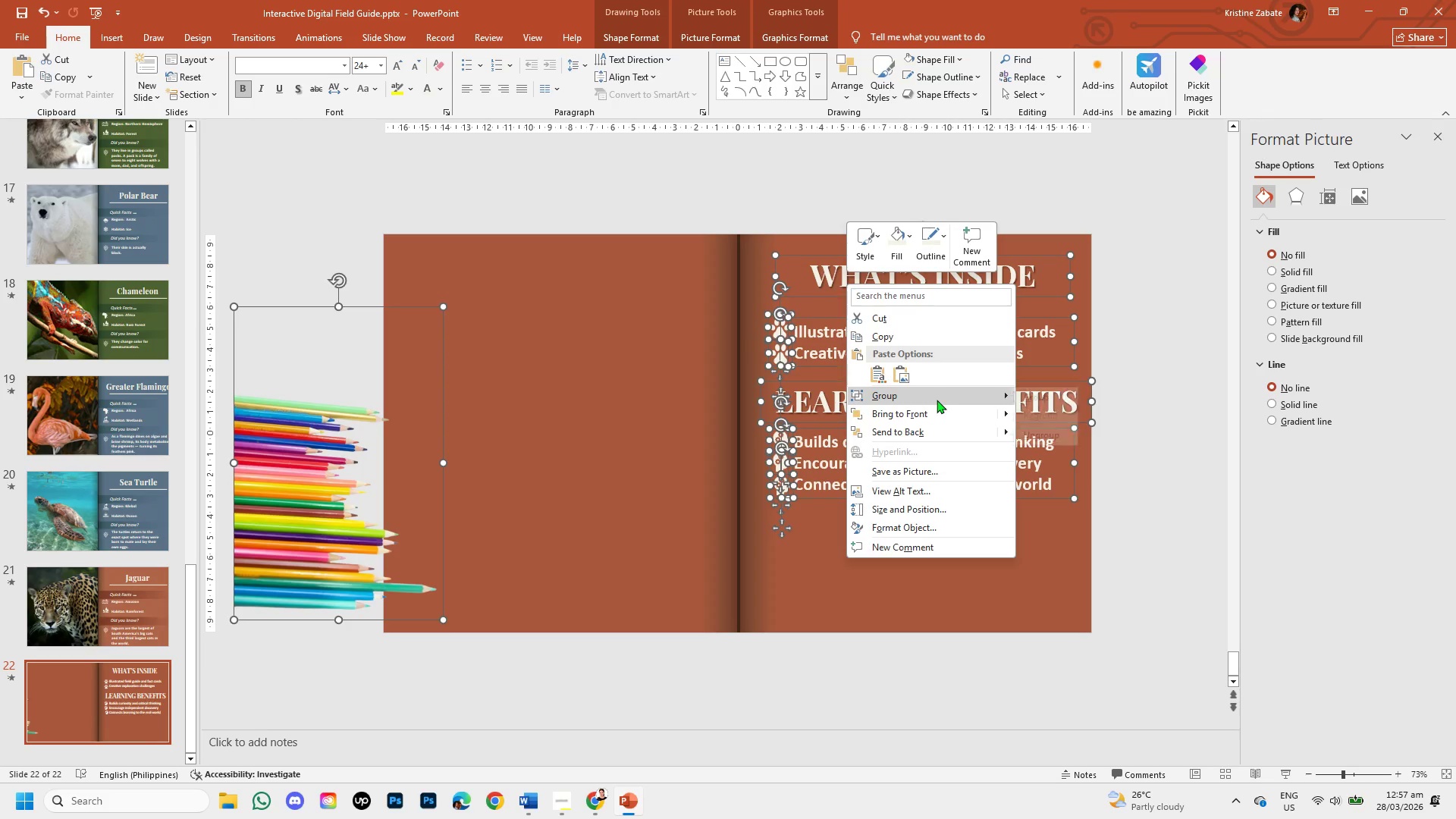 
left_click([937, 400])
 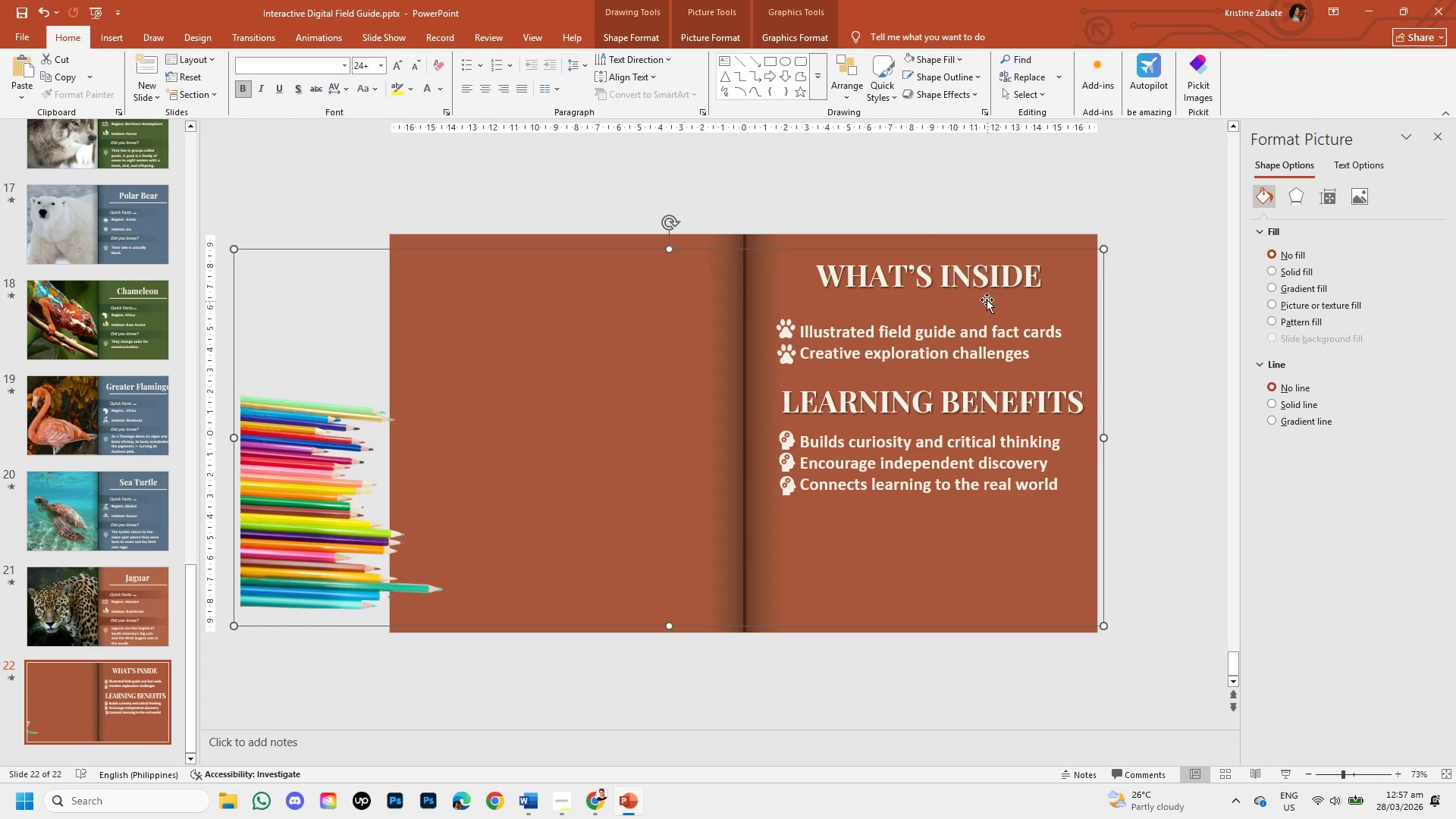 
left_click_drag(start_coordinate=[980, 280], to_coordinate=[945, 282])
 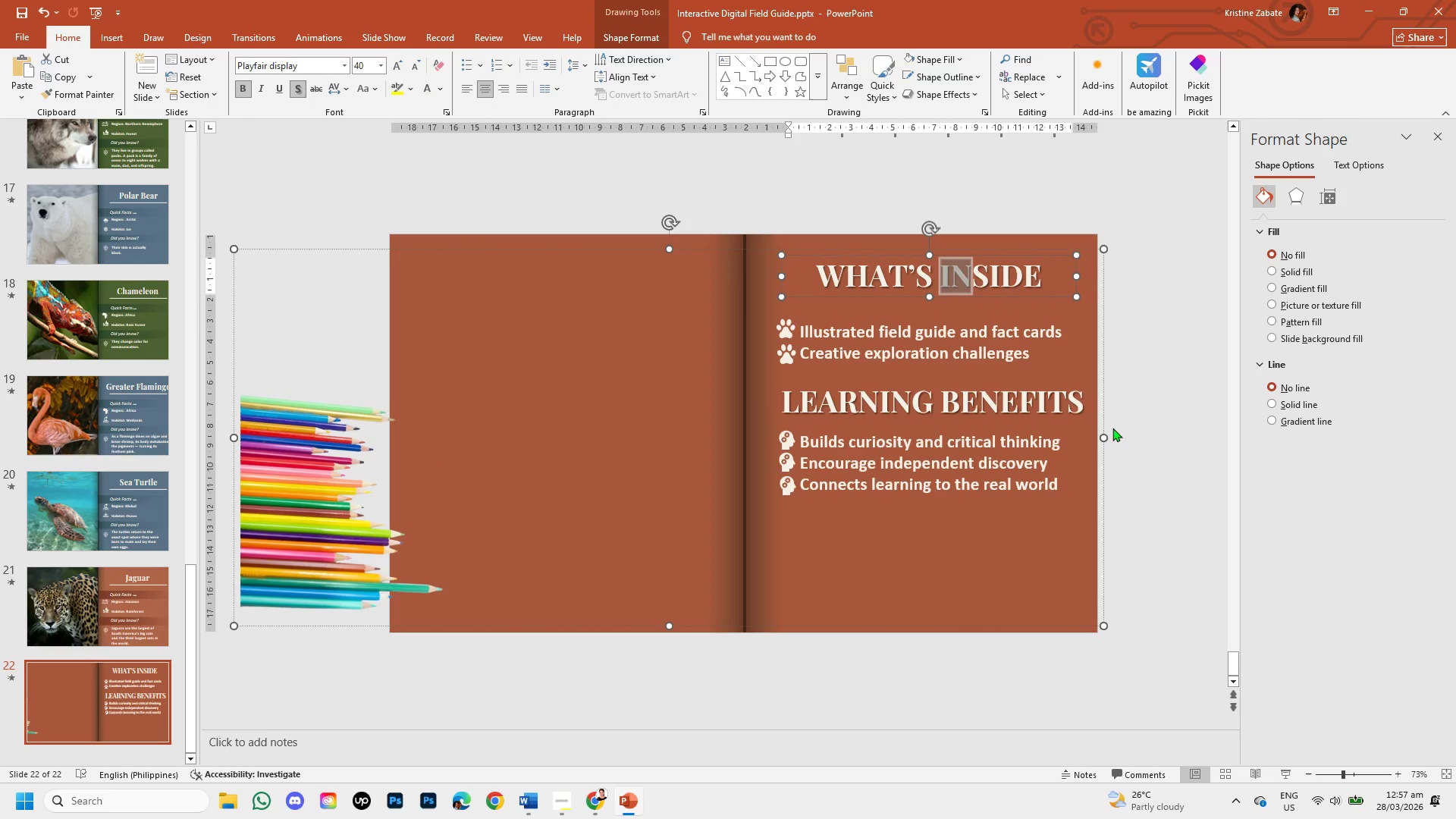 
left_click([1065, 468])
 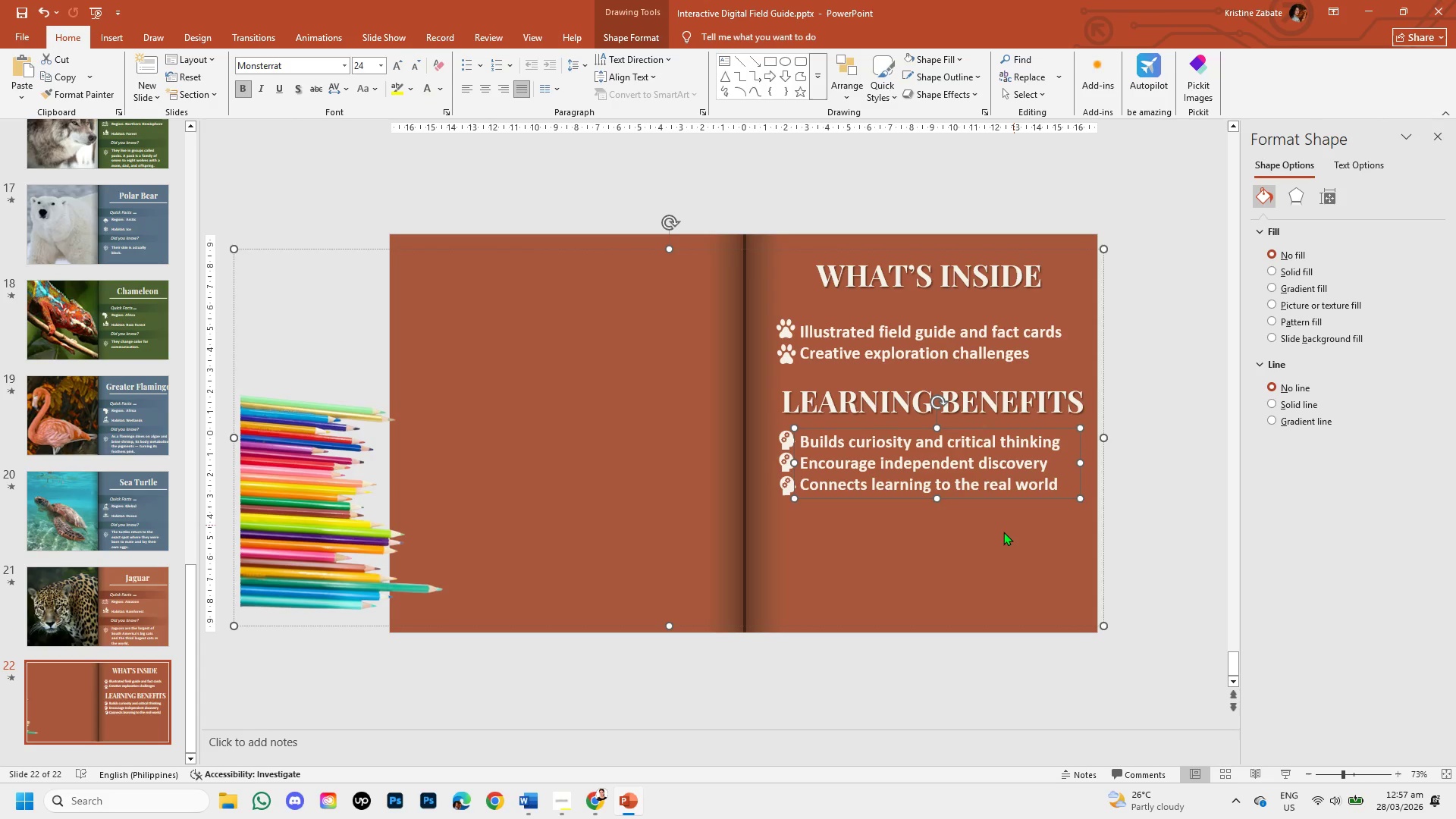 
left_click([1002, 532])
 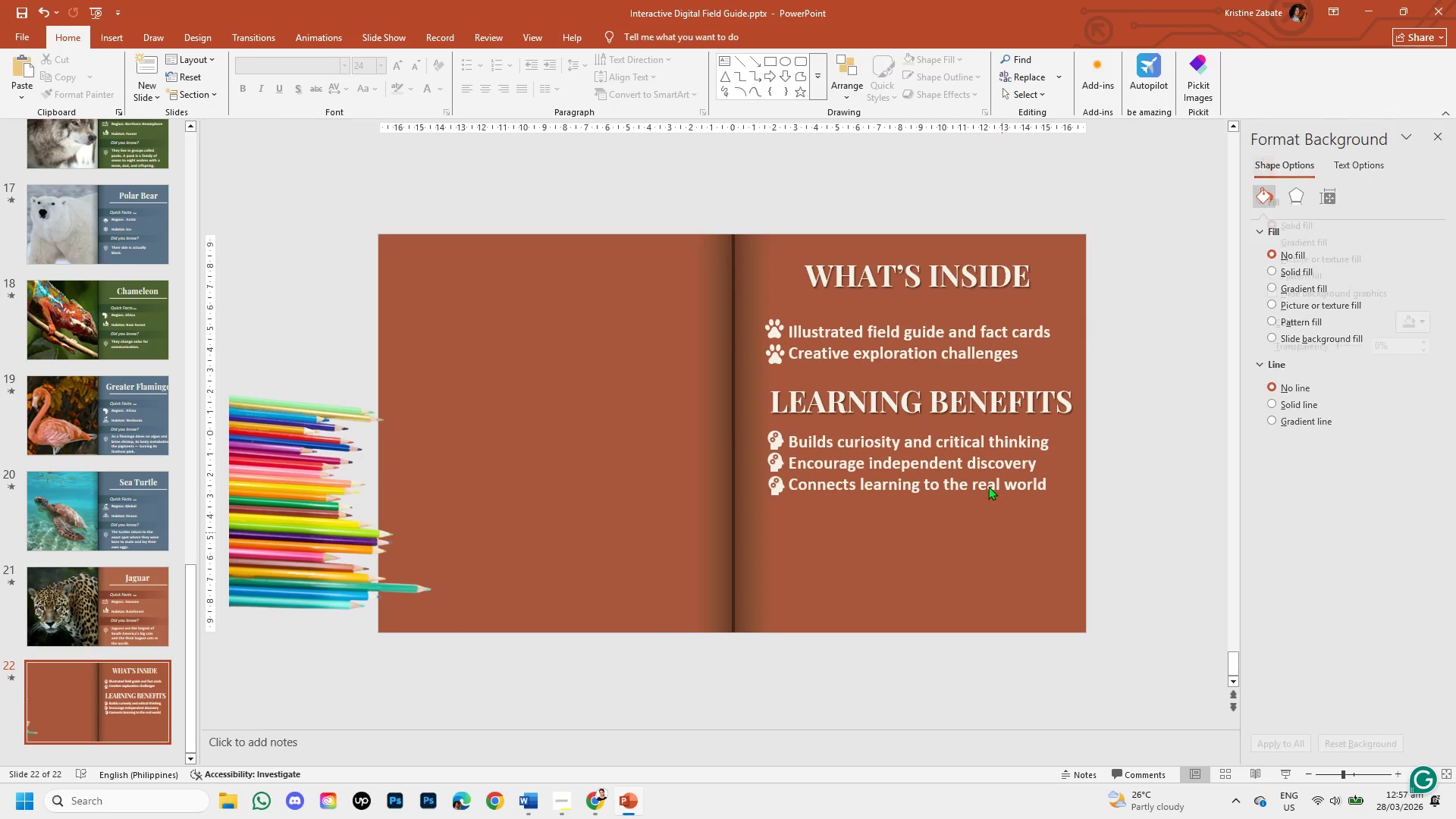 
left_click_drag(start_coordinate=[984, 479], to_coordinate=[906, 476])
 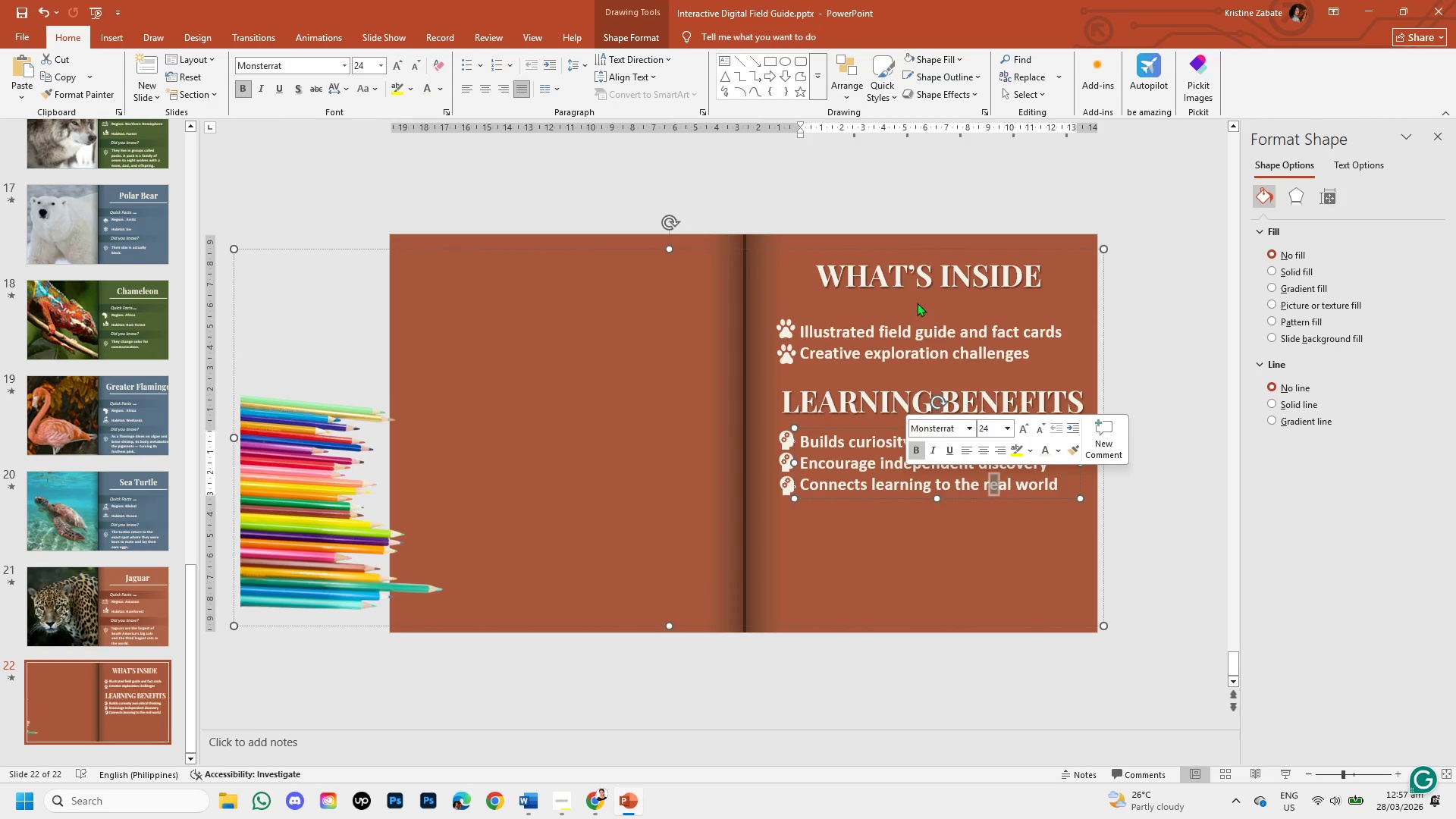 
left_click([916, 299])
 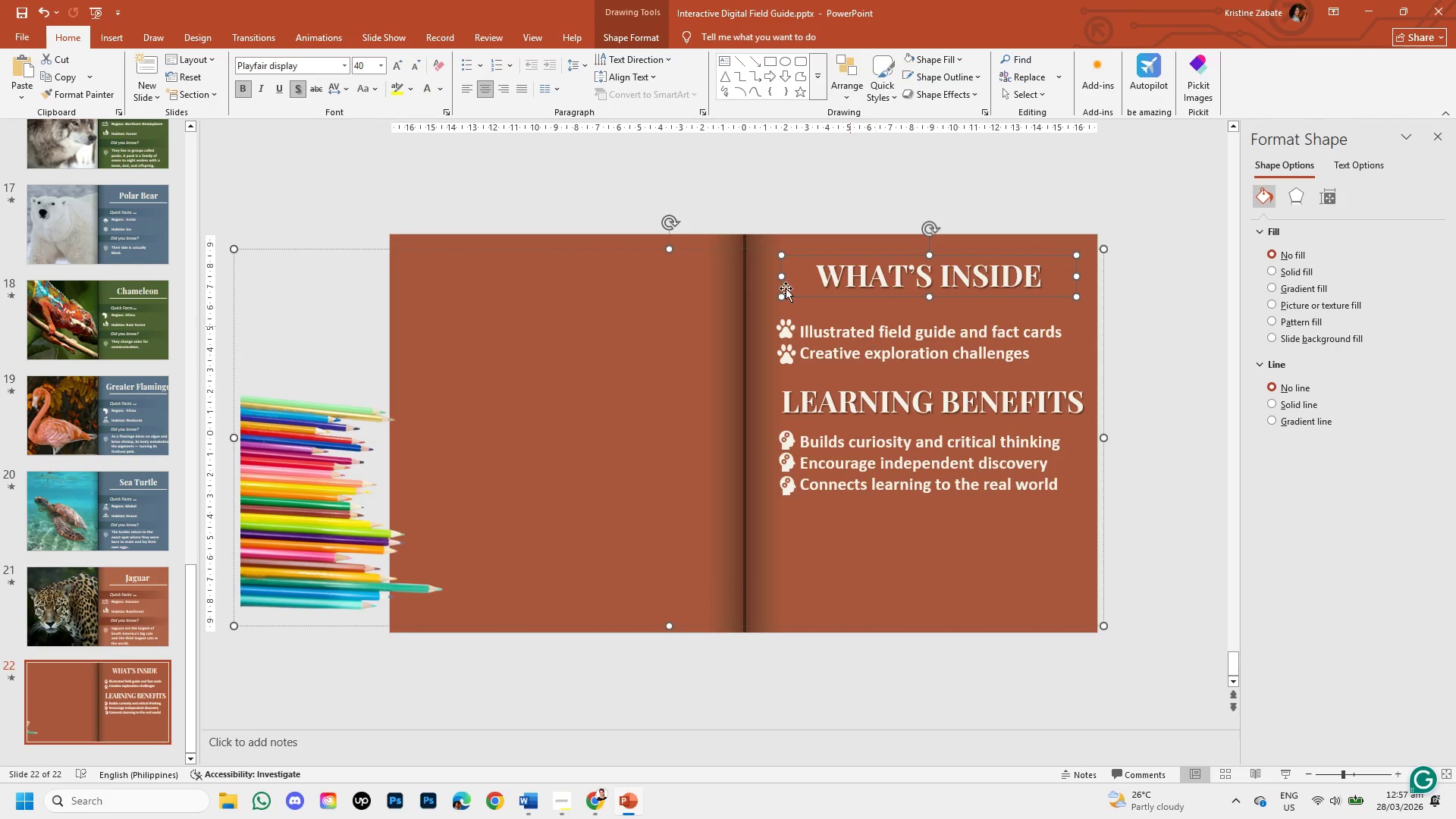 
left_click([704, 249])
 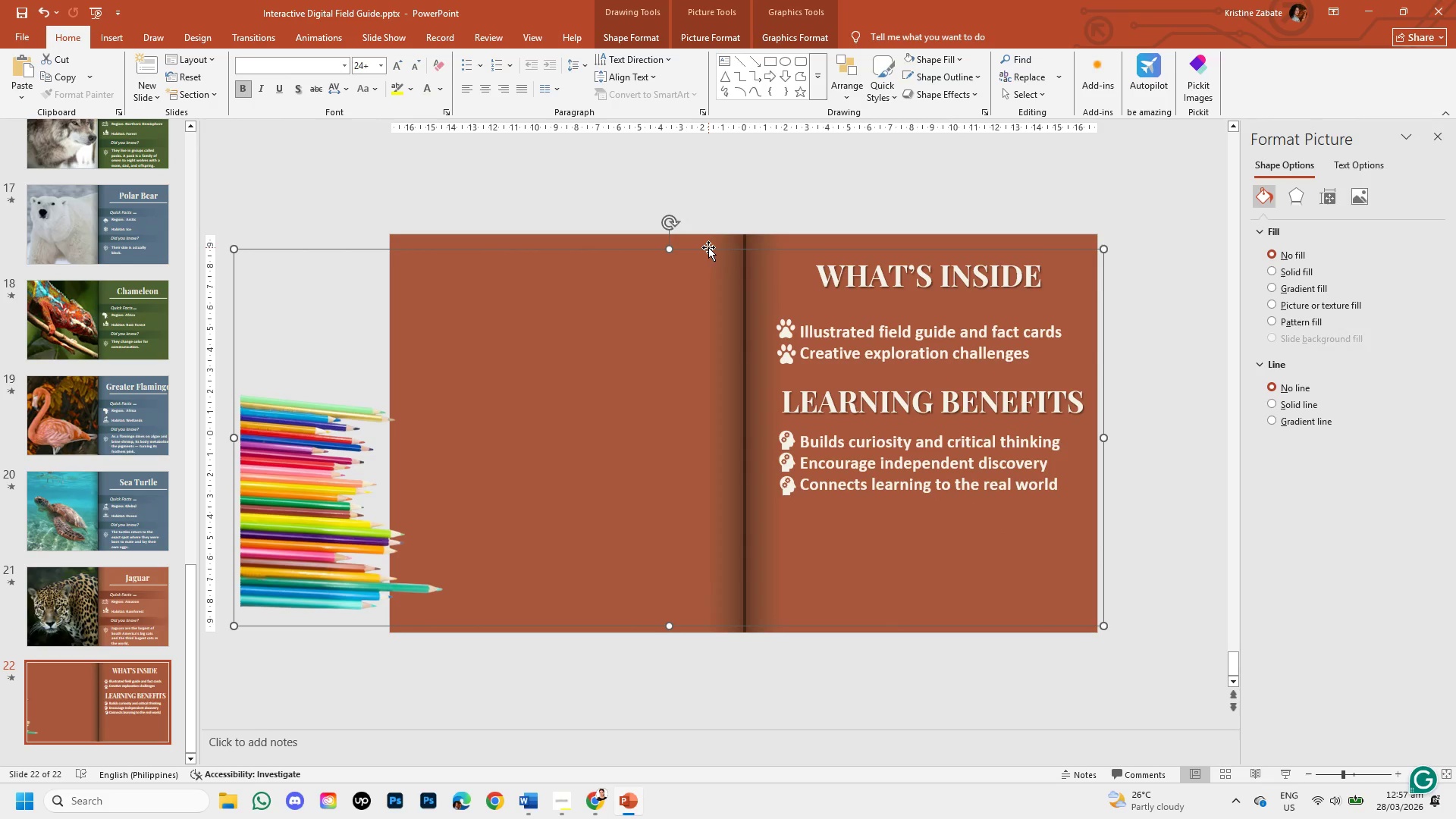 
left_click_drag(start_coordinate=[708, 247], to_coordinate=[347, 248])
 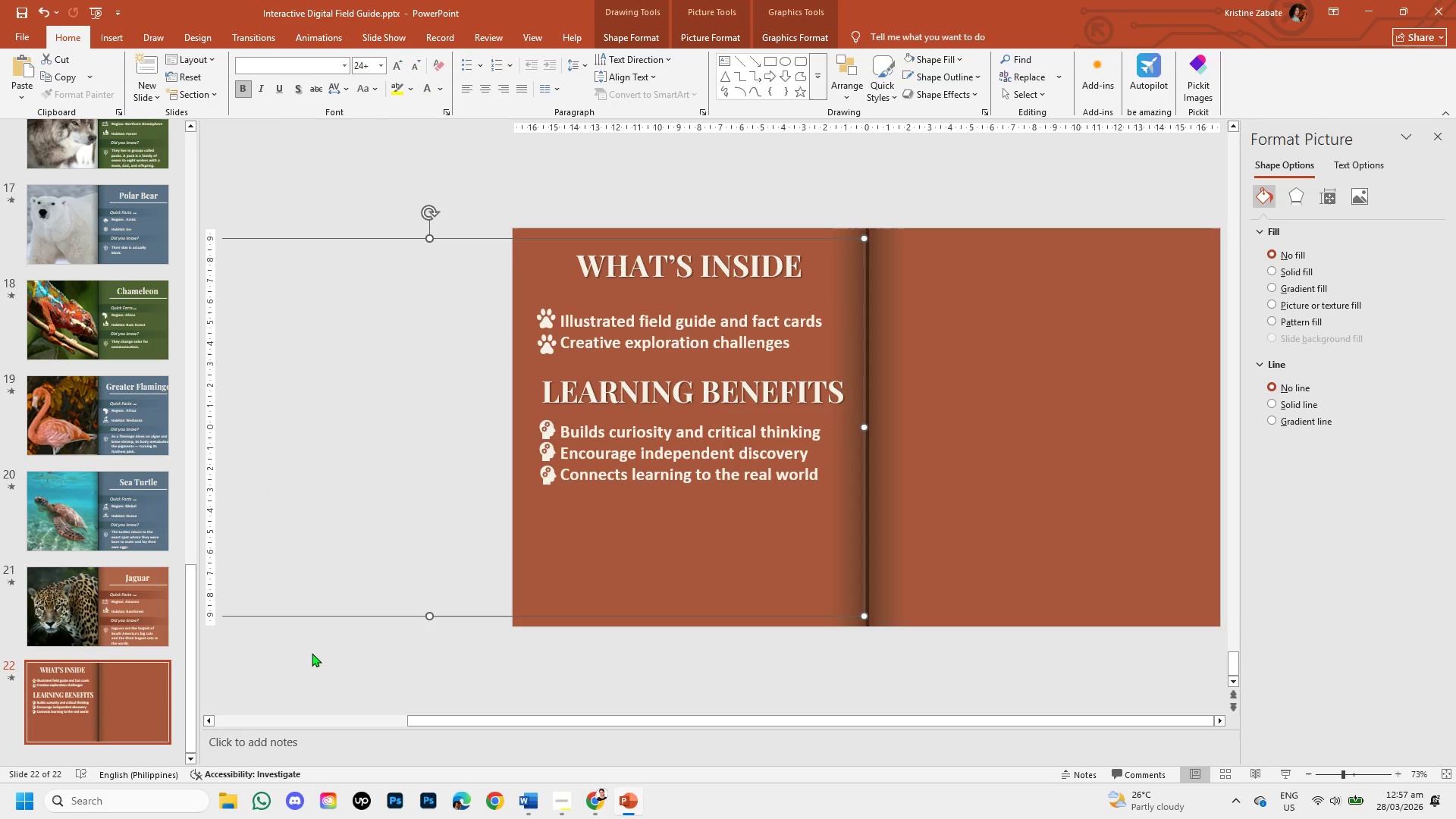 
left_click([310, 662])
 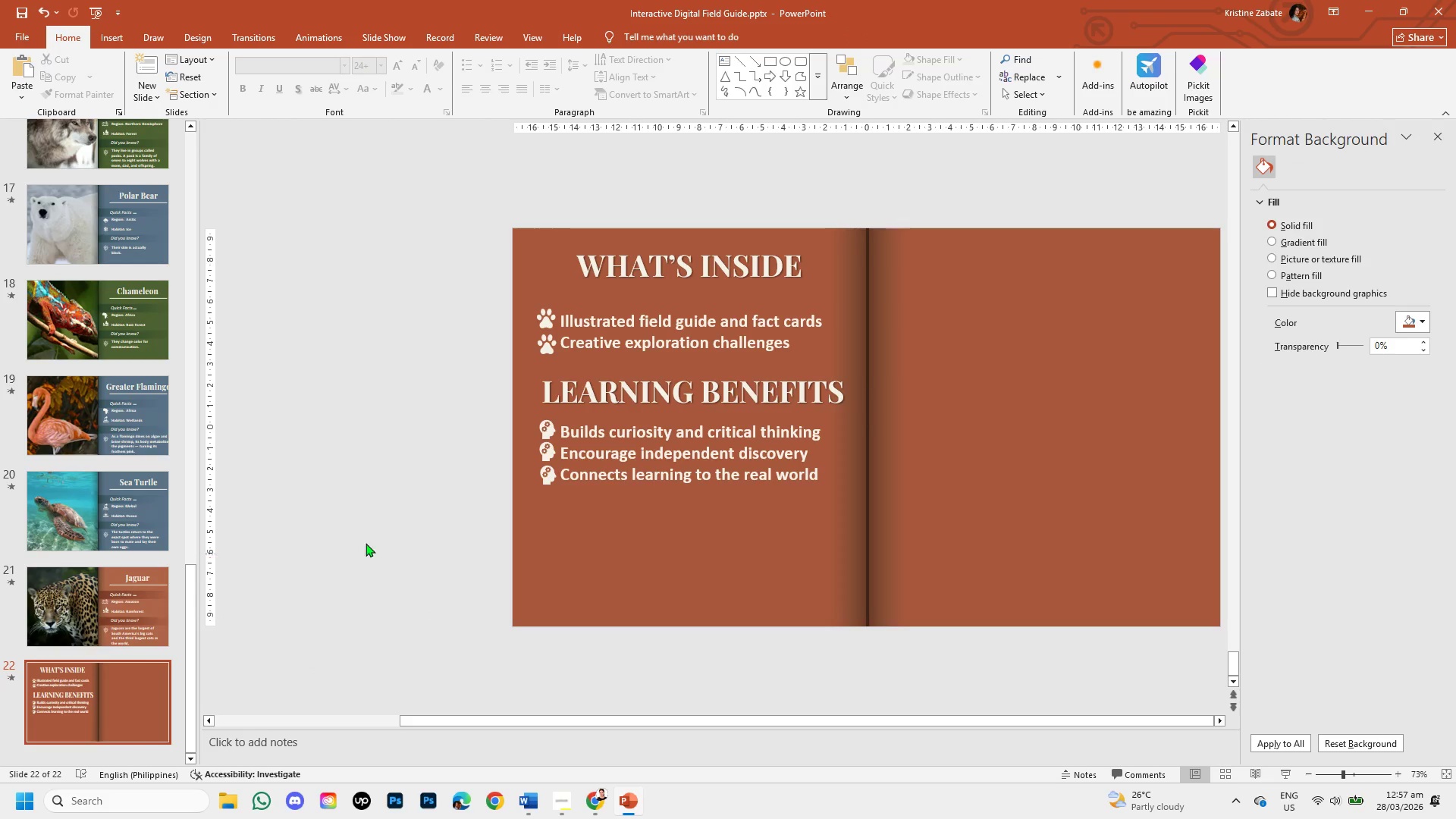 
scroll: coordinate [366, 533], scroll_direction: up, amount: 3.0
 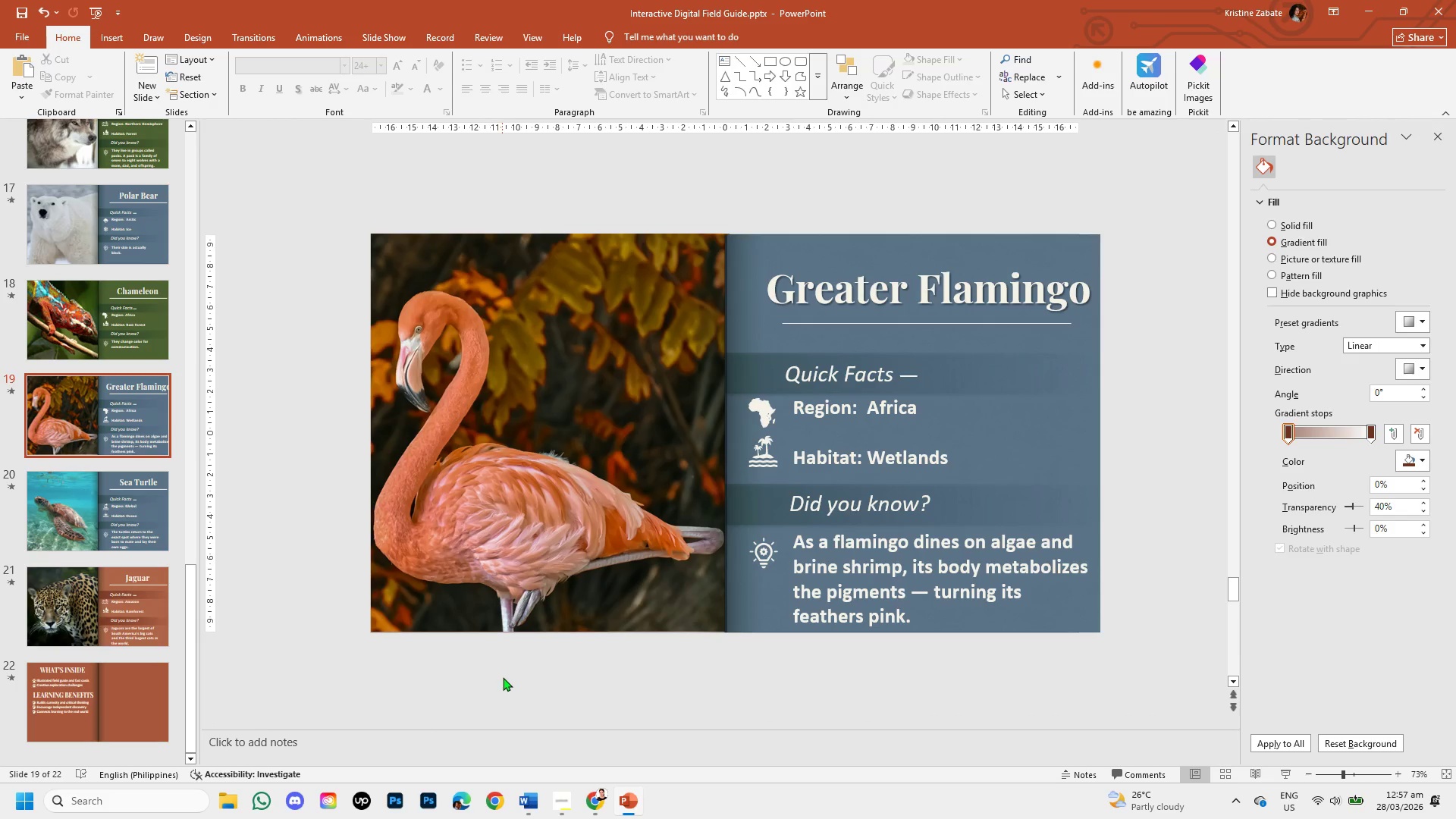 
scroll: coordinate [364, 649], scroll_direction: down, amount: 5.0
 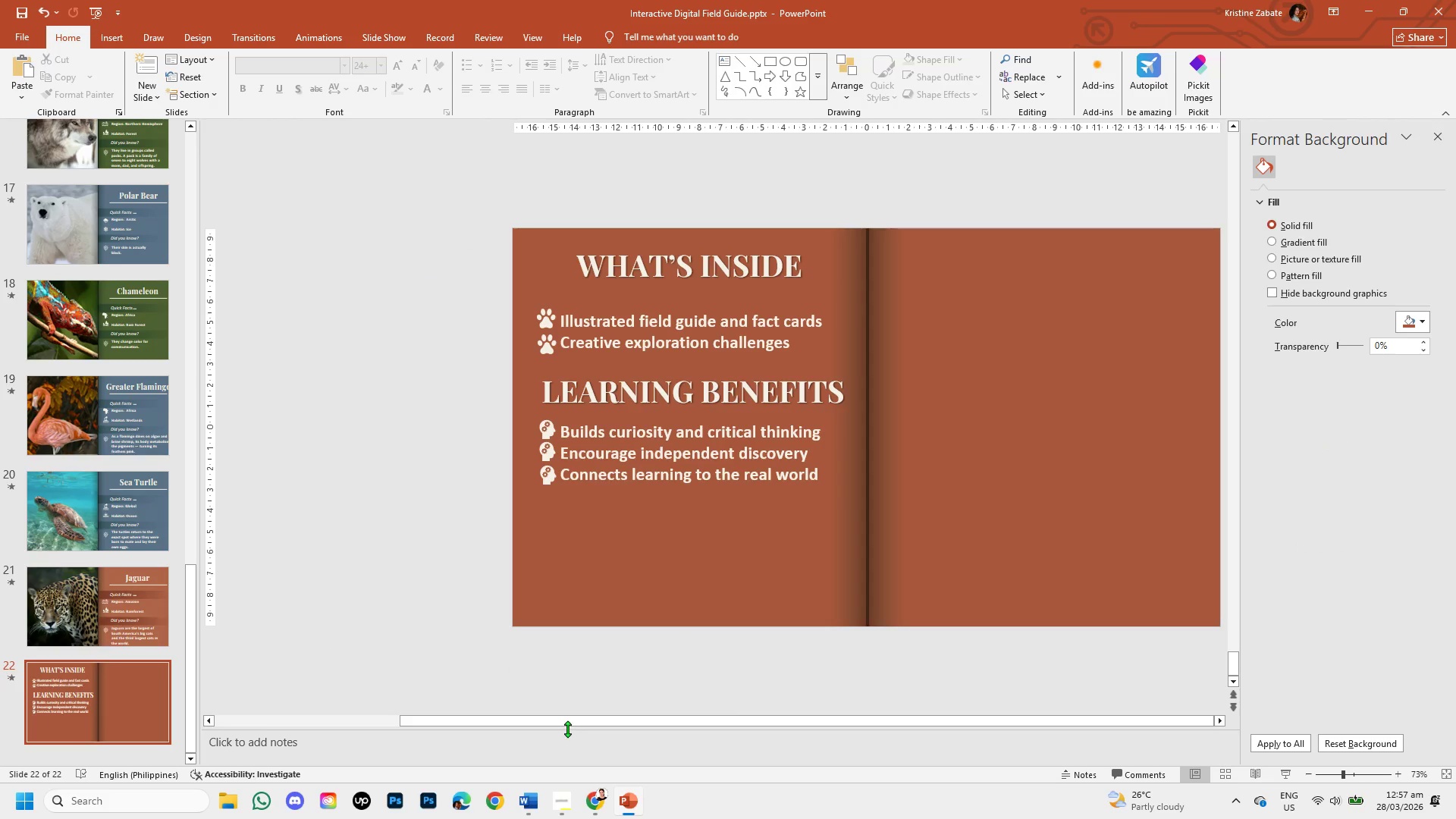 
left_click_drag(start_coordinate=[567, 725], to_coordinate=[334, 714])
 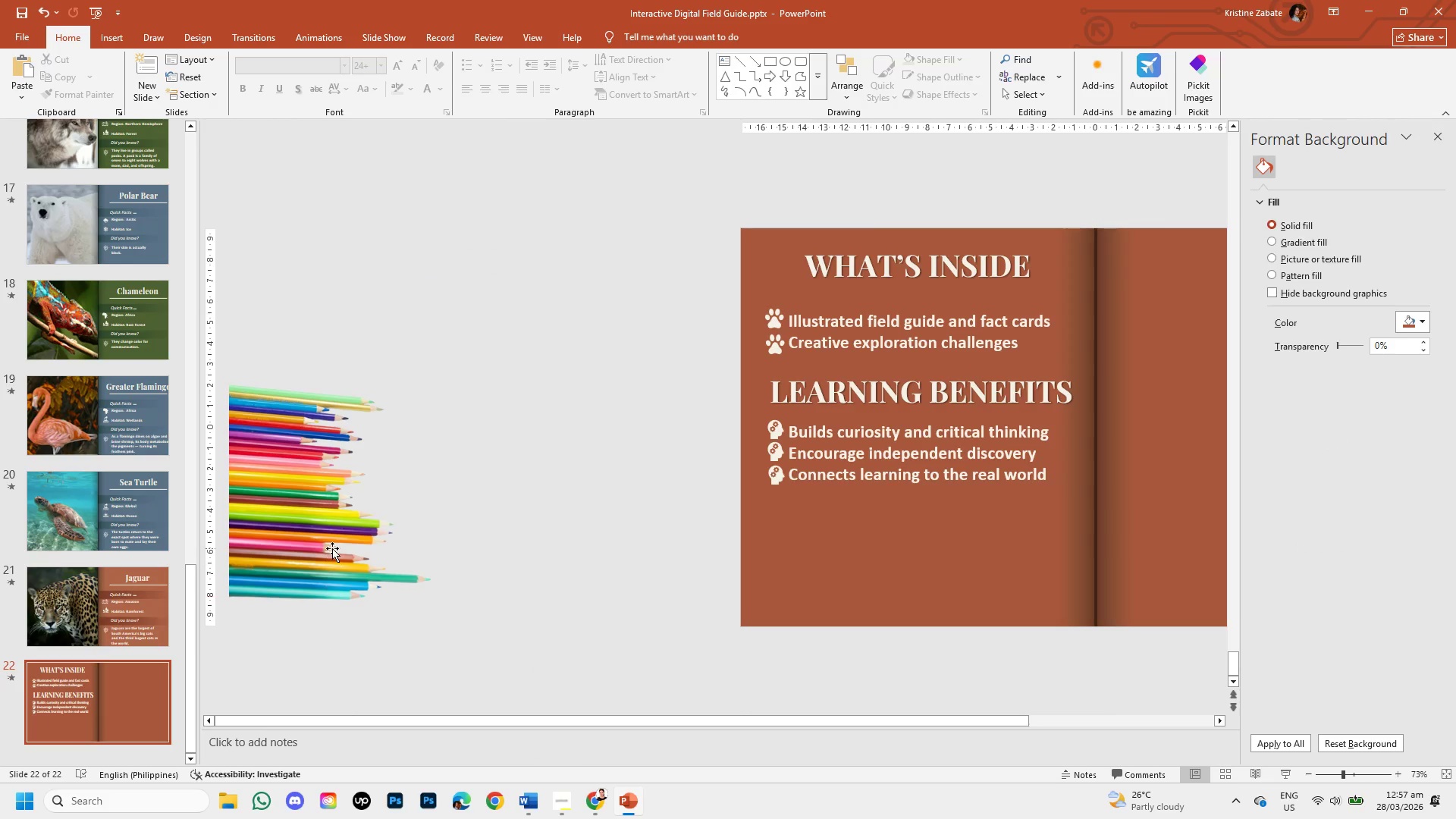 
left_click_drag(start_coordinate=[332, 548], to_coordinate=[645, 552])
 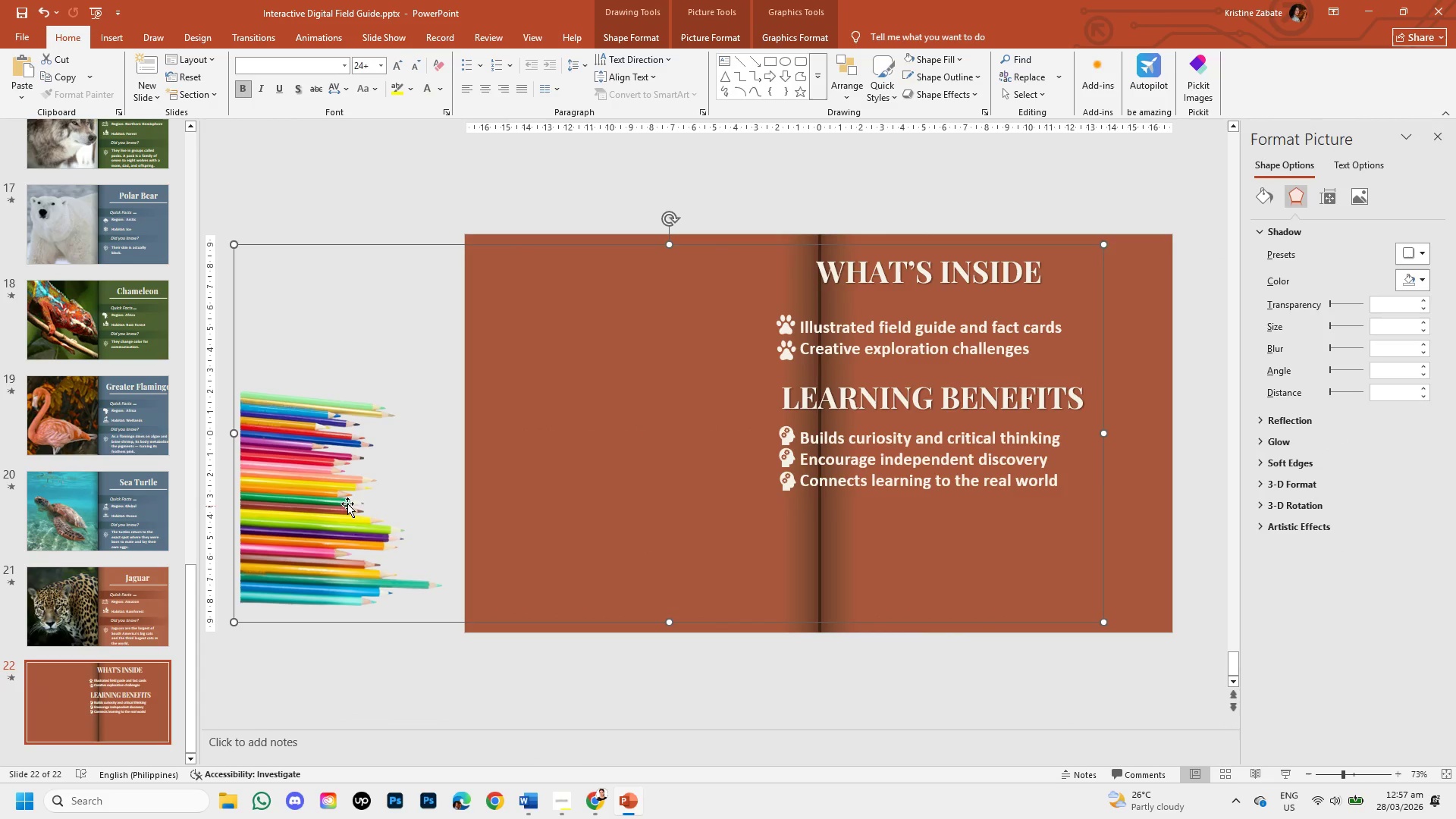 
left_click_drag(start_coordinate=[333, 500], to_coordinate=[424, 497])
 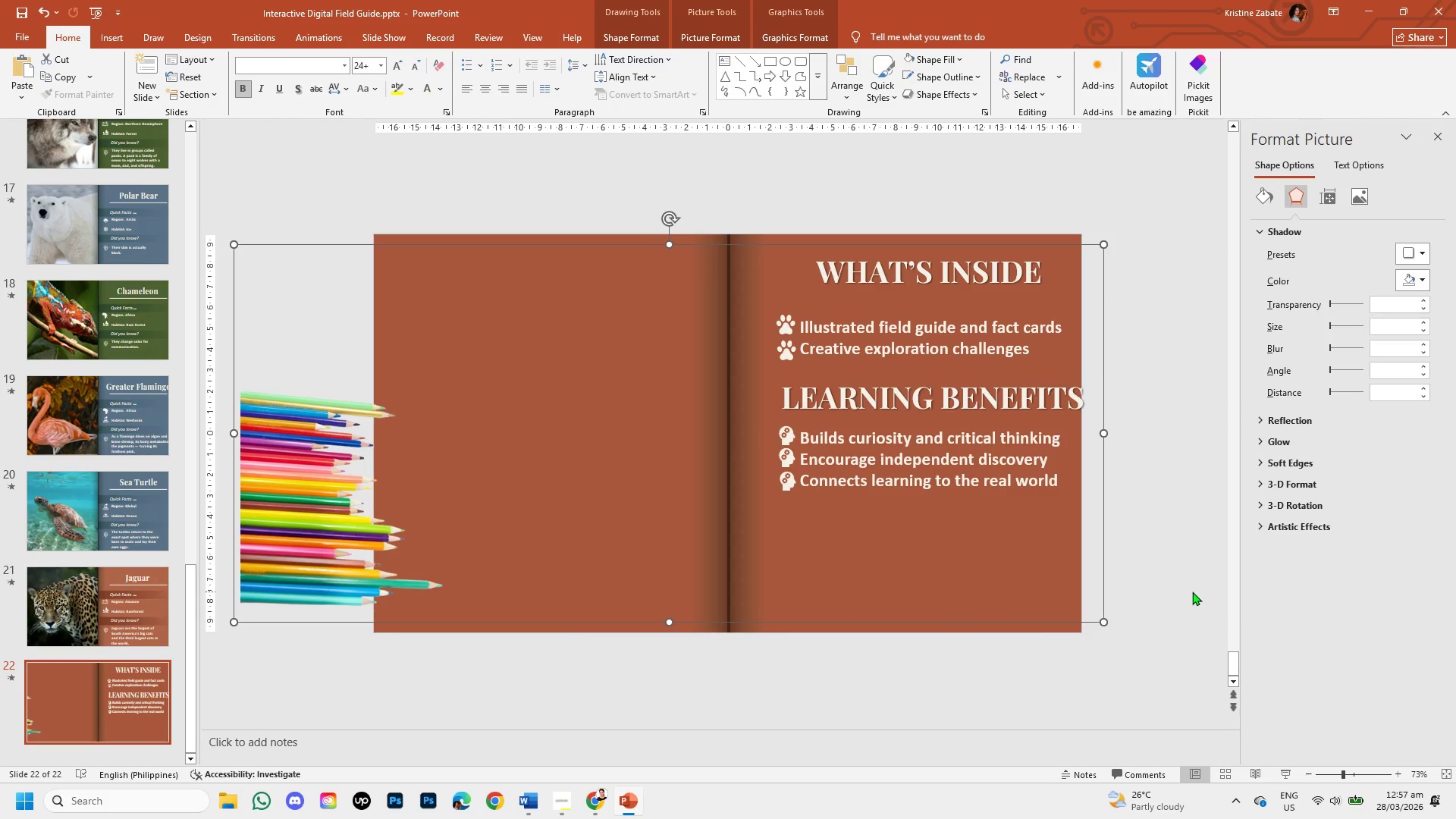 
left_click([1192, 592])
 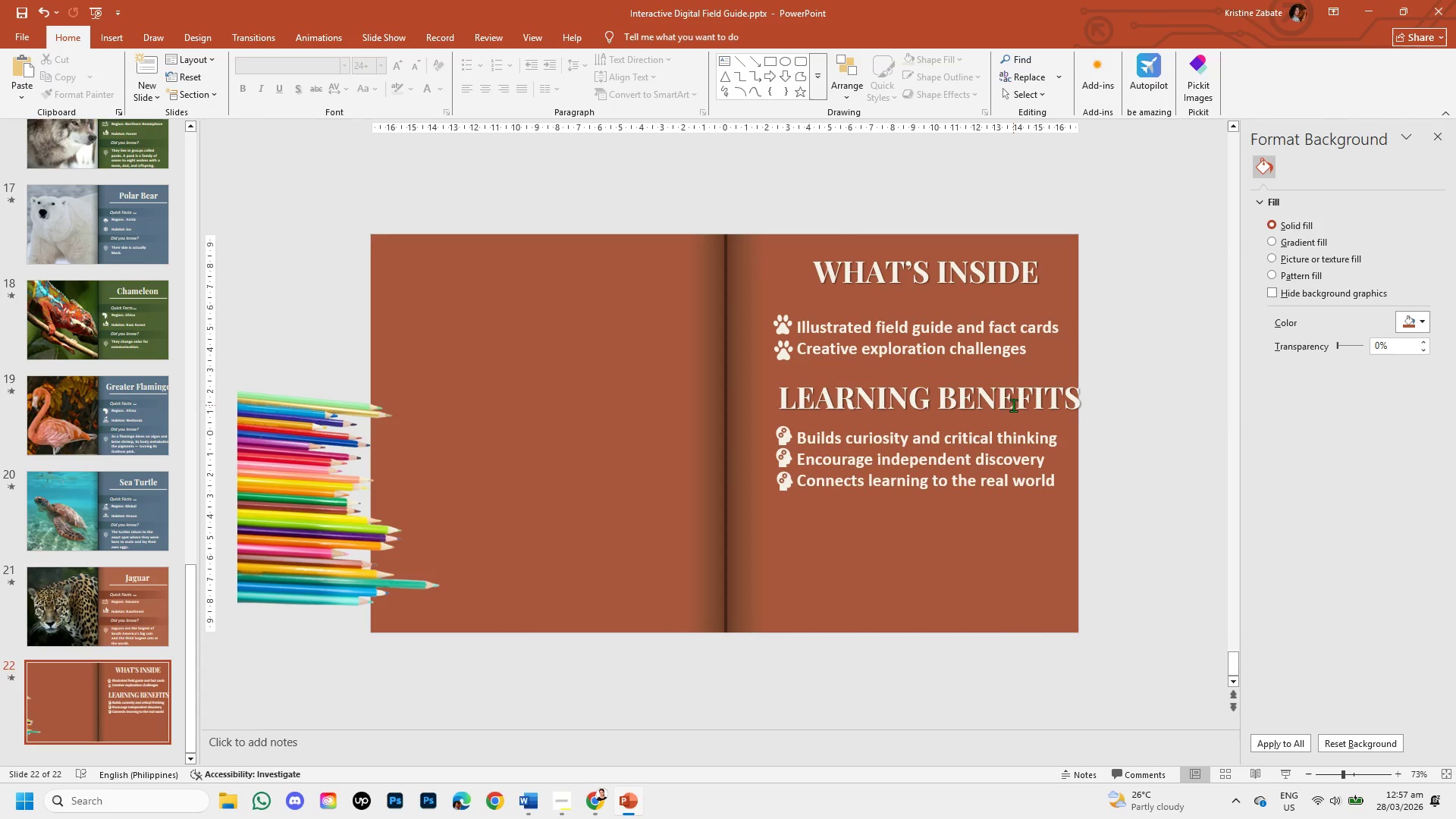 
left_click([937, 422])
 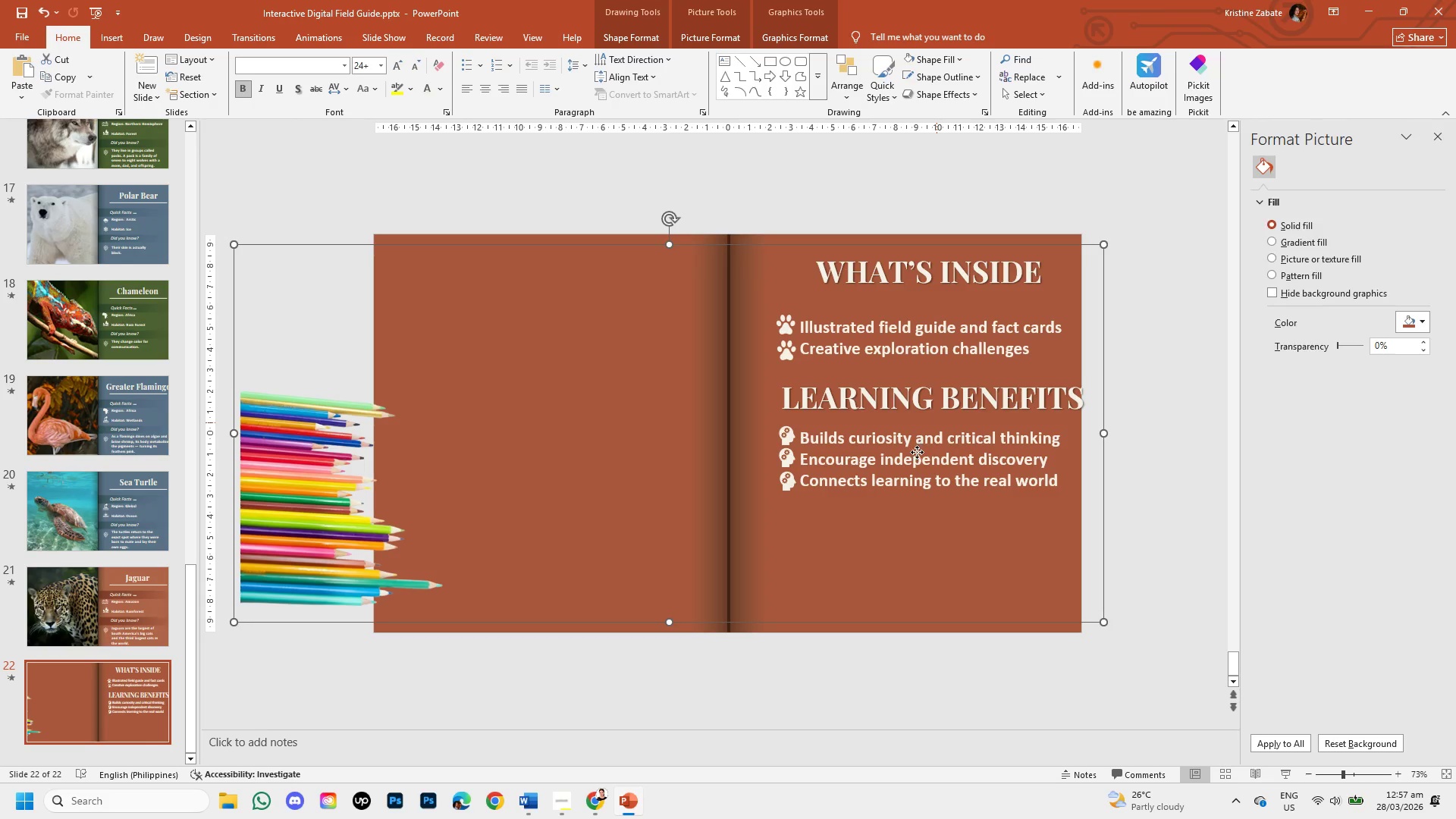 
left_click_drag(start_coordinate=[917, 452], to_coordinate=[584, 453])
 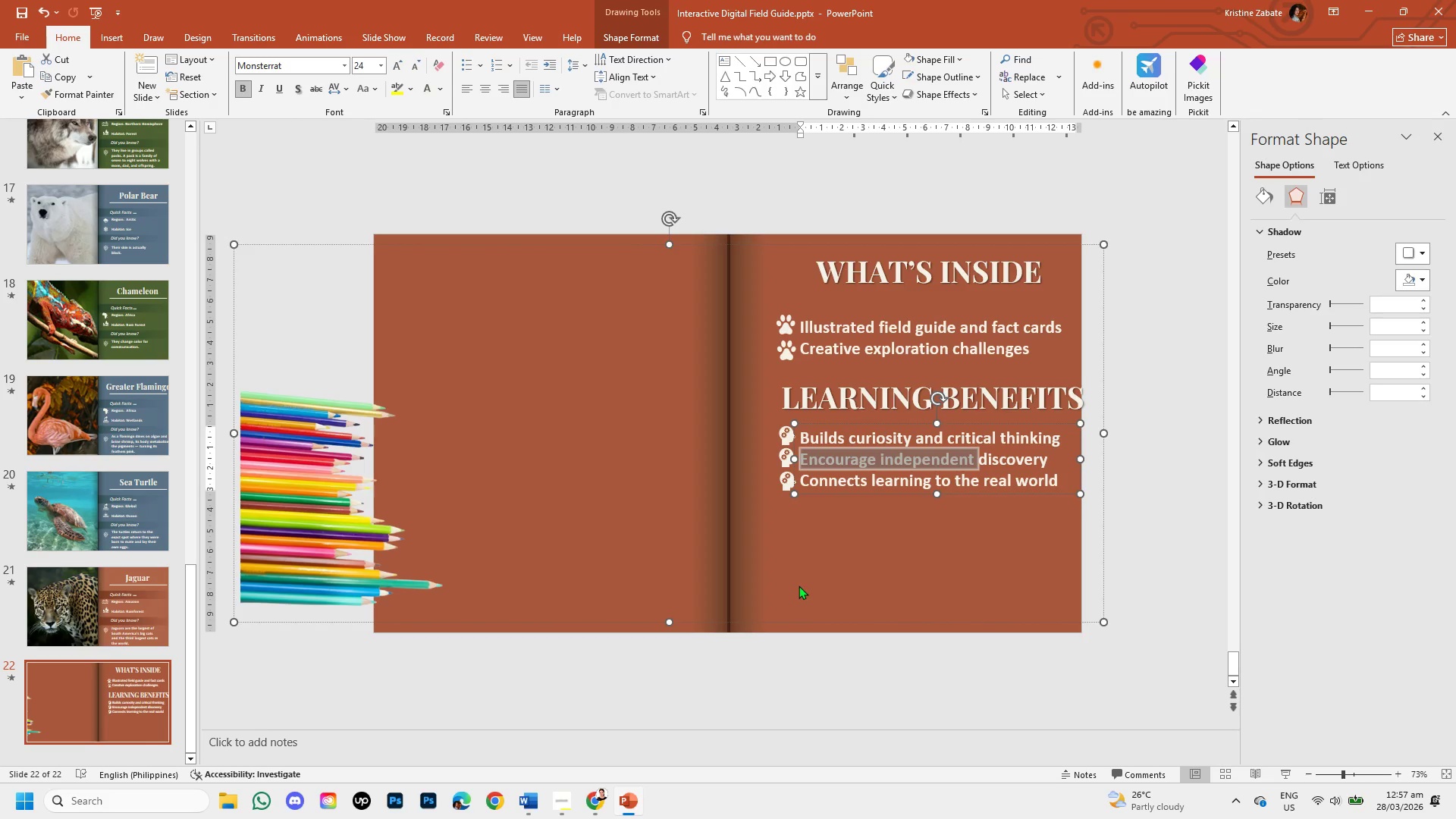 
left_click([799, 585])
 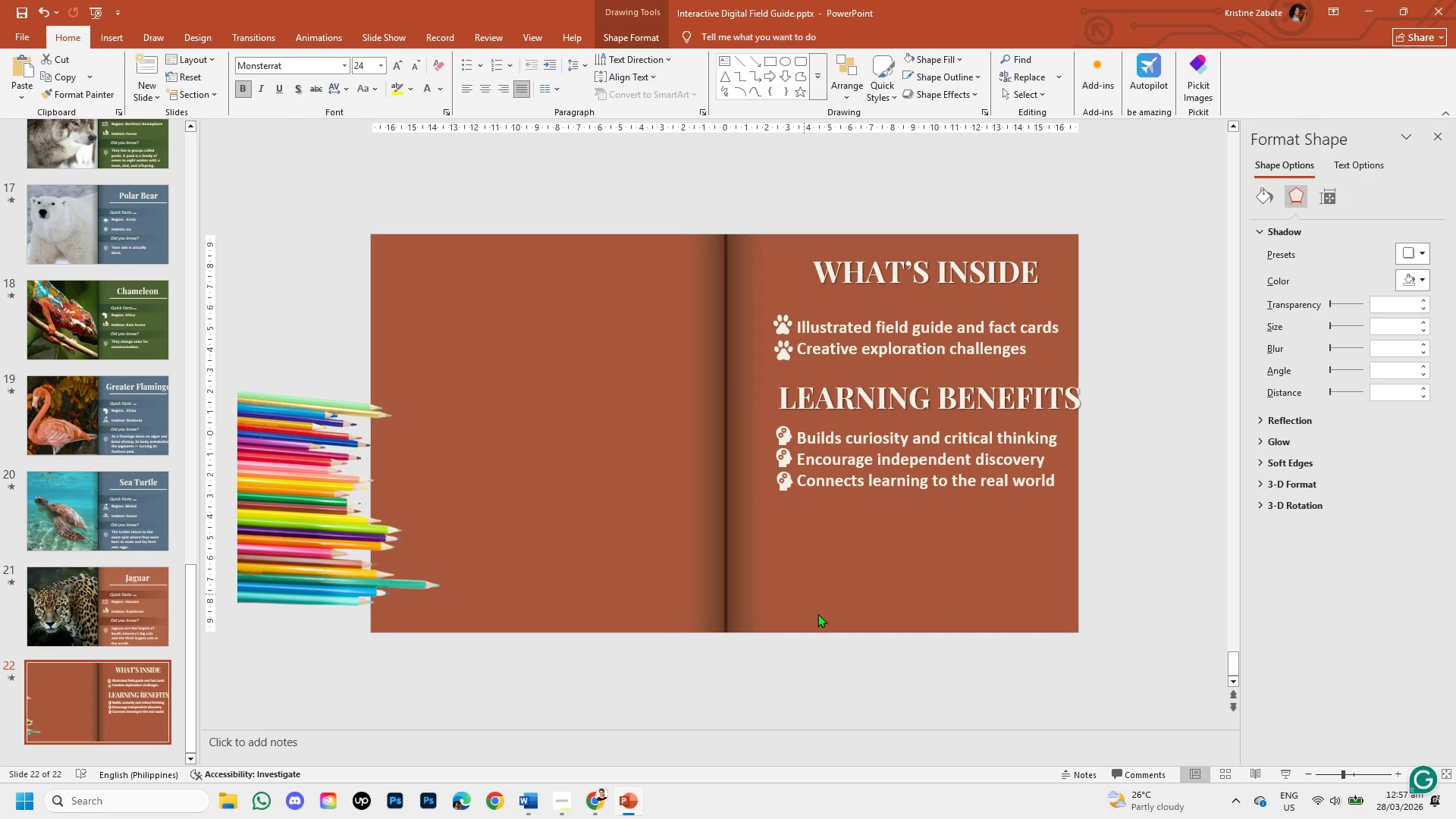 
left_click_drag(start_coordinate=[818, 613], to_coordinate=[668, 602])
 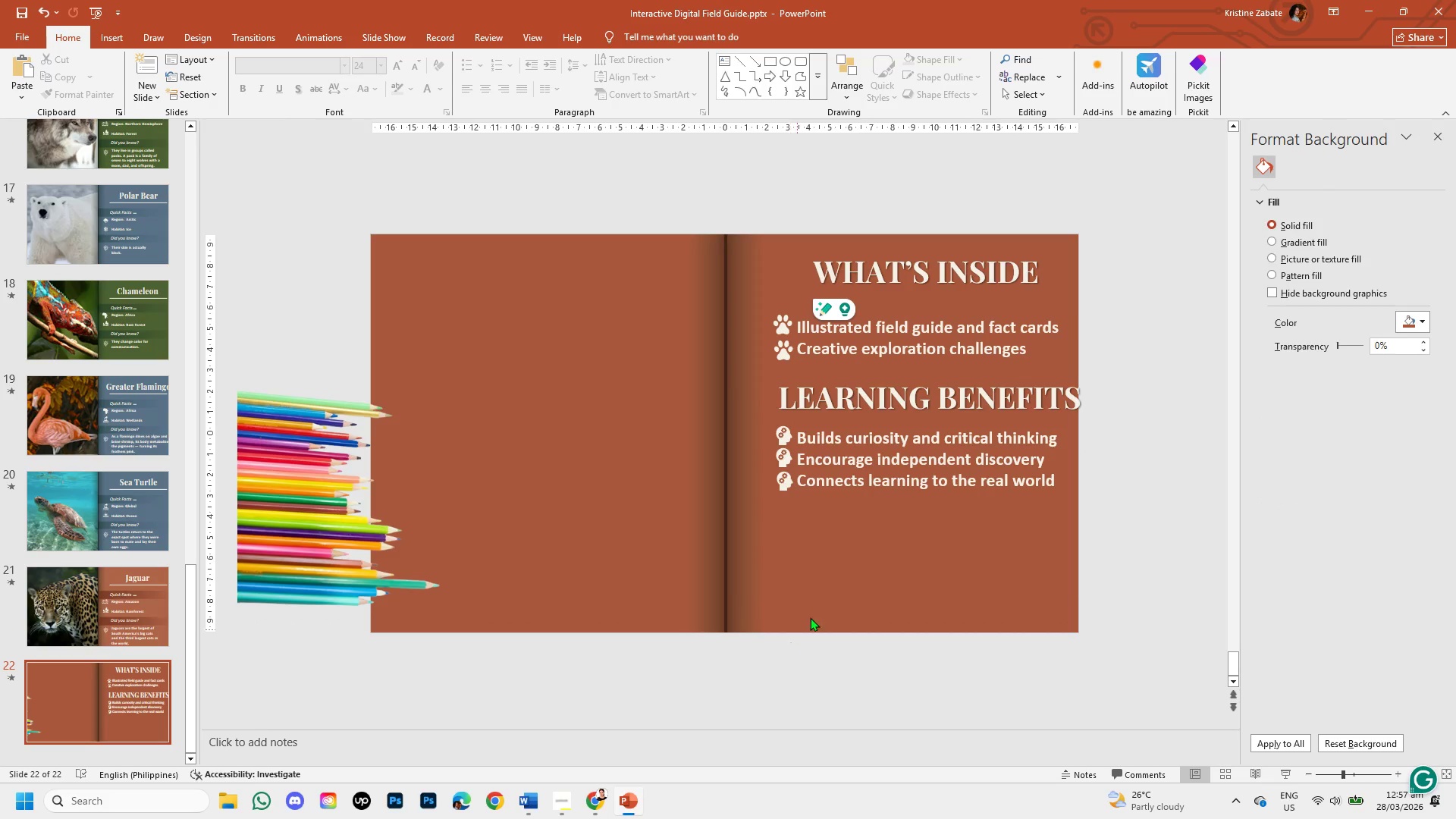 
left_click([845, 580])
 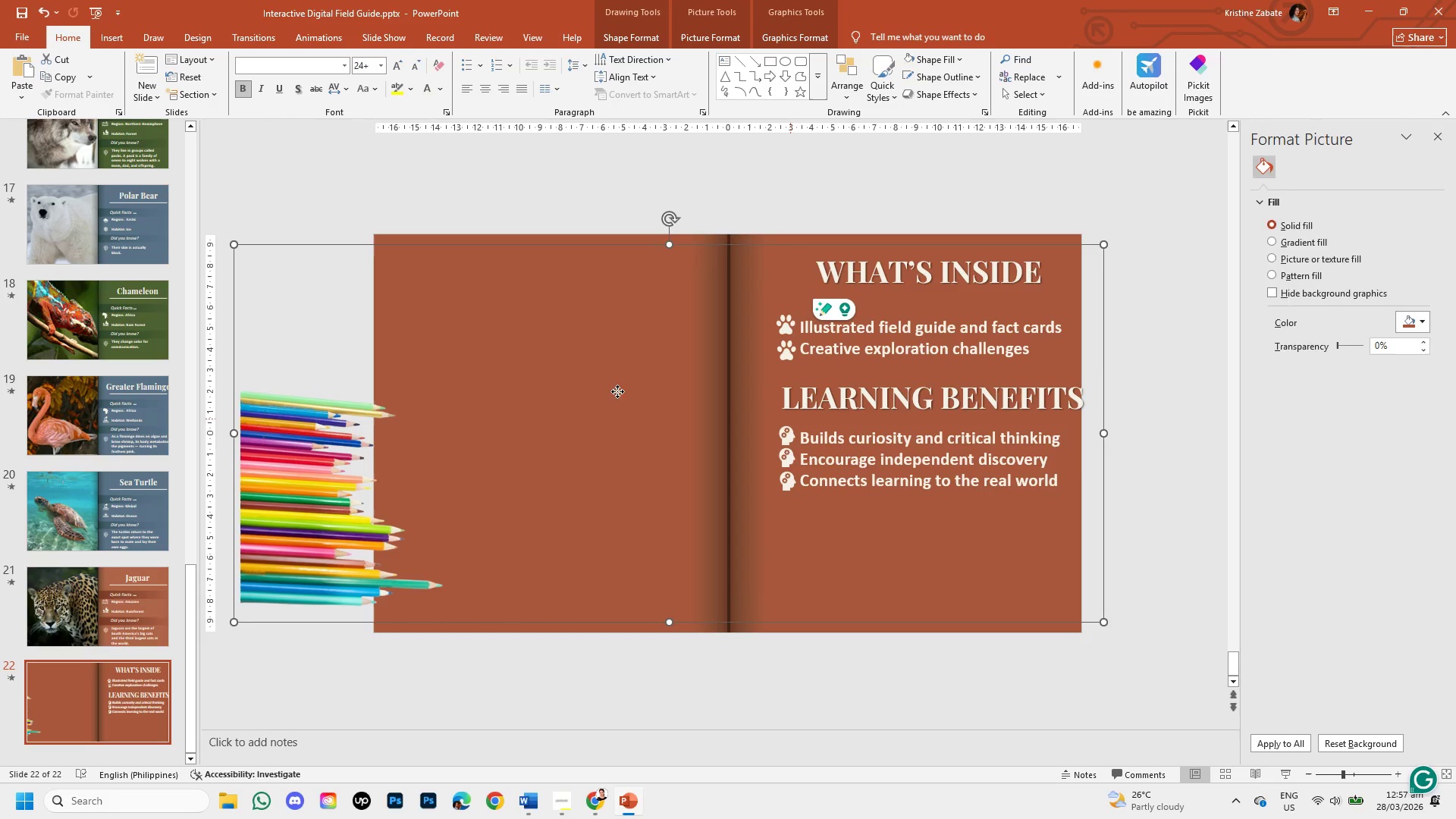 
left_click_drag(start_coordinate=[607, 285], to_coordinate=[460, 278])
 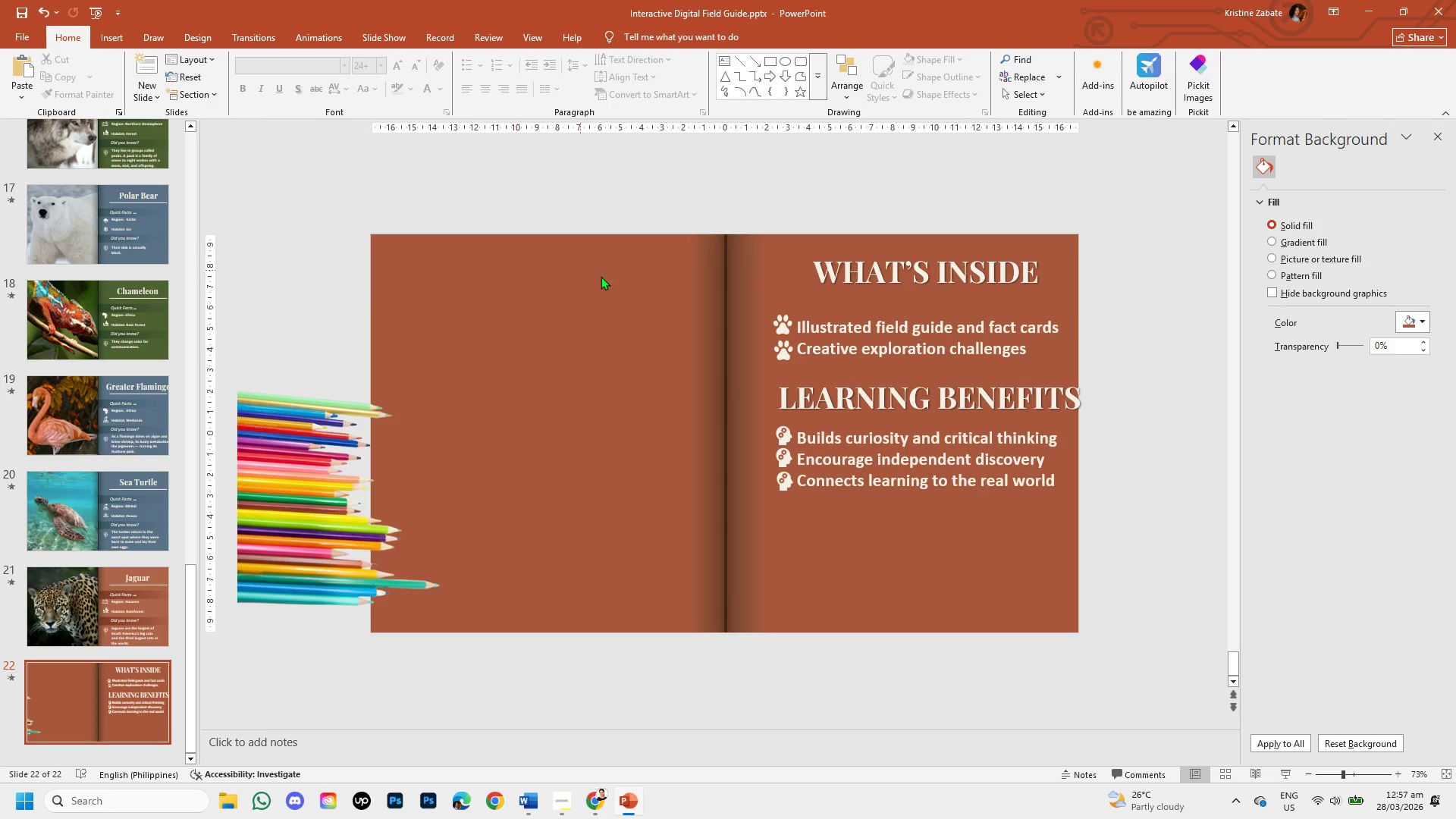 
double_click([856, 364])
 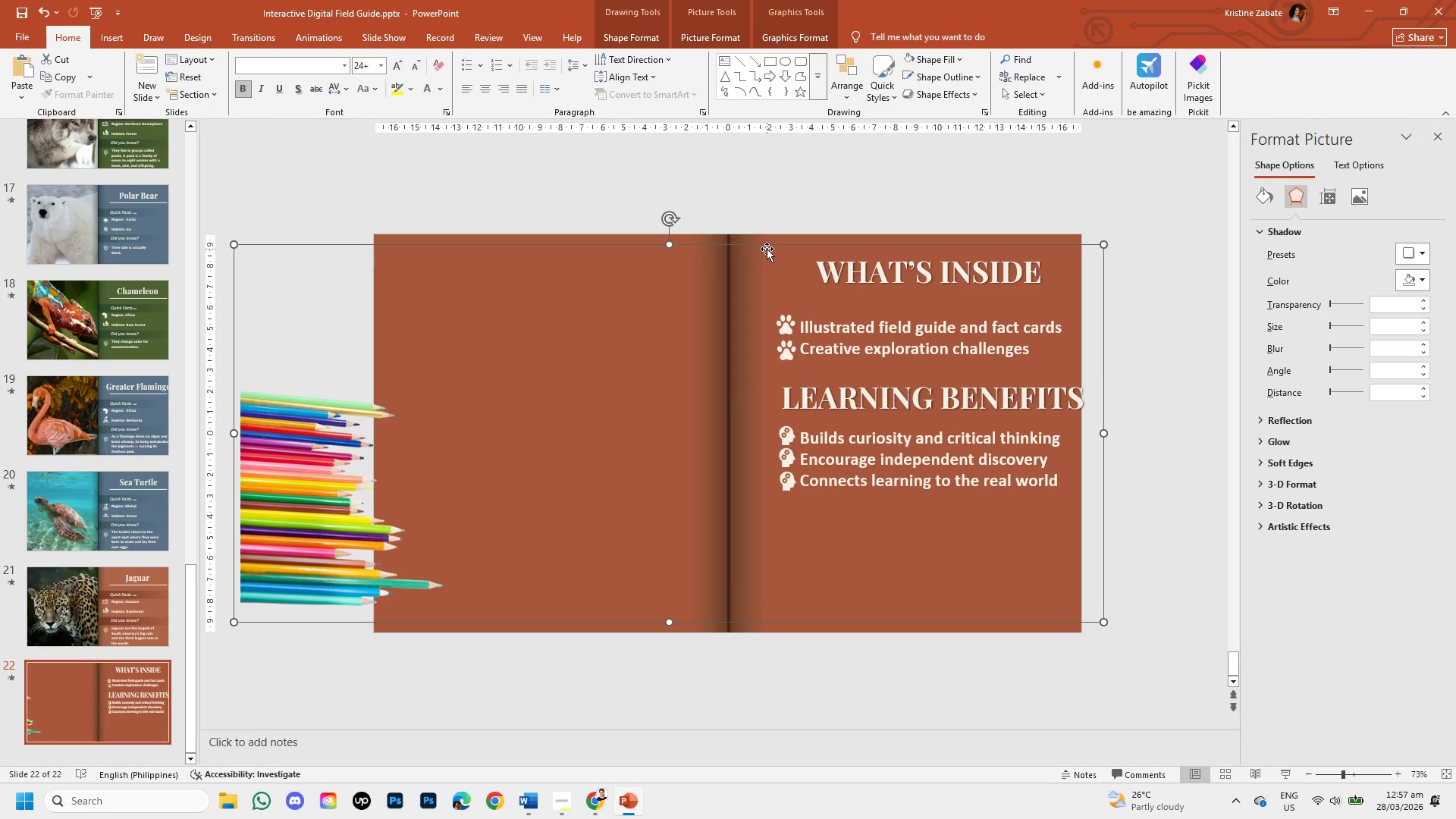 
left_click_drag(start_coordinate=[767, 243], to_coordinate=[385, 278])
 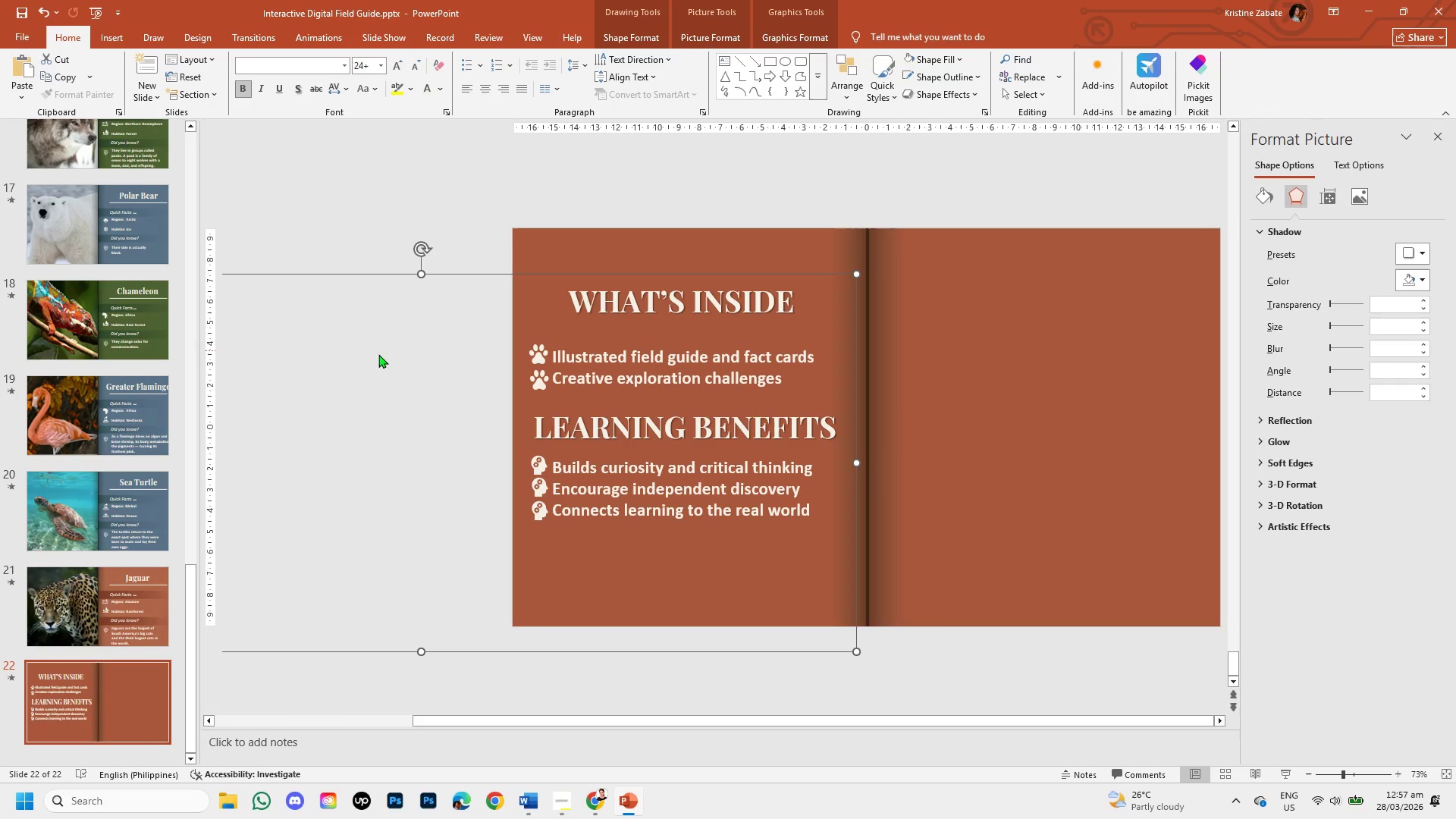 
left_click([376, 362])
 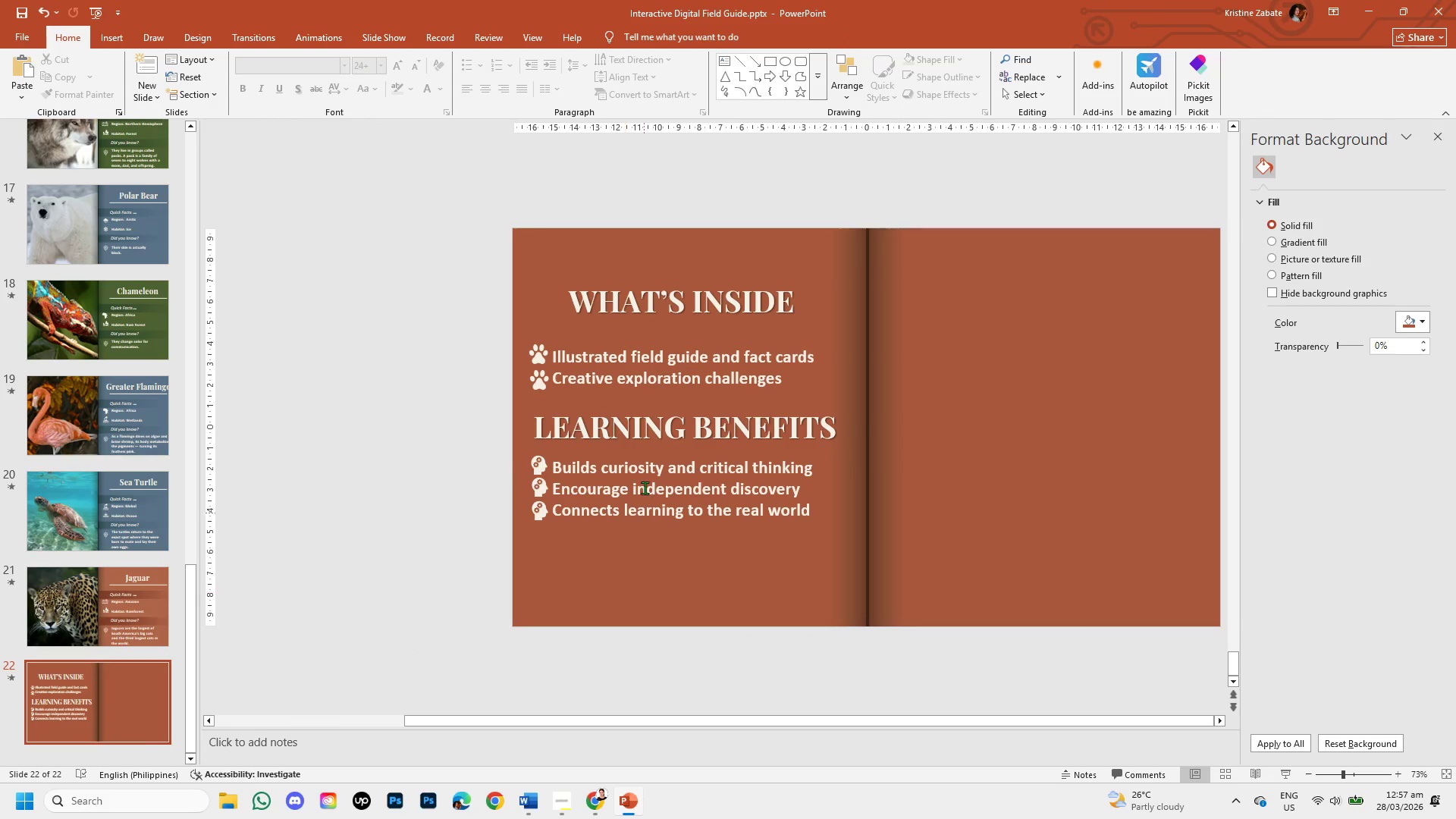 
right_click([645, 457])
 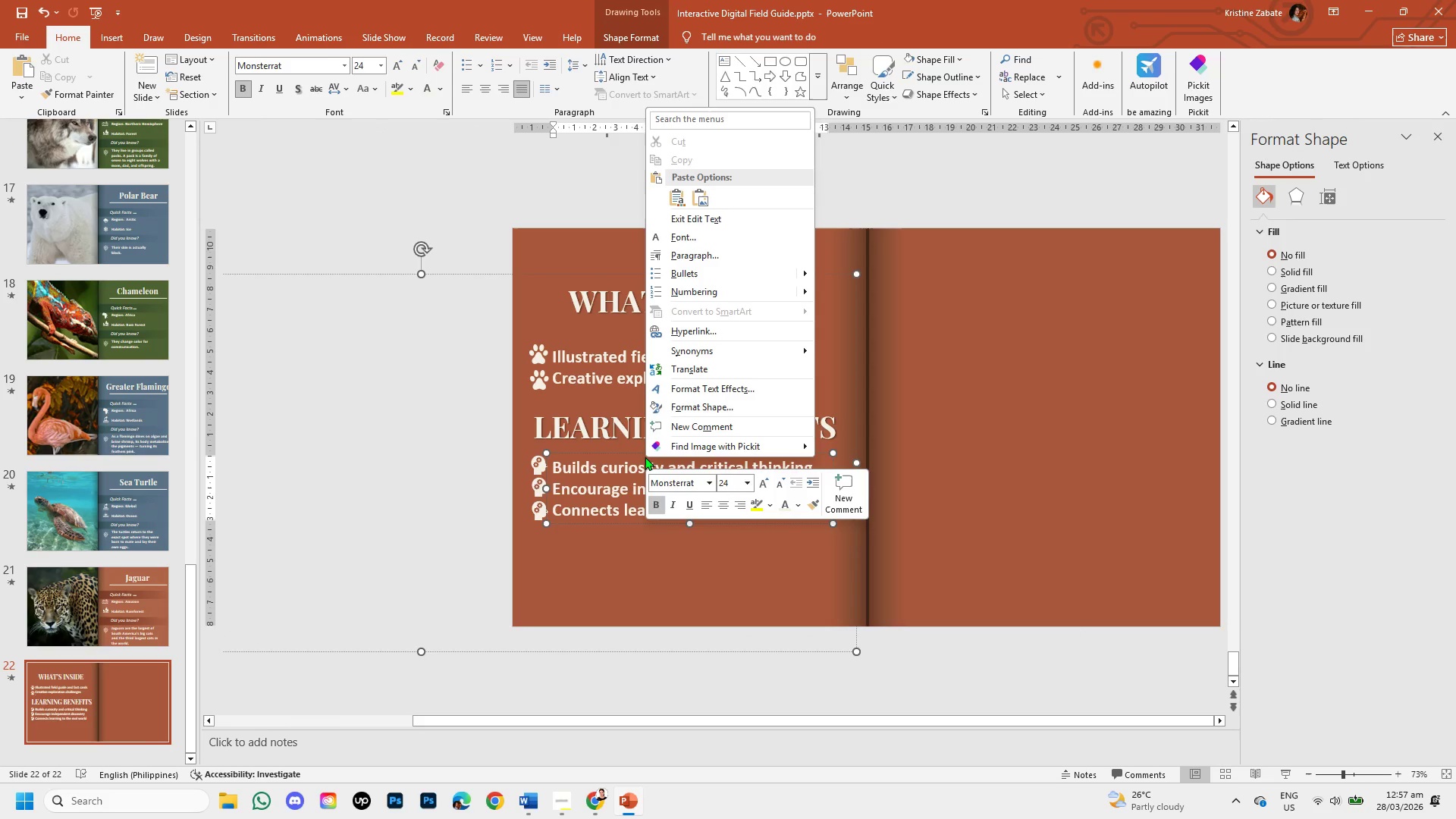 
hold_key(key=ShiftLeft, duration=1.52)
left_click([604, 498])
 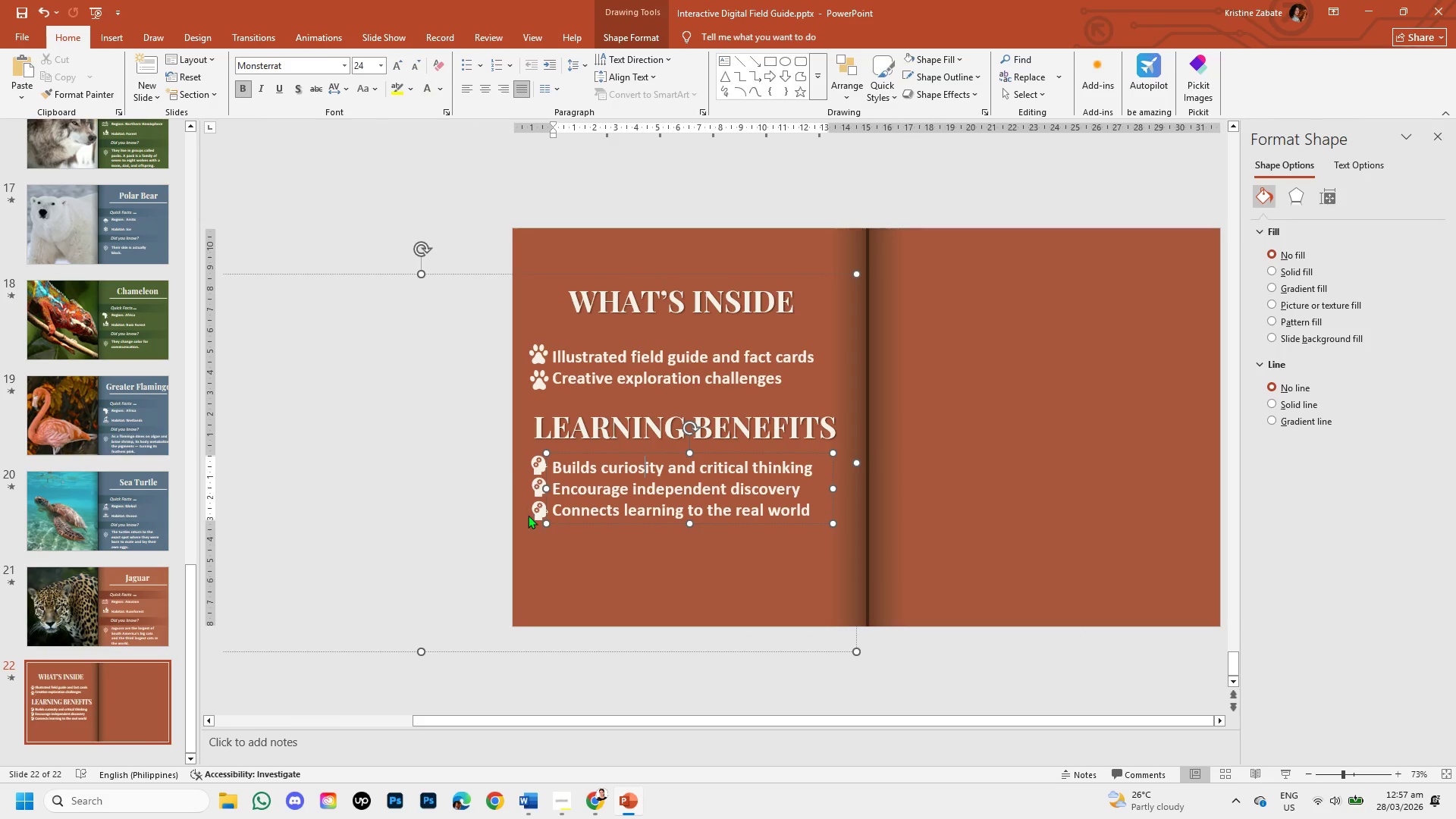 
hold_key(key=ShiftLeft, duration=1.5)
left_click([541, 508])
 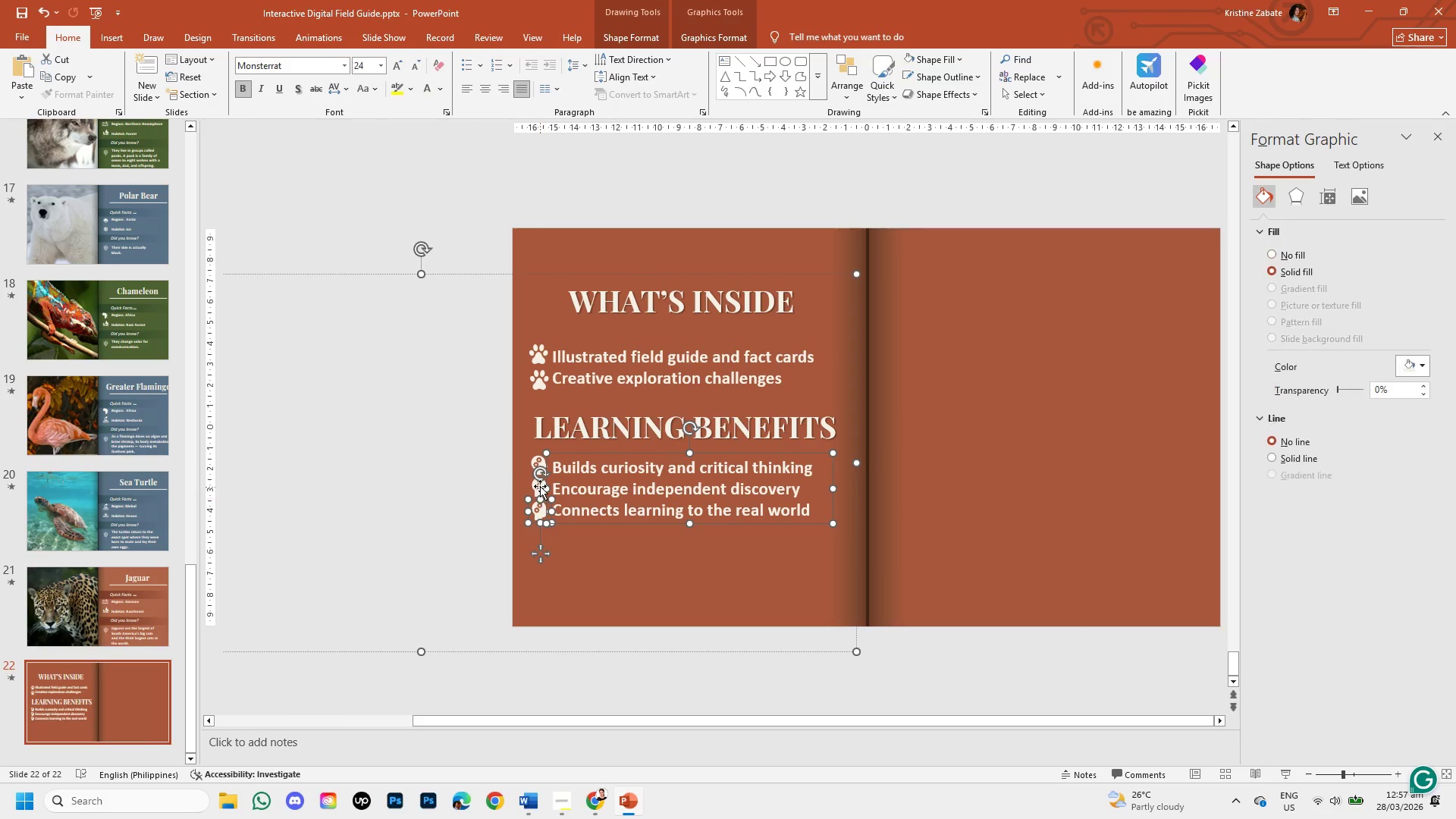 
left_click([540, 486])
 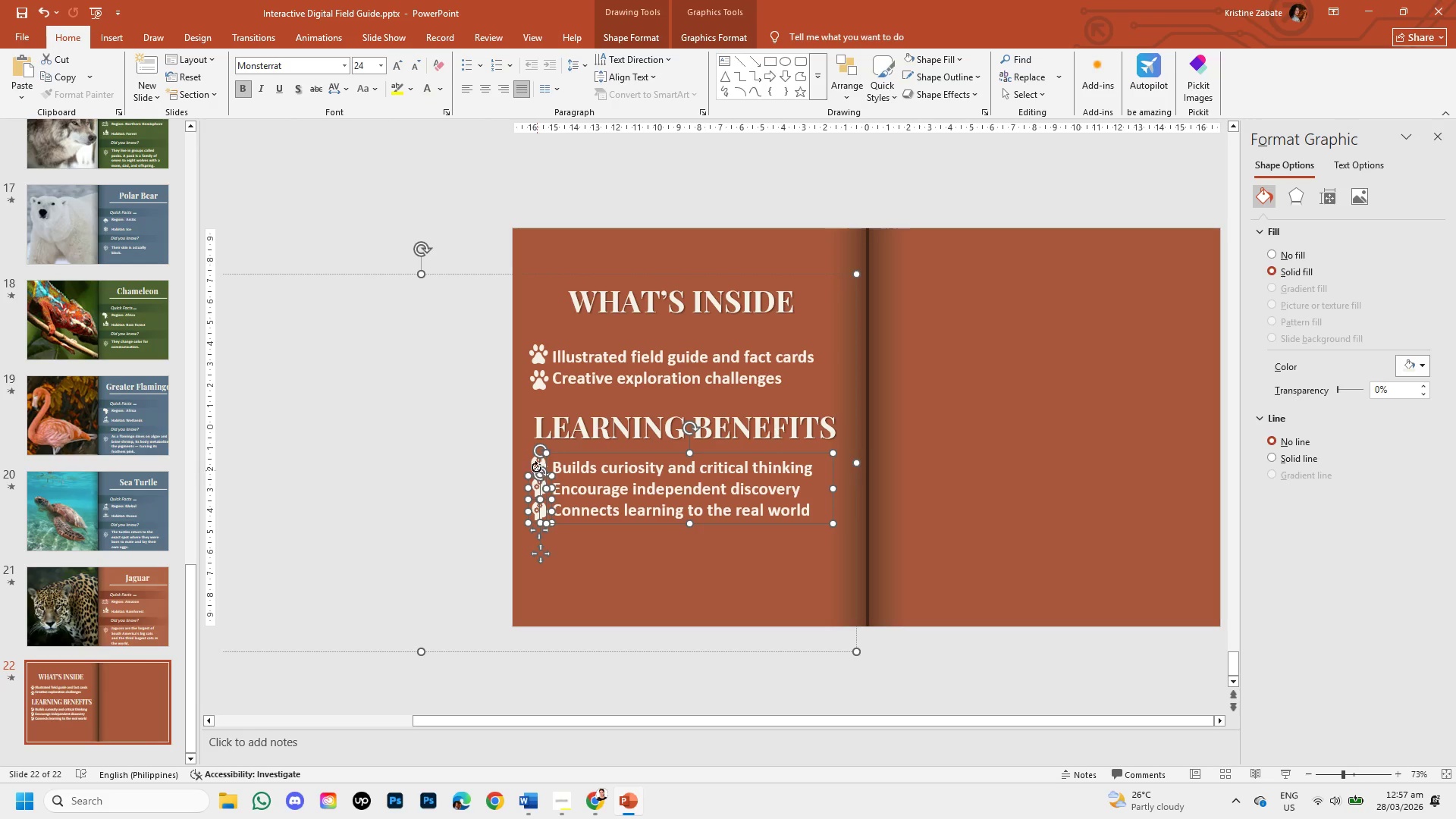 
left_click([535, 461])
 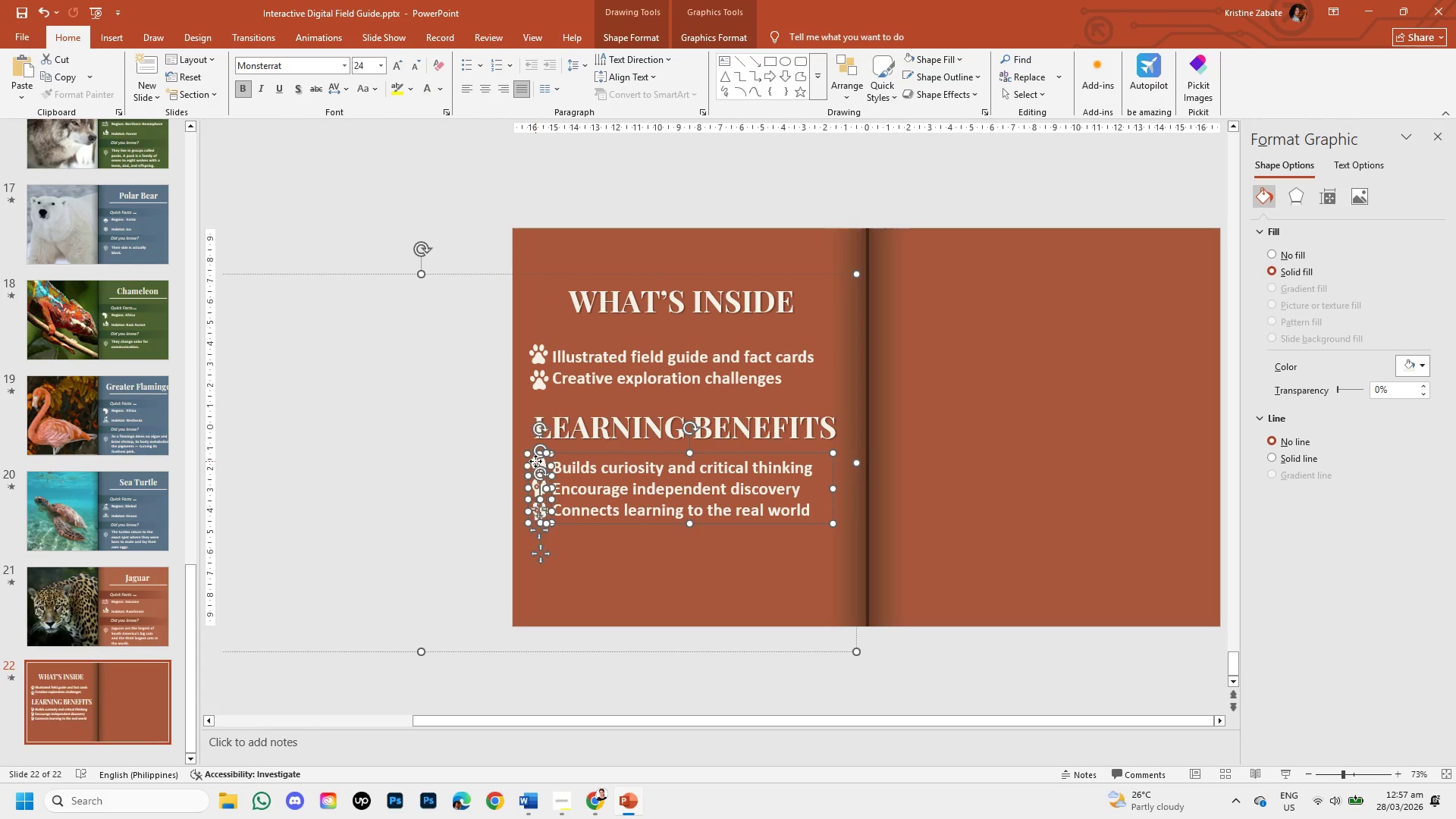 
hold_key(key=ShiftLeft, duration=1.52)
left_click([585, 431])
 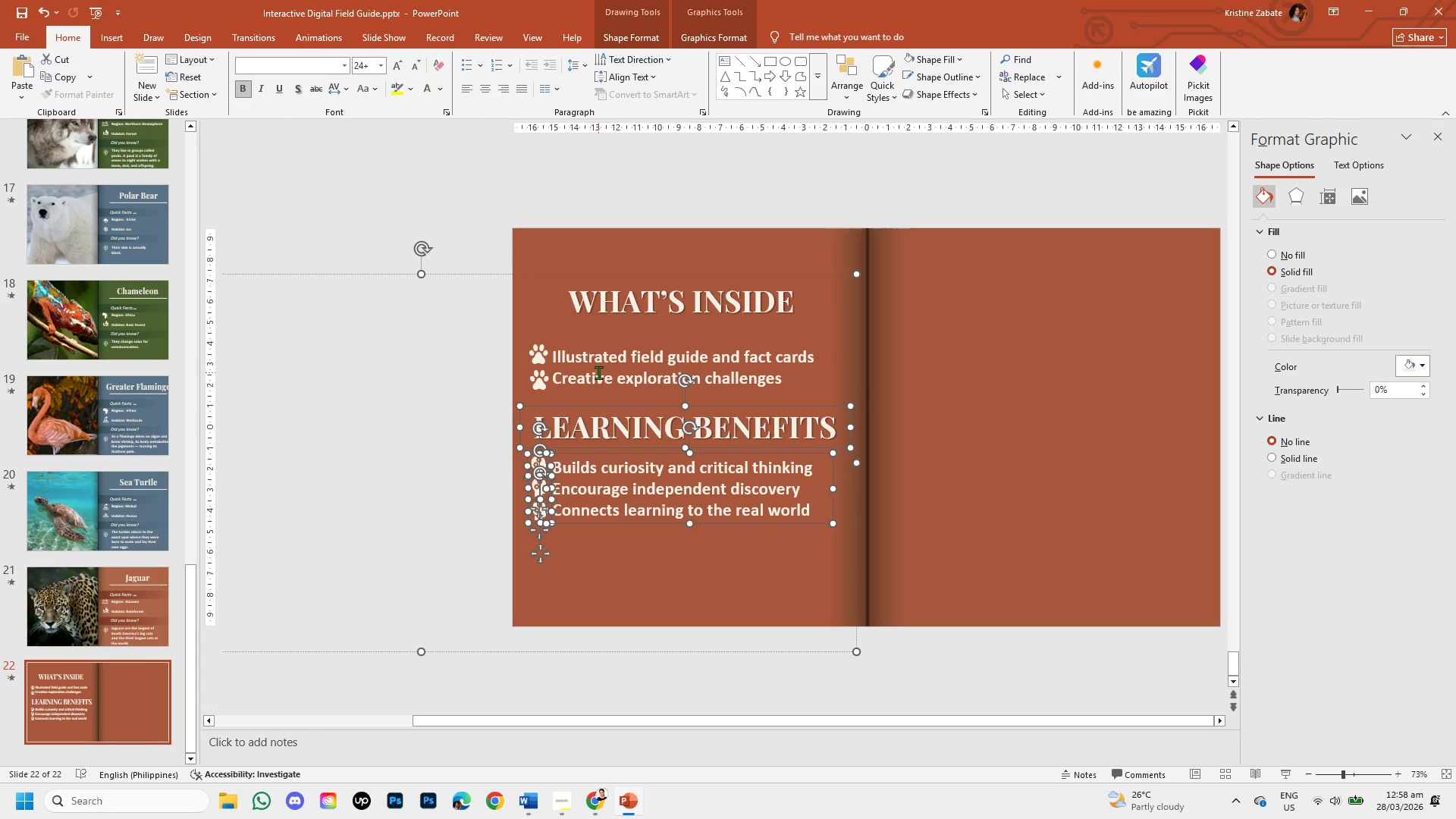 
double_click([598, 372])
 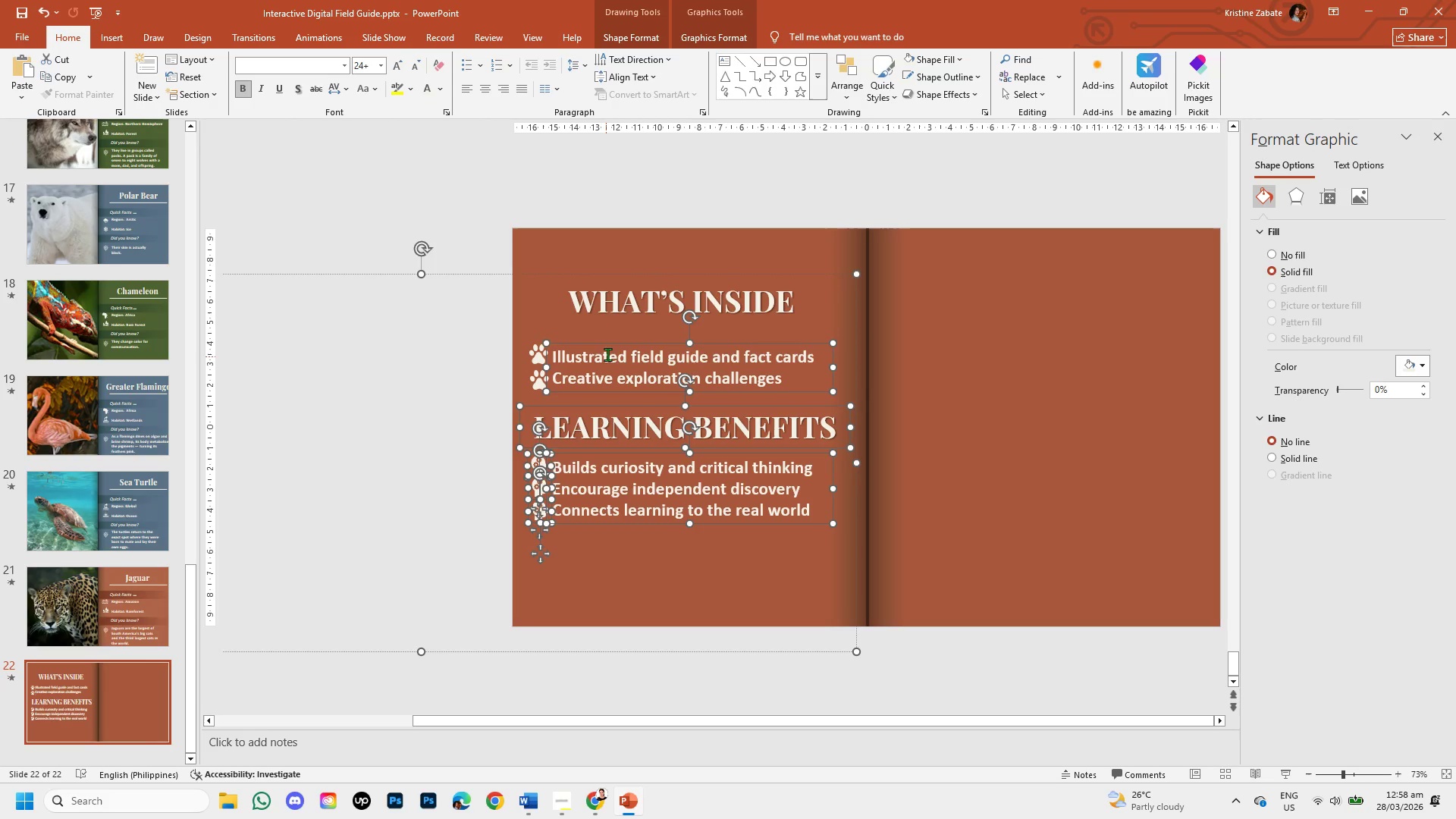 
triple_click([610, 347])
 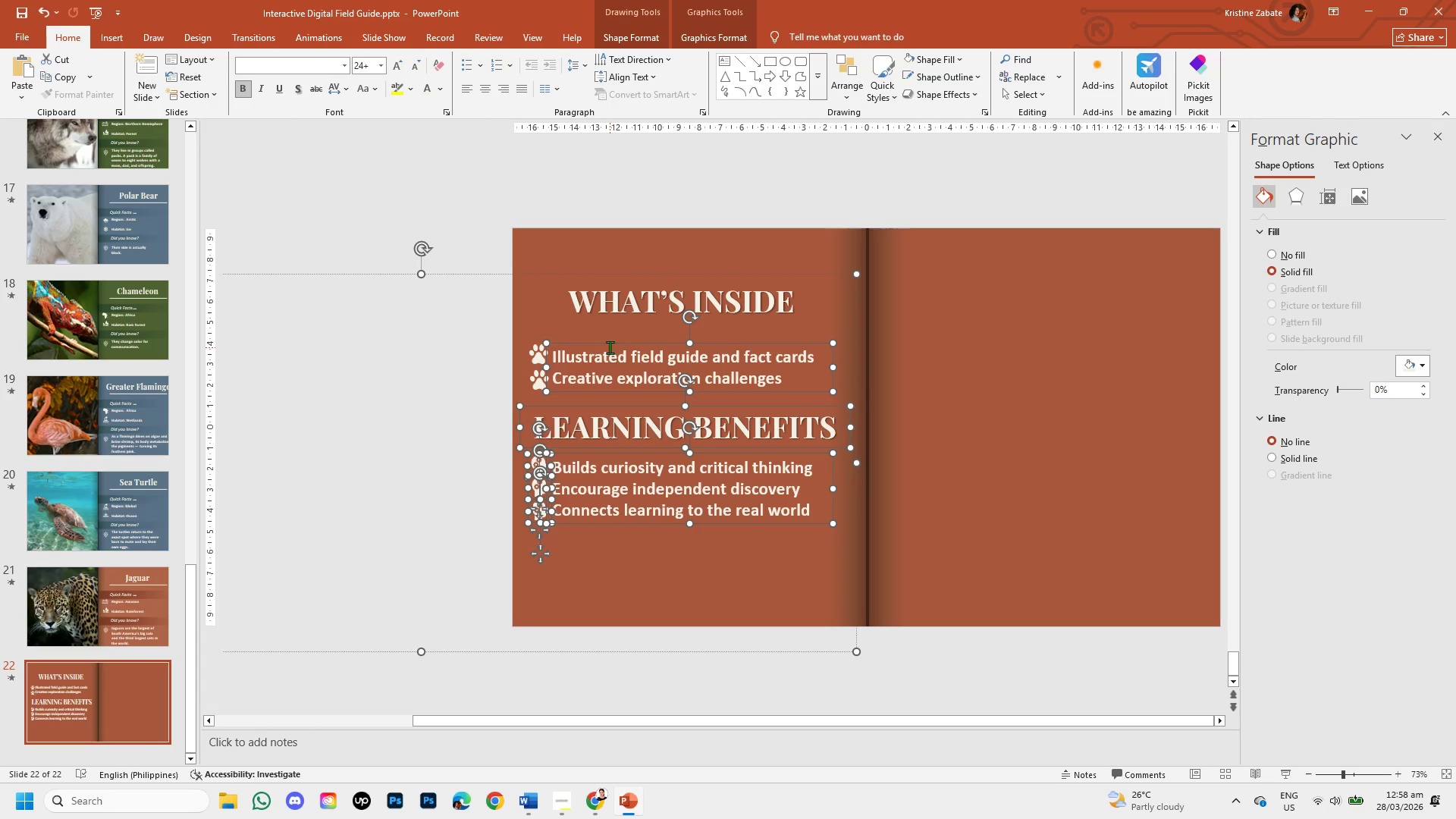 
hold_key(key=ShiftLeft, duration=1.51)
left_click([636, 292])
 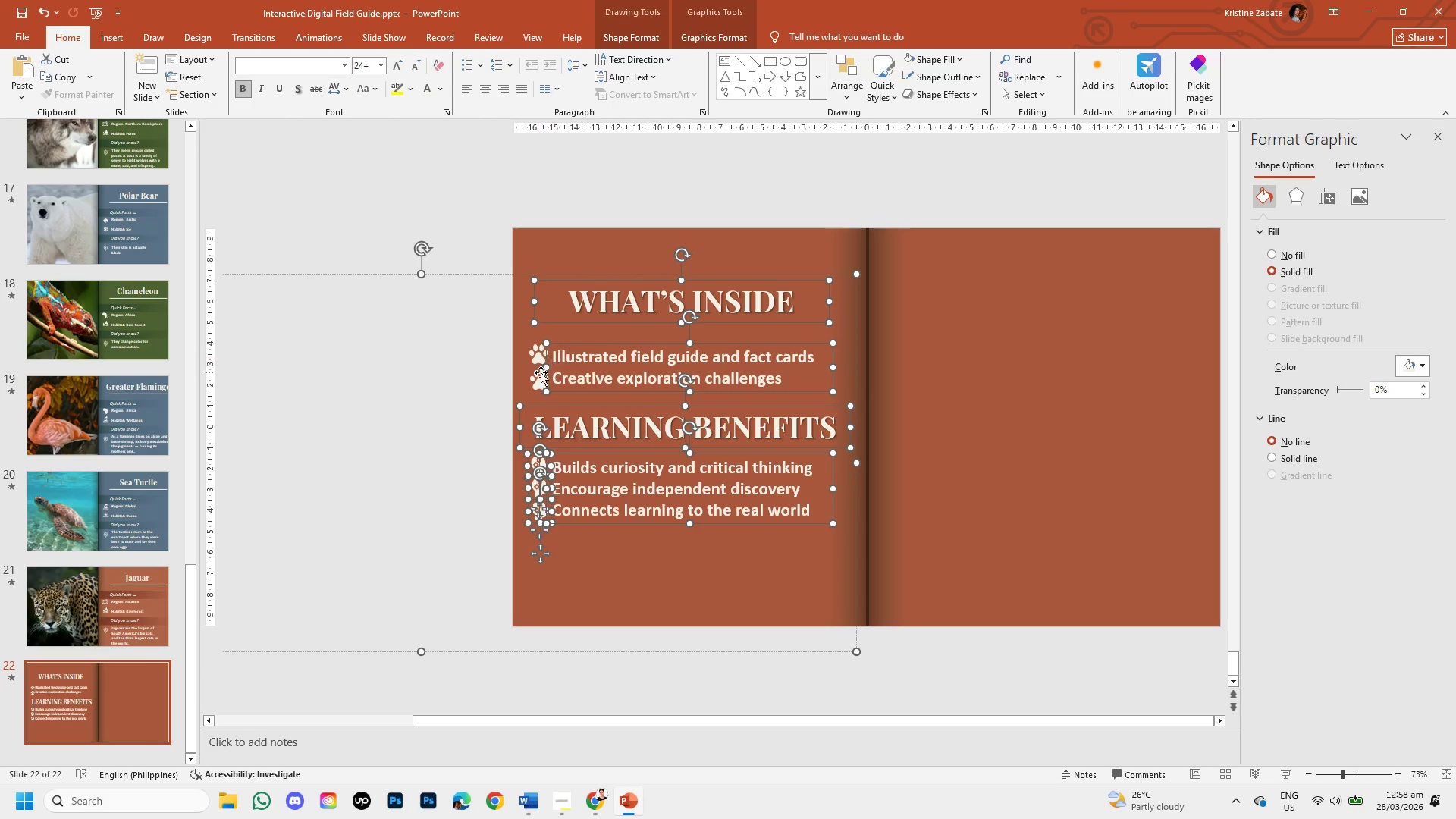 
left_click([539, 381])
 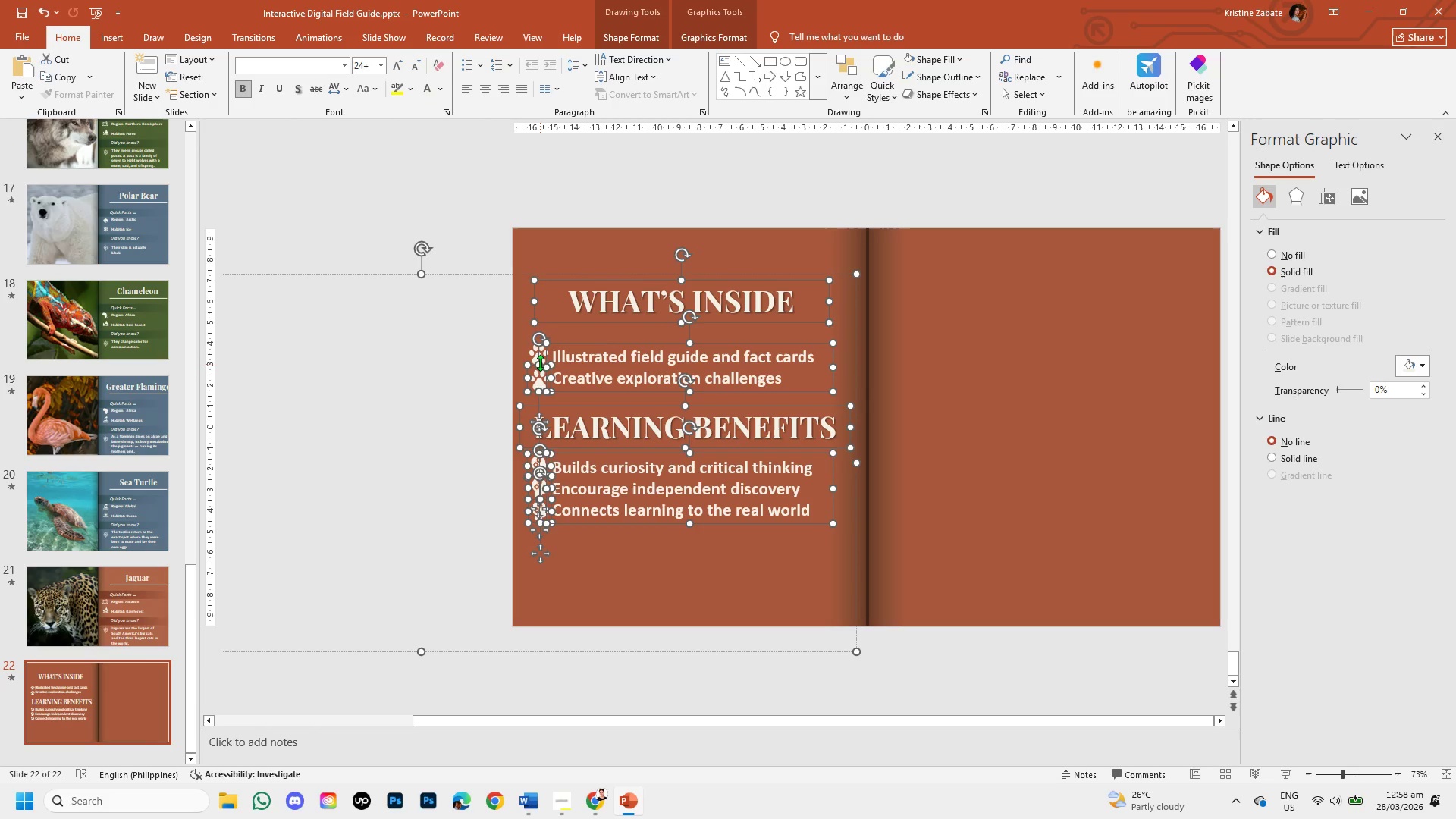 
hold_key(key=ShiftLeft, duration=1.52)
double_click([540, 362])
 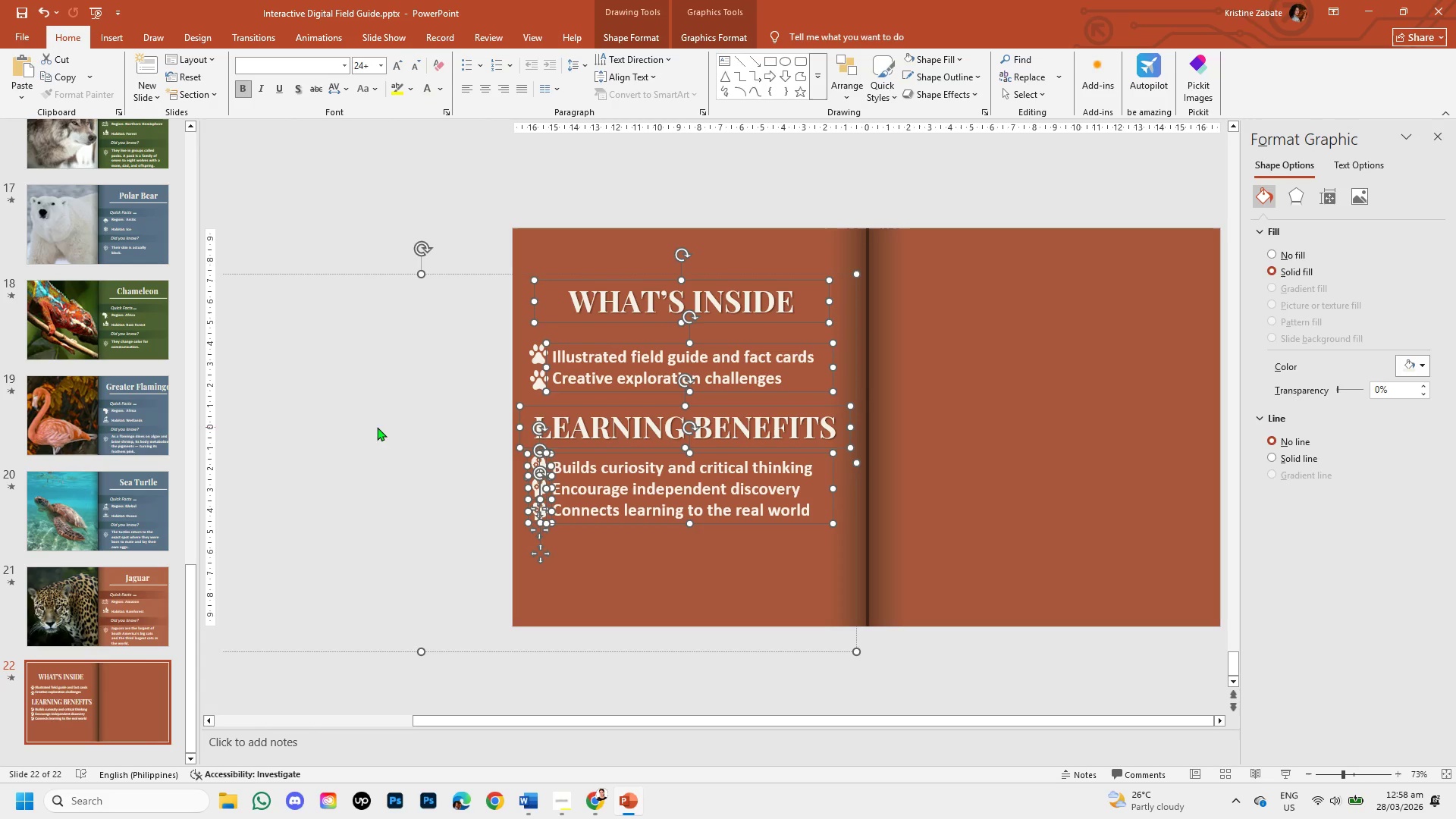 
hold_key(key=ShiftLeft, duration=1.5)
left_click_drag(start_coordinate=[552, 712], to_coordinate=[464, 709])
 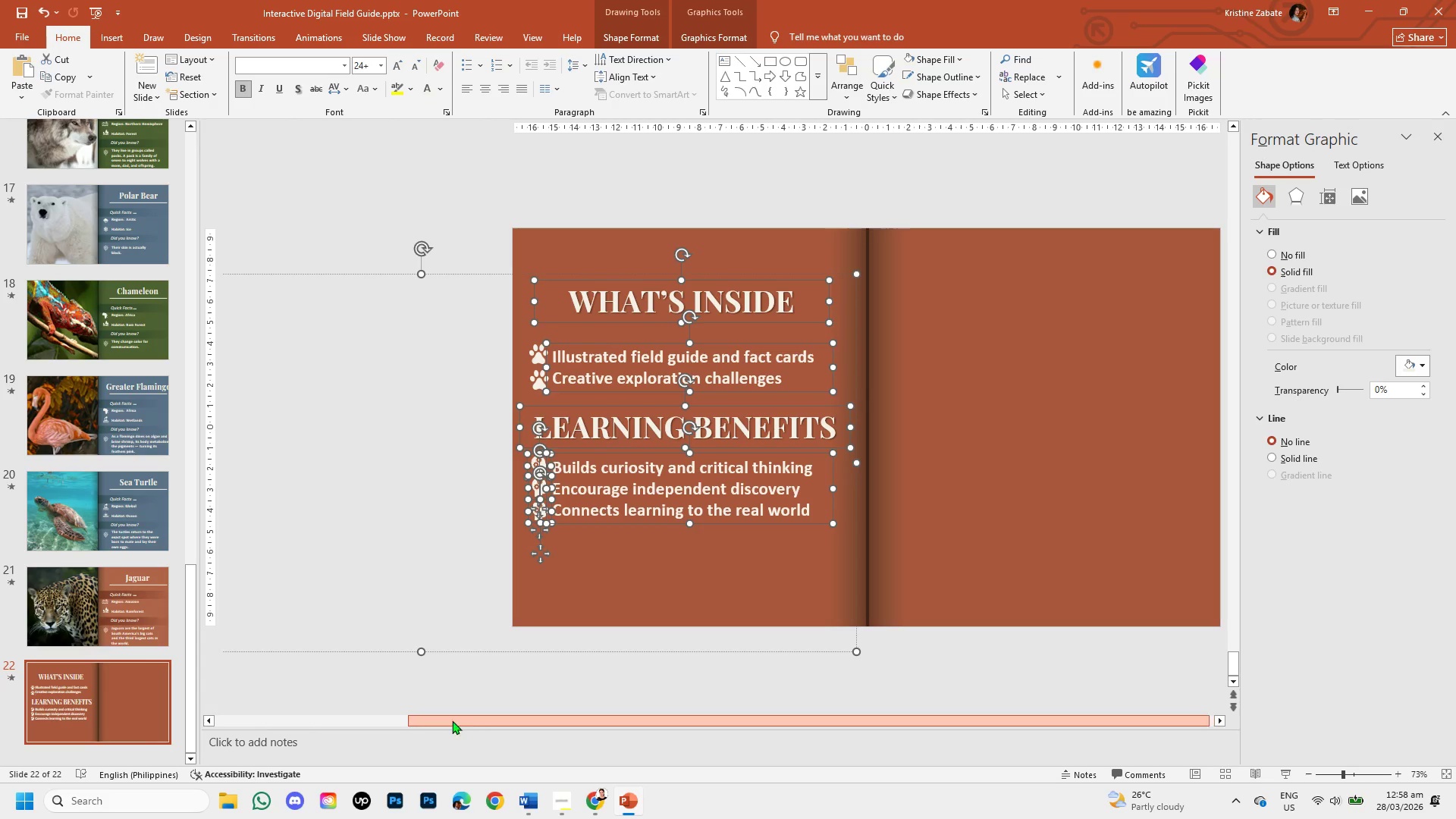 
hold_key(key=ShiftLeft, duration=1.52)
left_click_drag(start_coordinate=[464, 717], to_coordinate=[297, 738])
 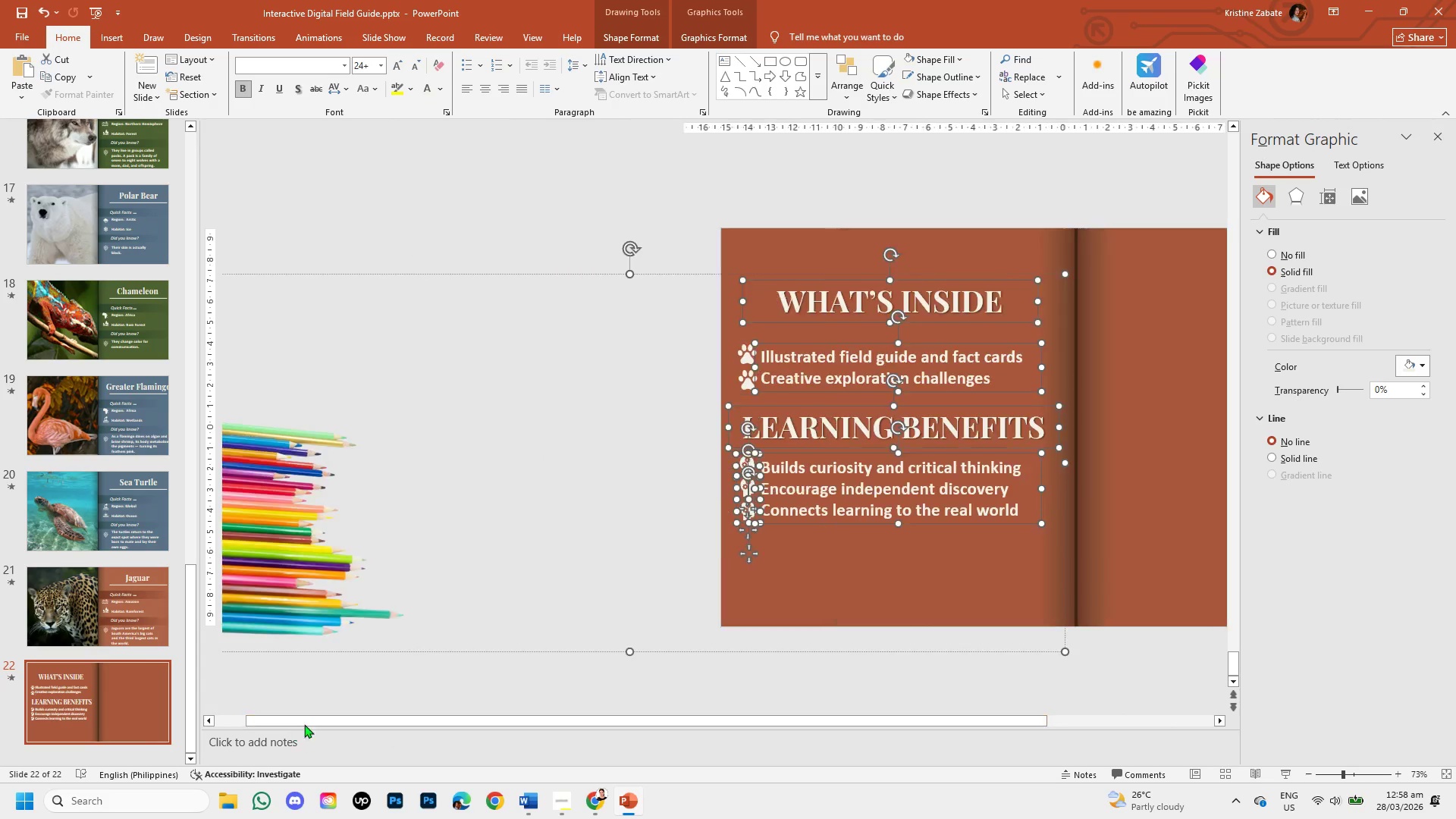 
hold_key(key=ShiftLeft, duration=1.51)
left_click([331, 554])
 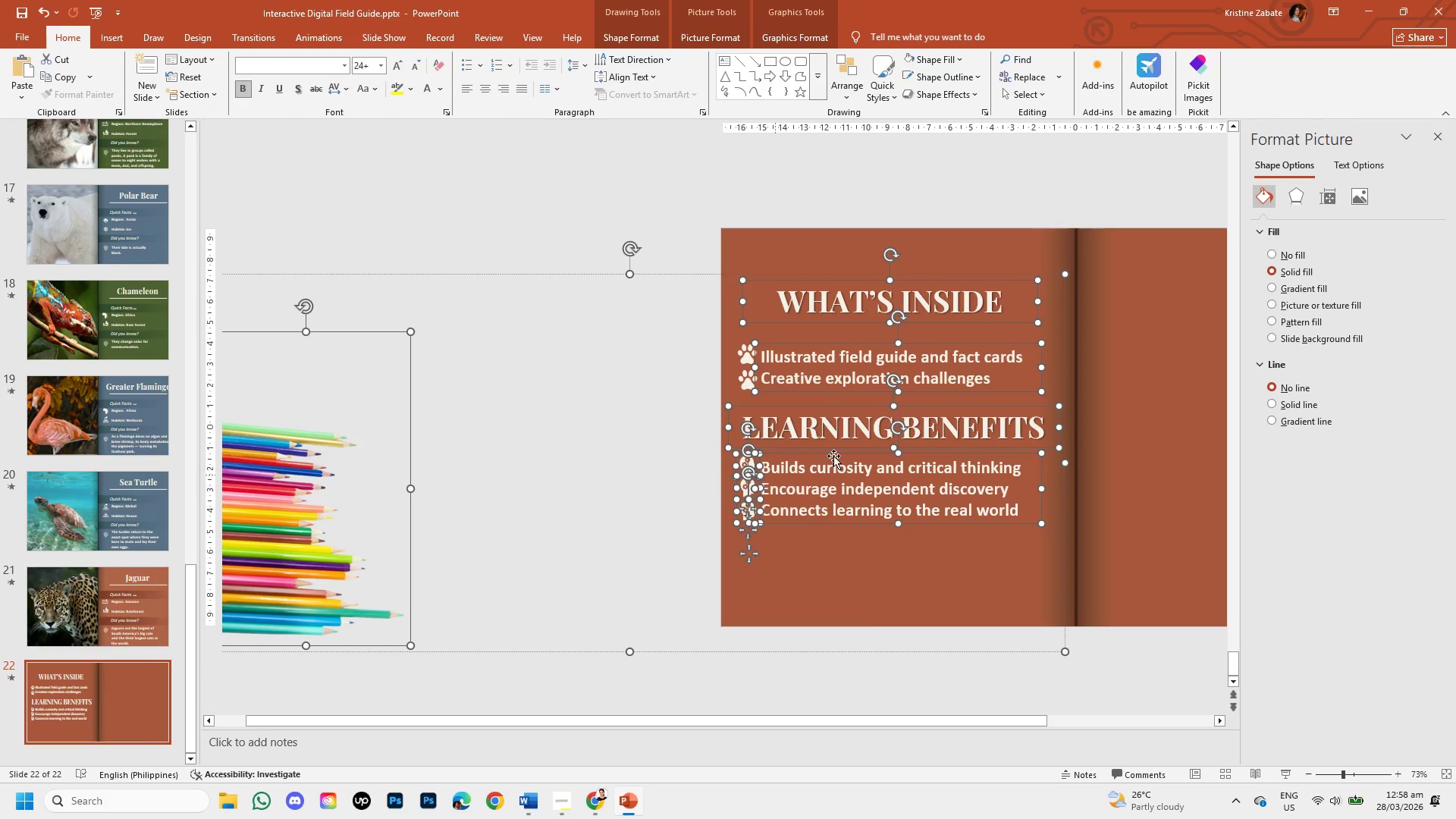 
hold_key(key=ShiftLeft, duration=1.52)
right_click([676, 489])
 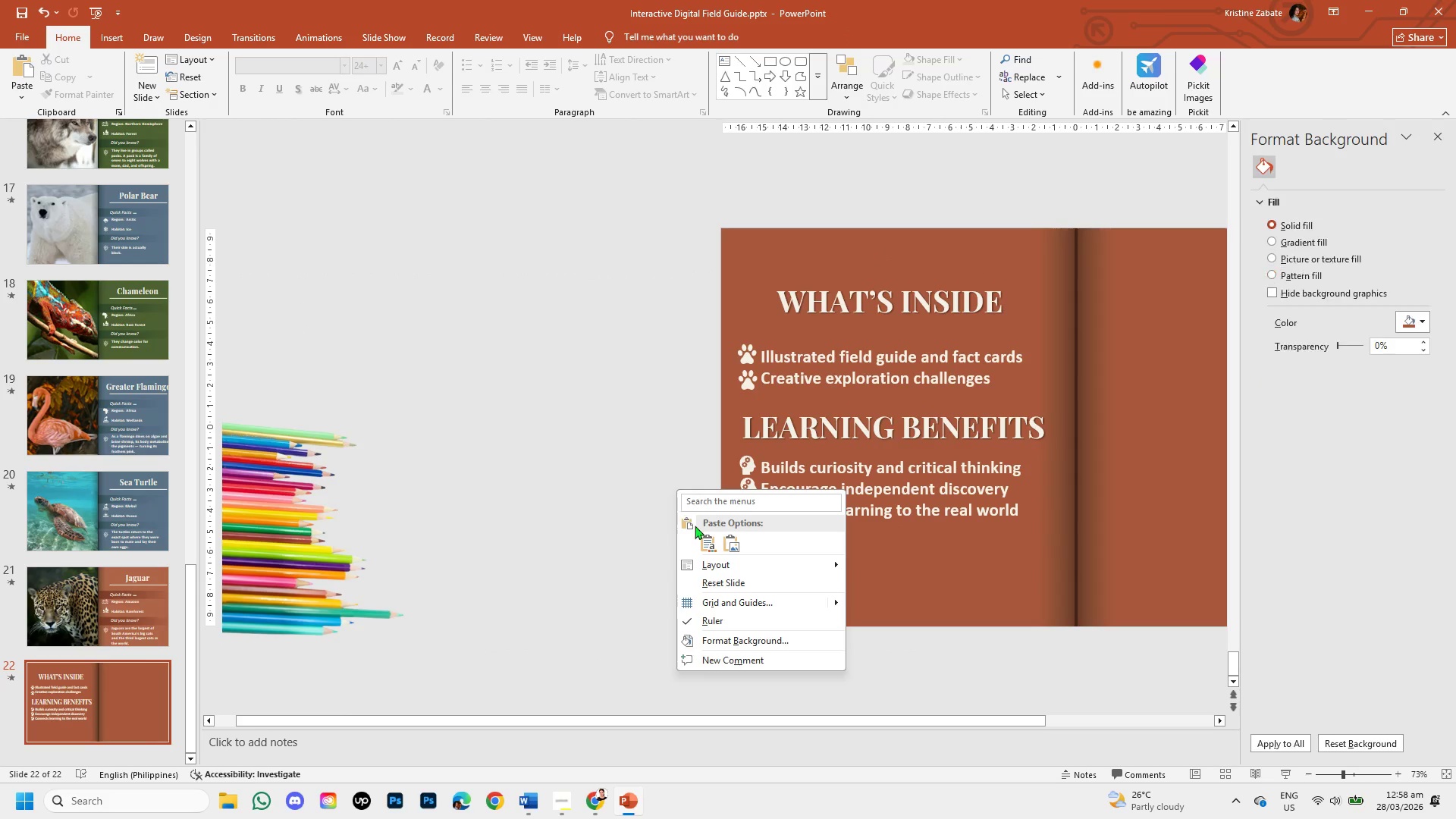 
hold_key(key=ShiftLeft, duration=0.62)
 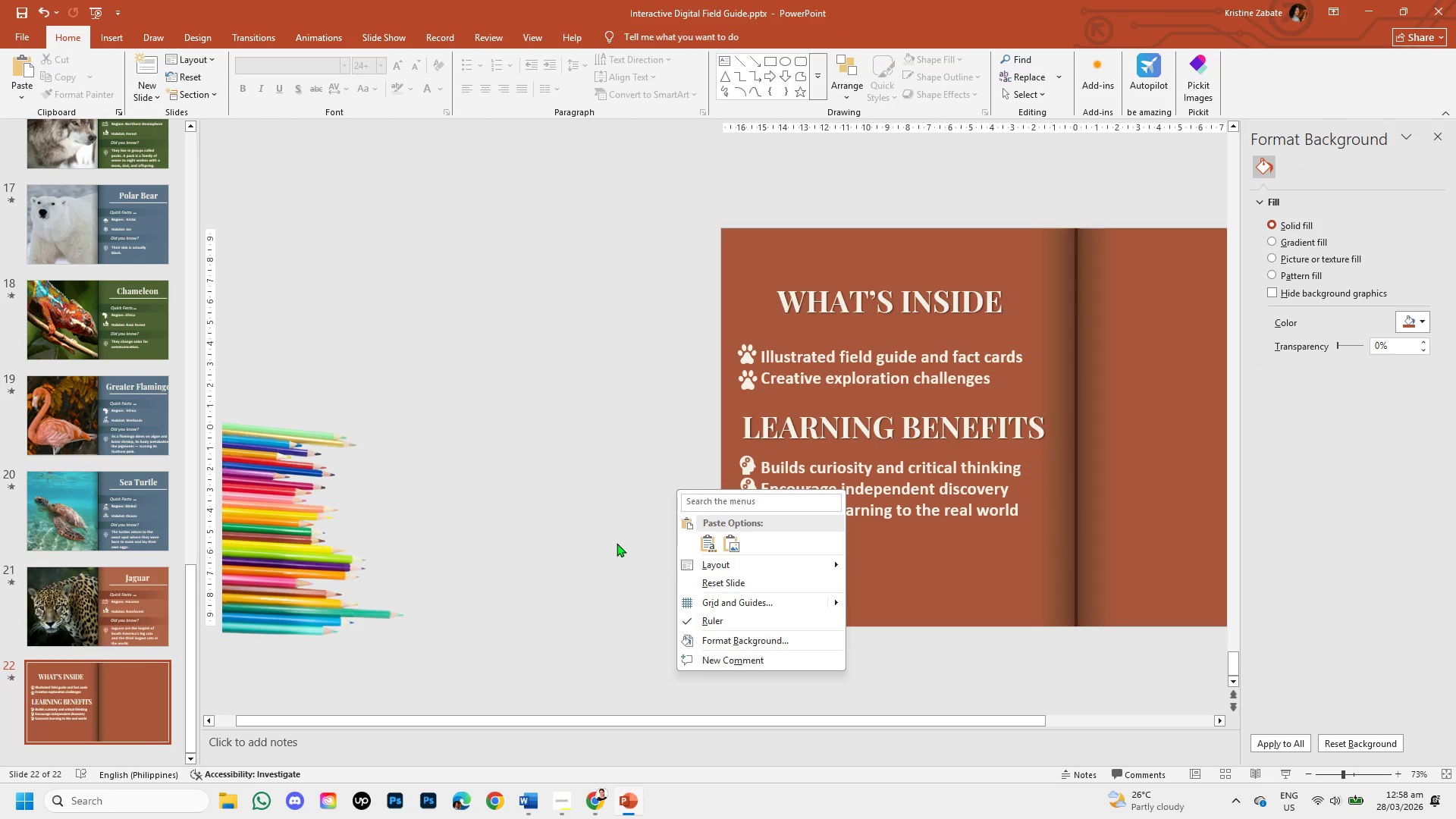 
left_click([612, 542])
 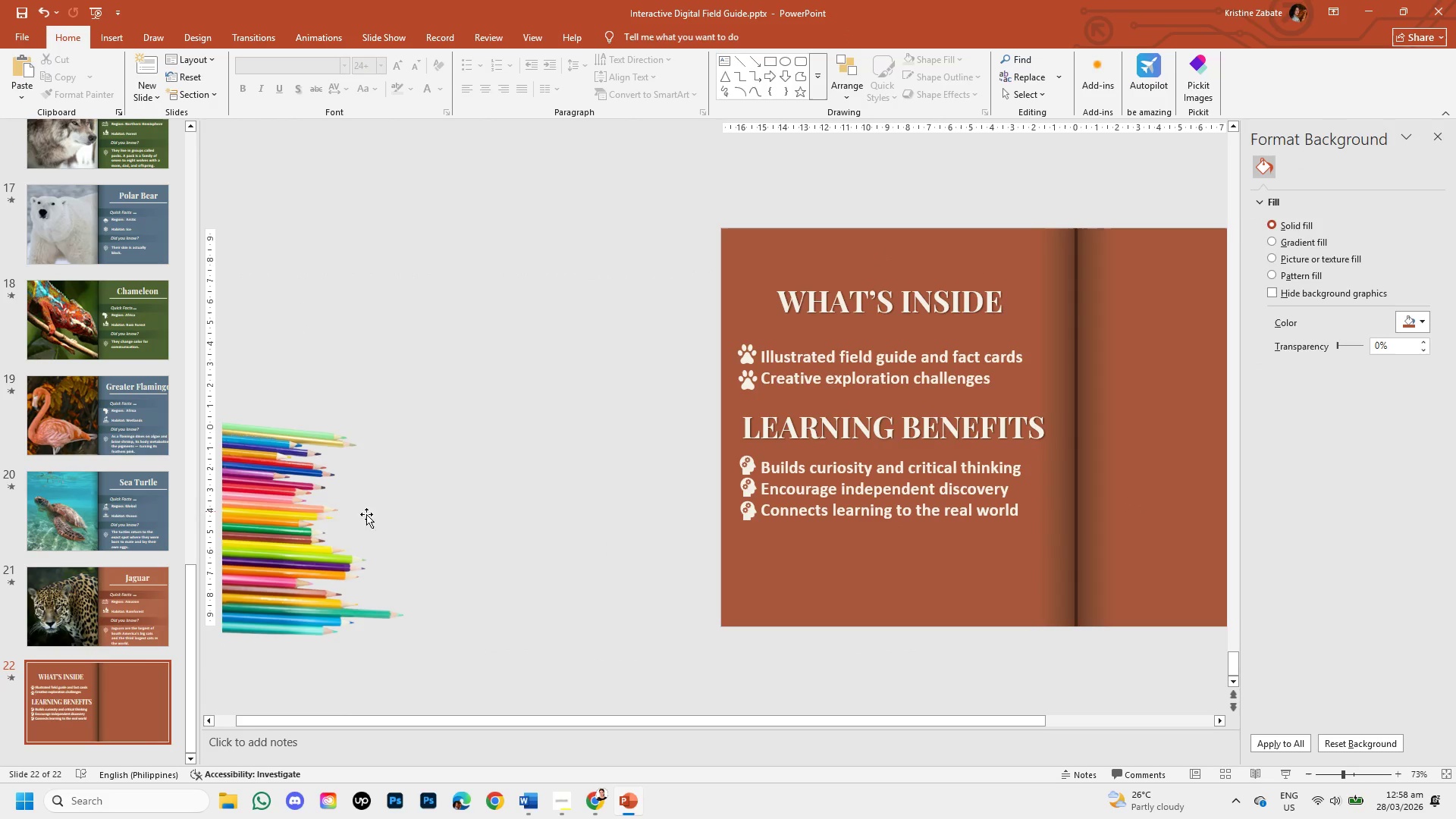 
left_click([303, 530])
 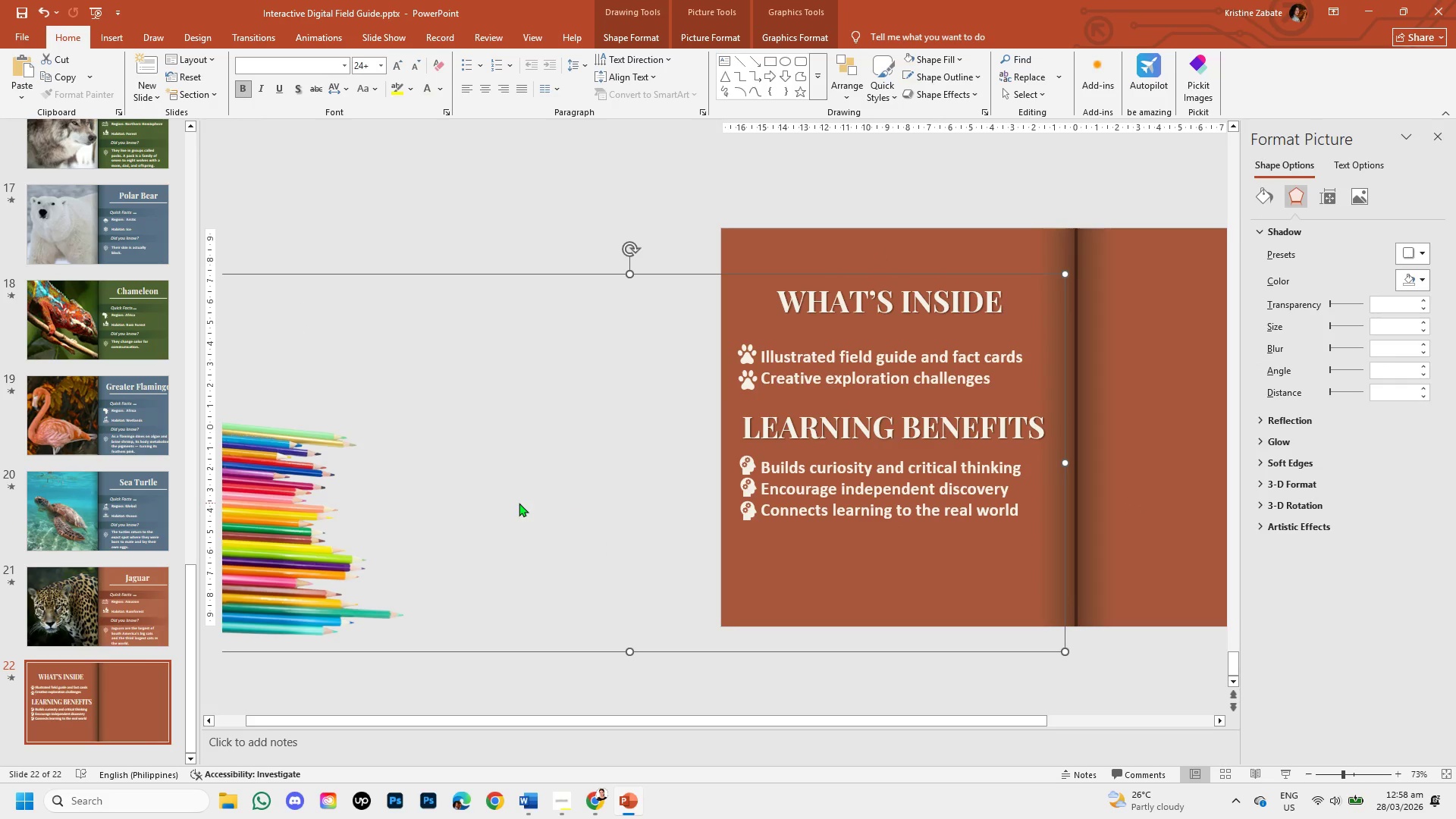 
hold_key(key=ShiftLeft, duration=1.5)
left_click([312, 533])
 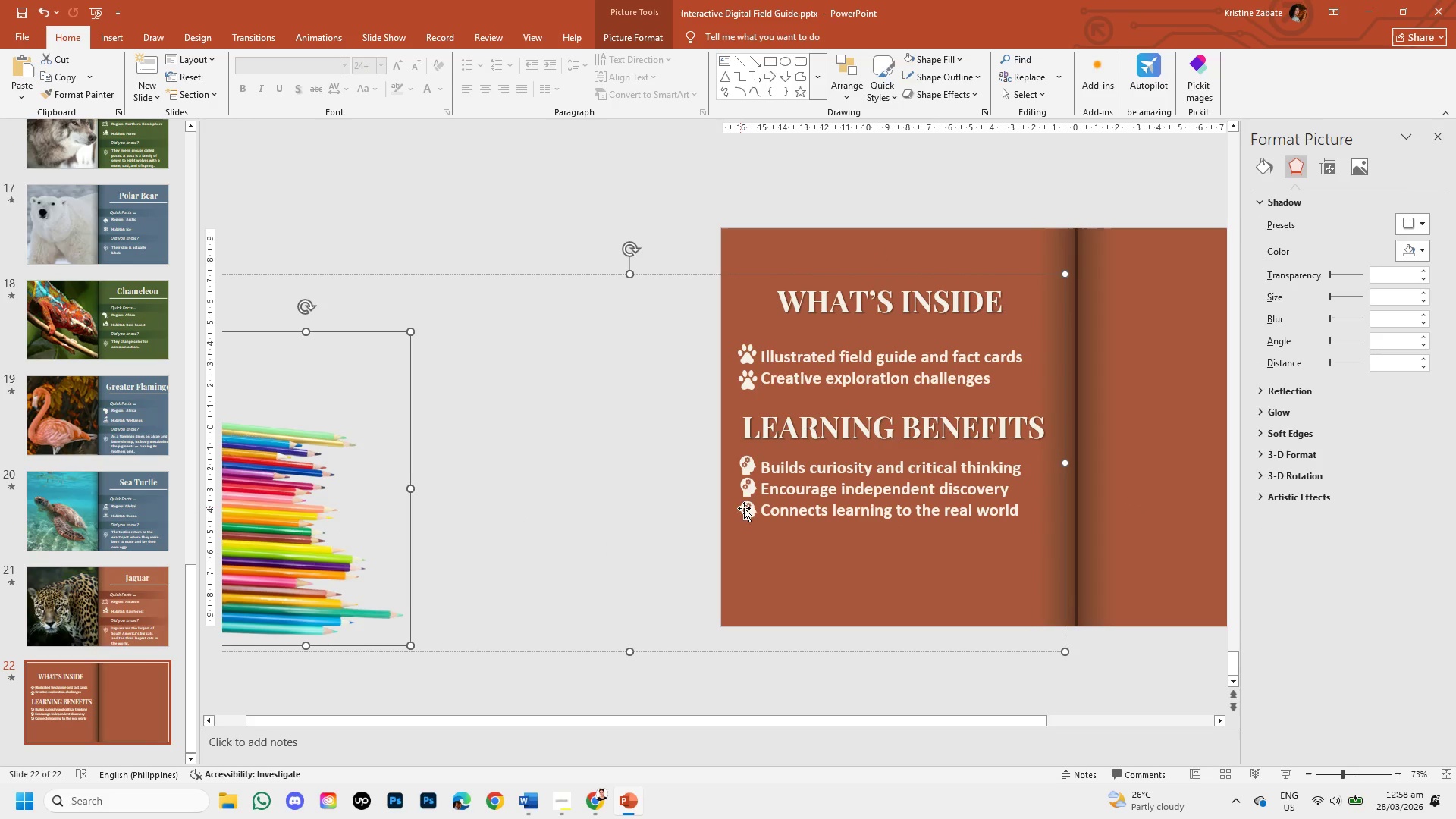 
left_click([748, 508])
 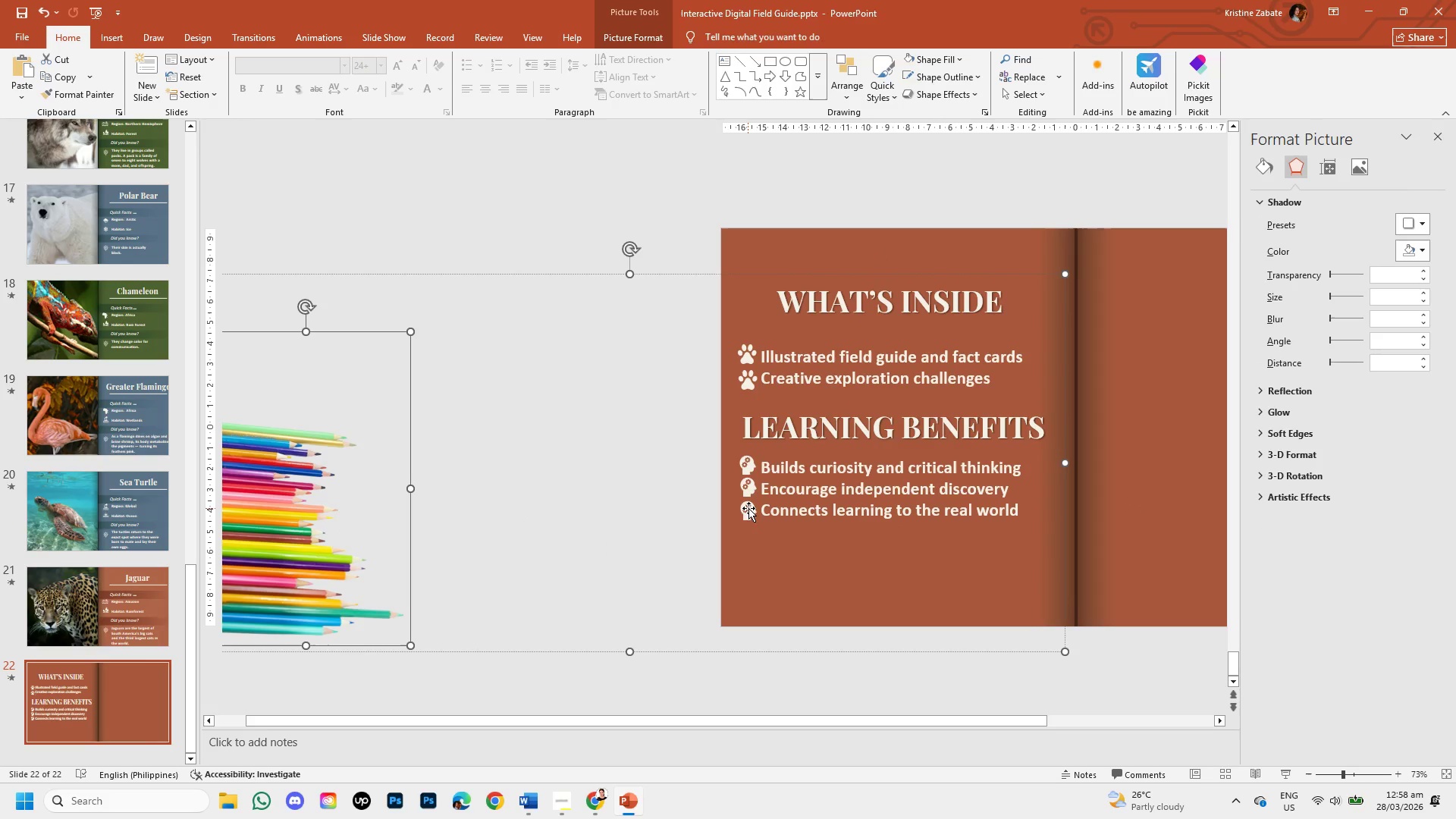 
hold_key(key=ShiftLeft, duration=1.52)
left_click([746, 487])
 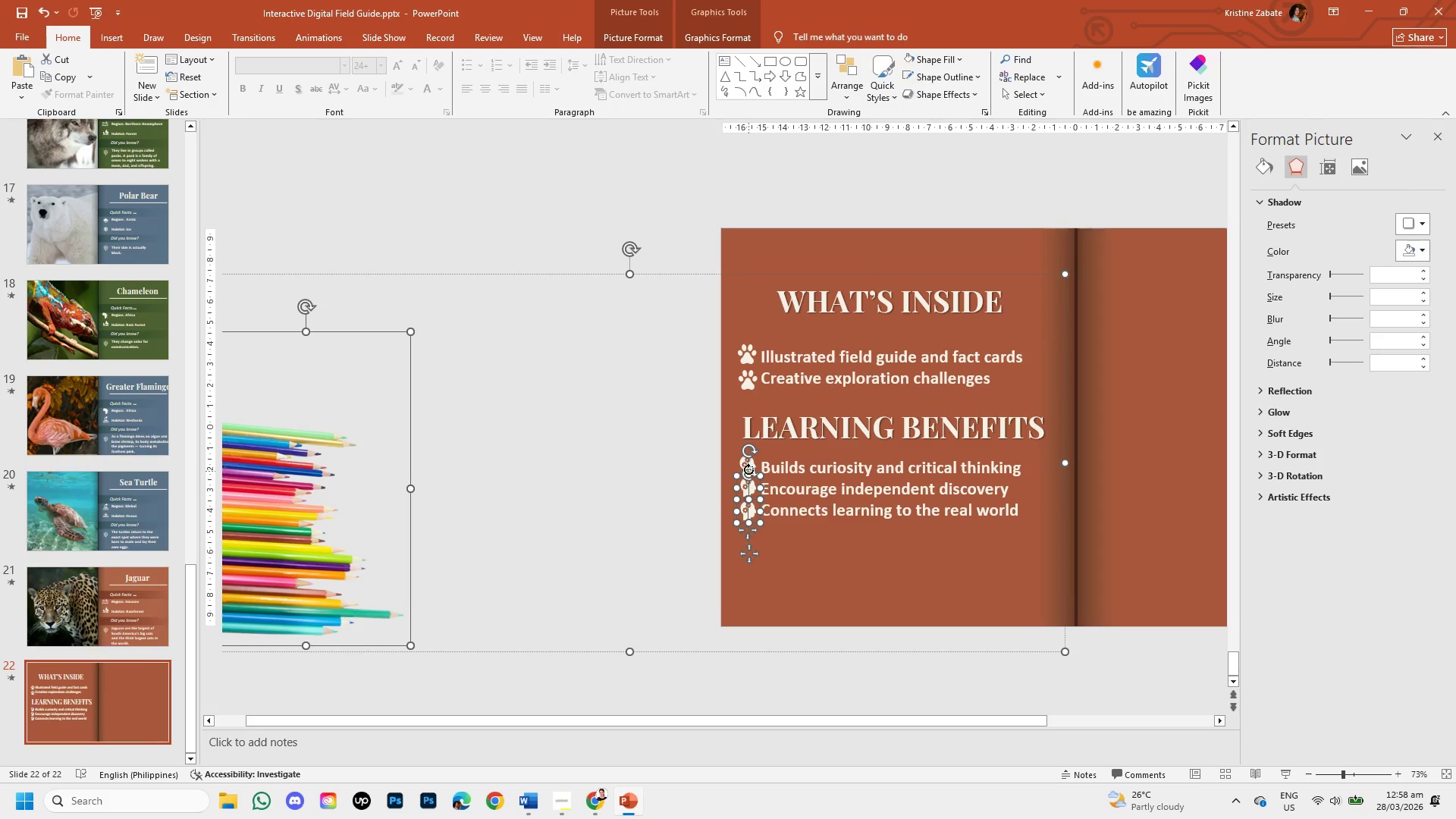 
double_click([748, 469])
 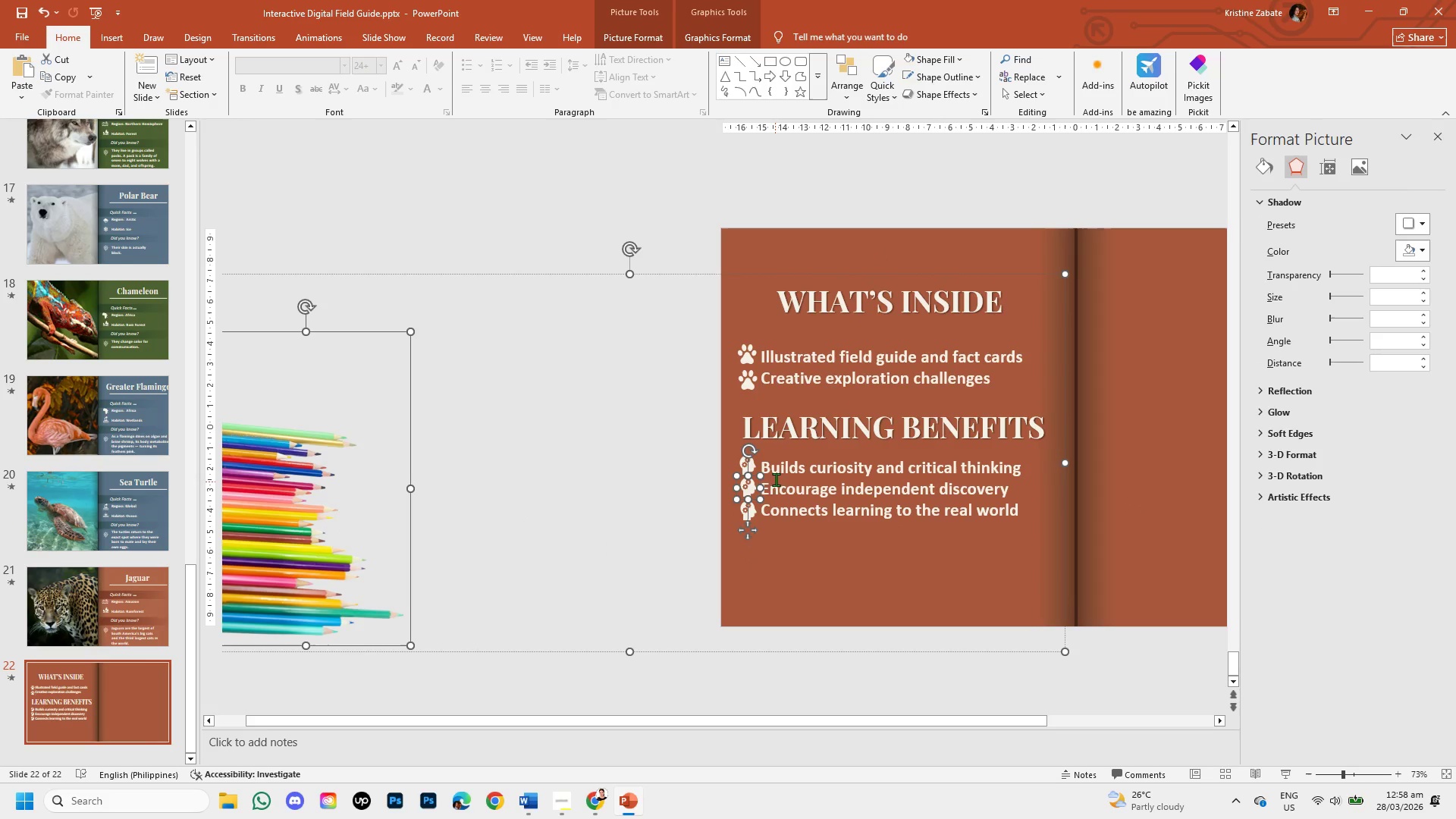 
hold_key(key=ShiftLeft, duration=1.51)
left_click([745, 465])
 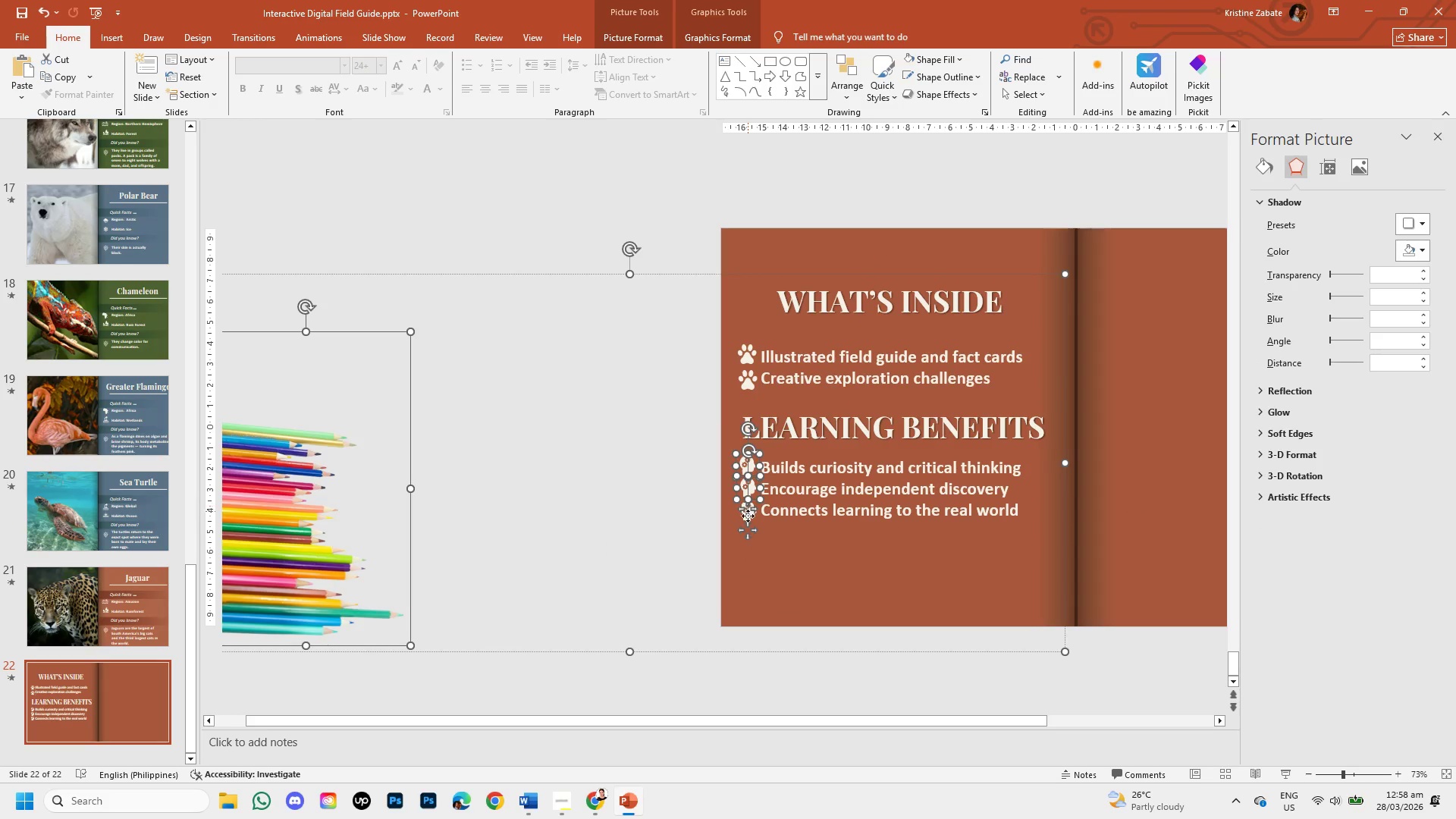 
hold_key(key=ShiftLeft, duration=1.52)
left_click([748, 516])
 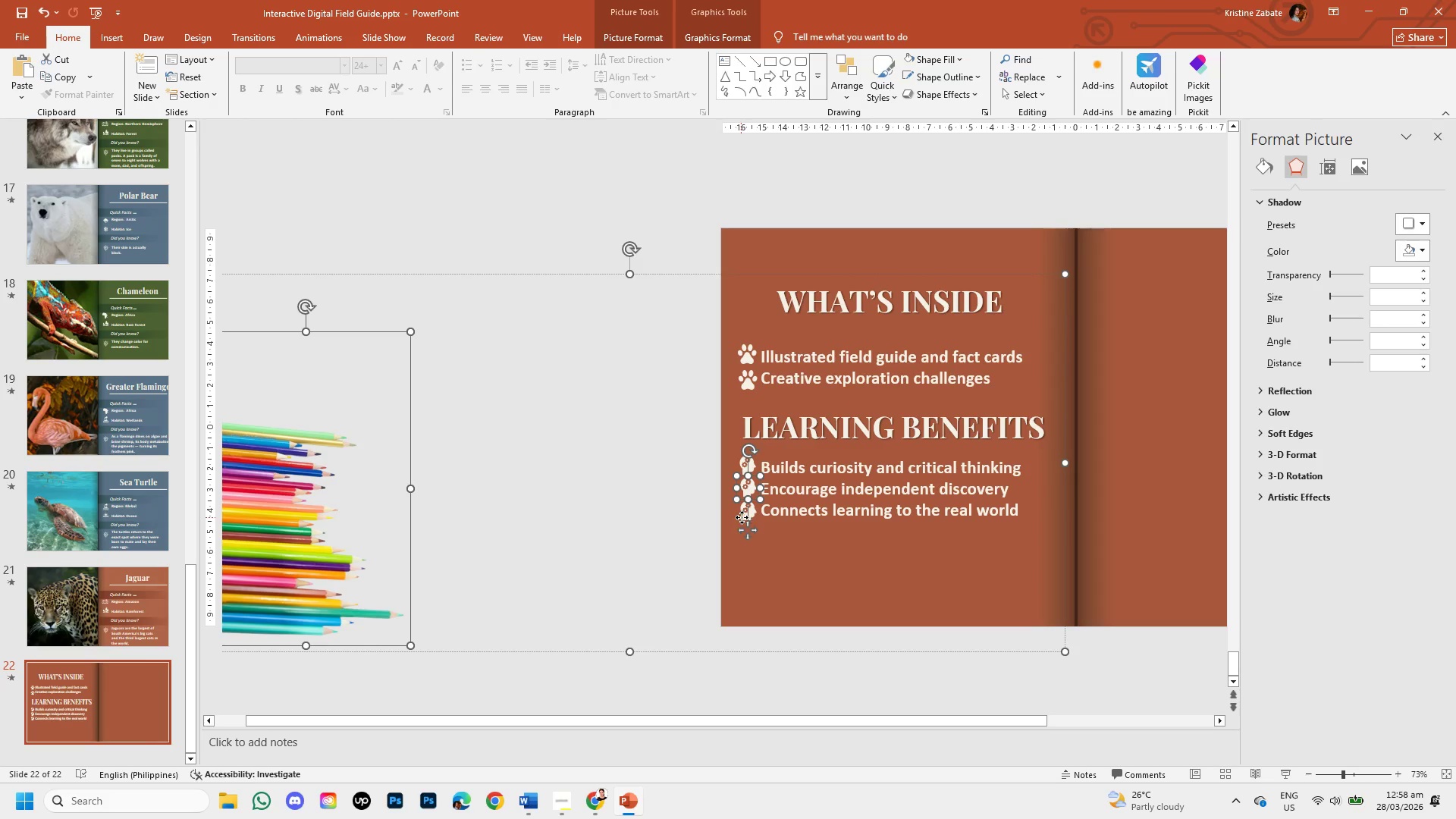 
left_click([751, 518])
 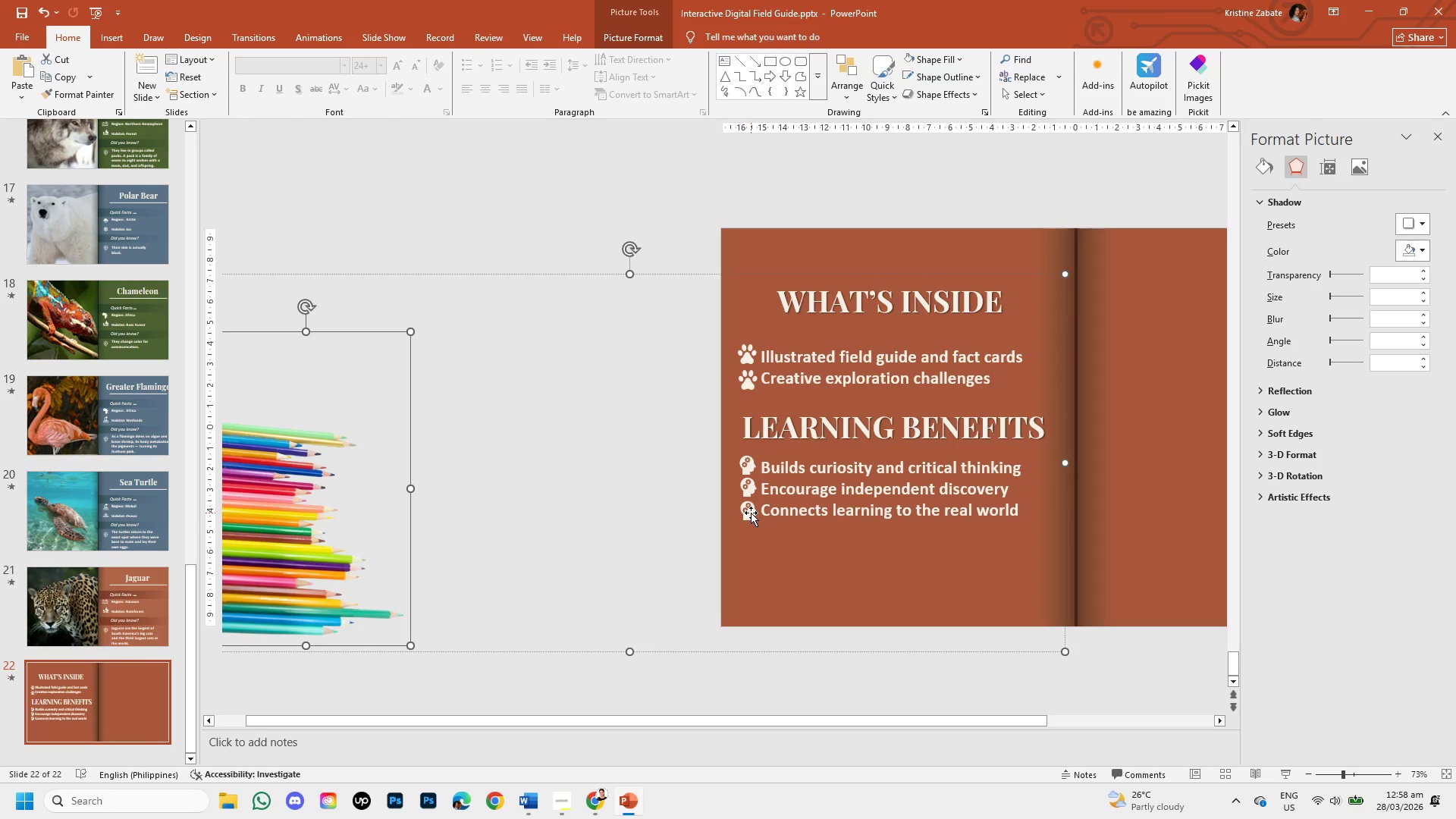 
hold_key(key=ShiftLeft, duration=1.51)
double_click([751, 513])
 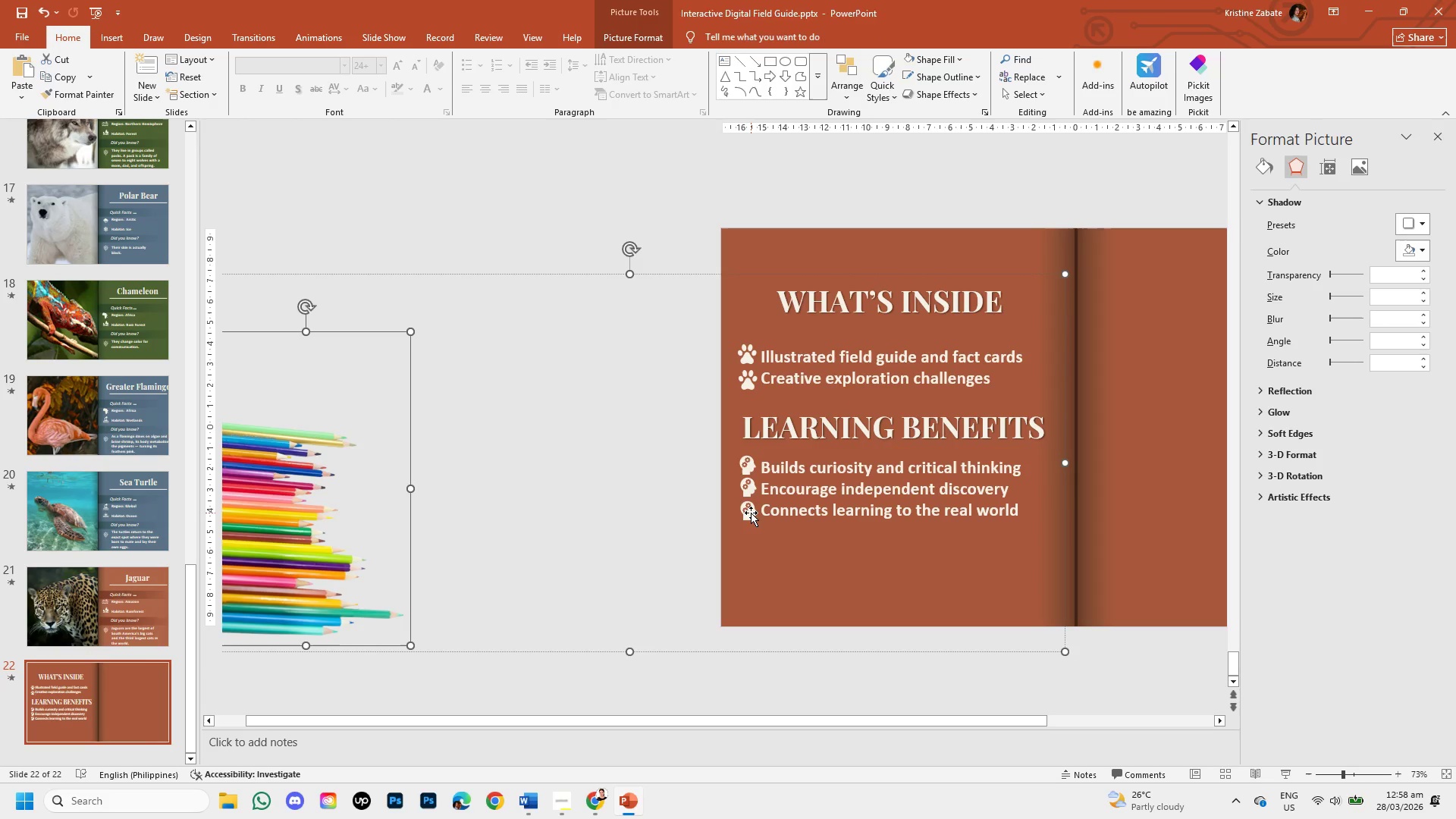 
left_click([750, 488])
 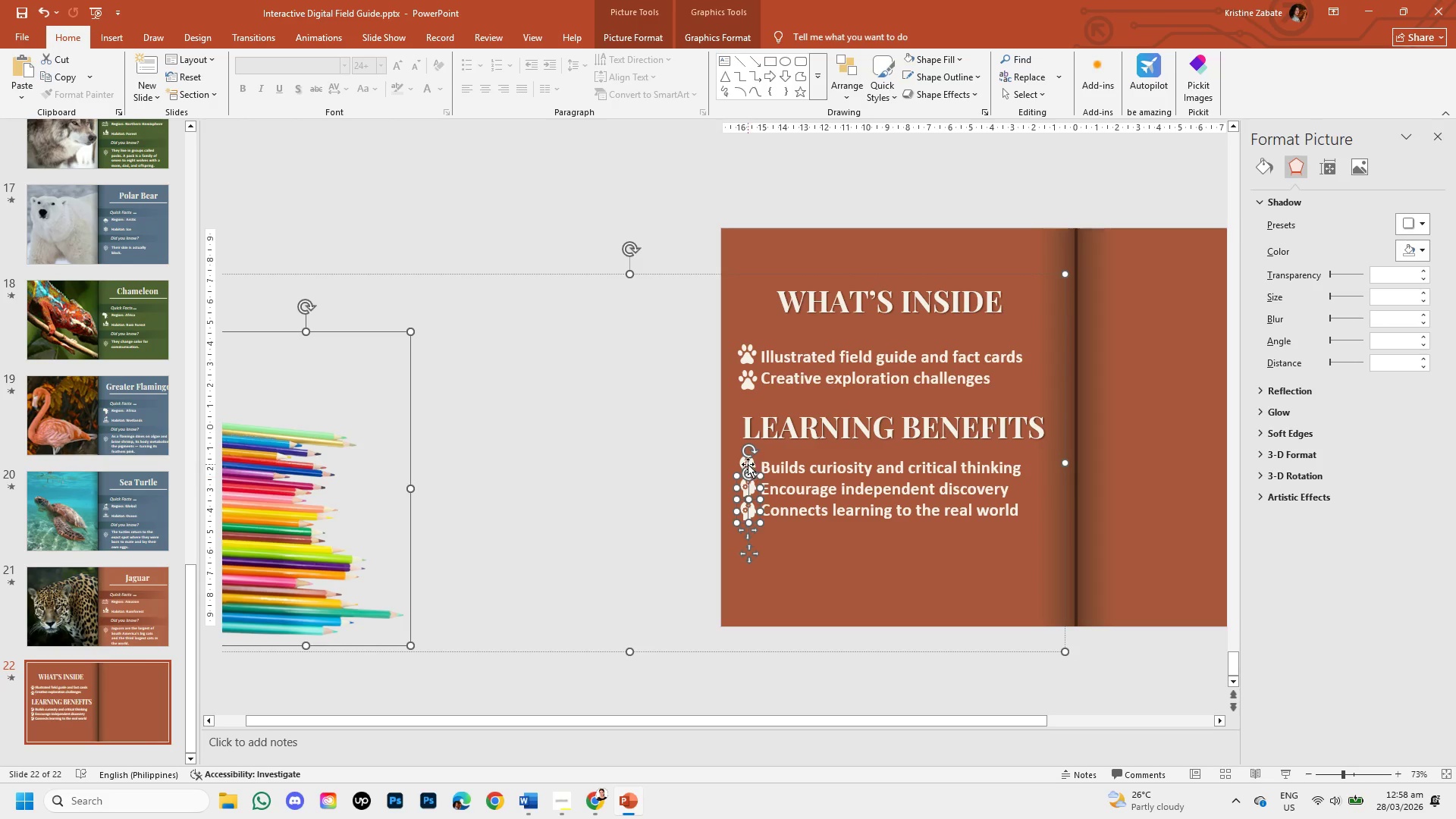 
left_click([748, 464])
 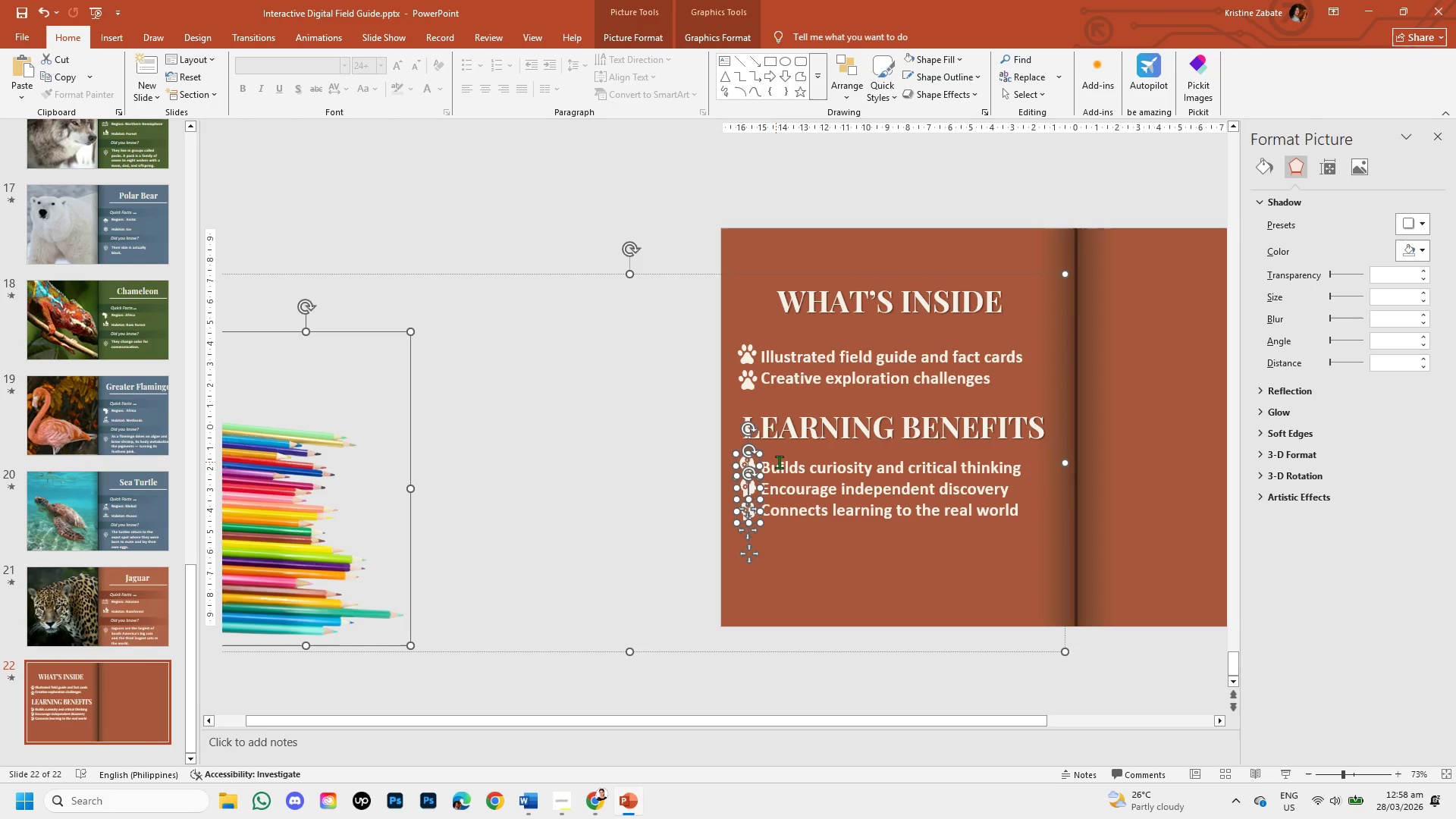 
hold_key(key=ShiftLeft, duration=1.52)
left_click([826, 428])
 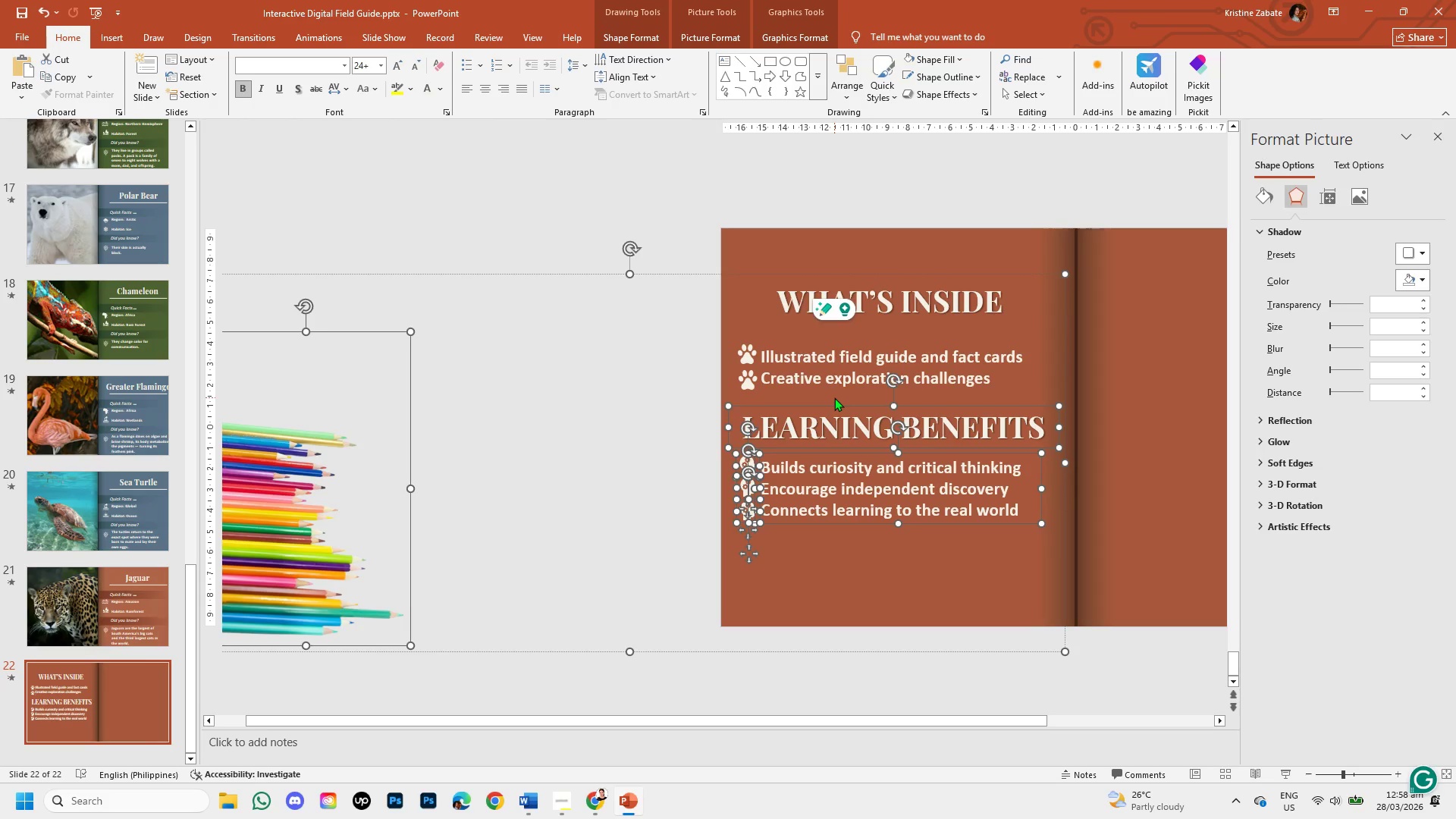 
hold_key(key=ShiftLeft, duration=1.5)
left_click([834, 372])
 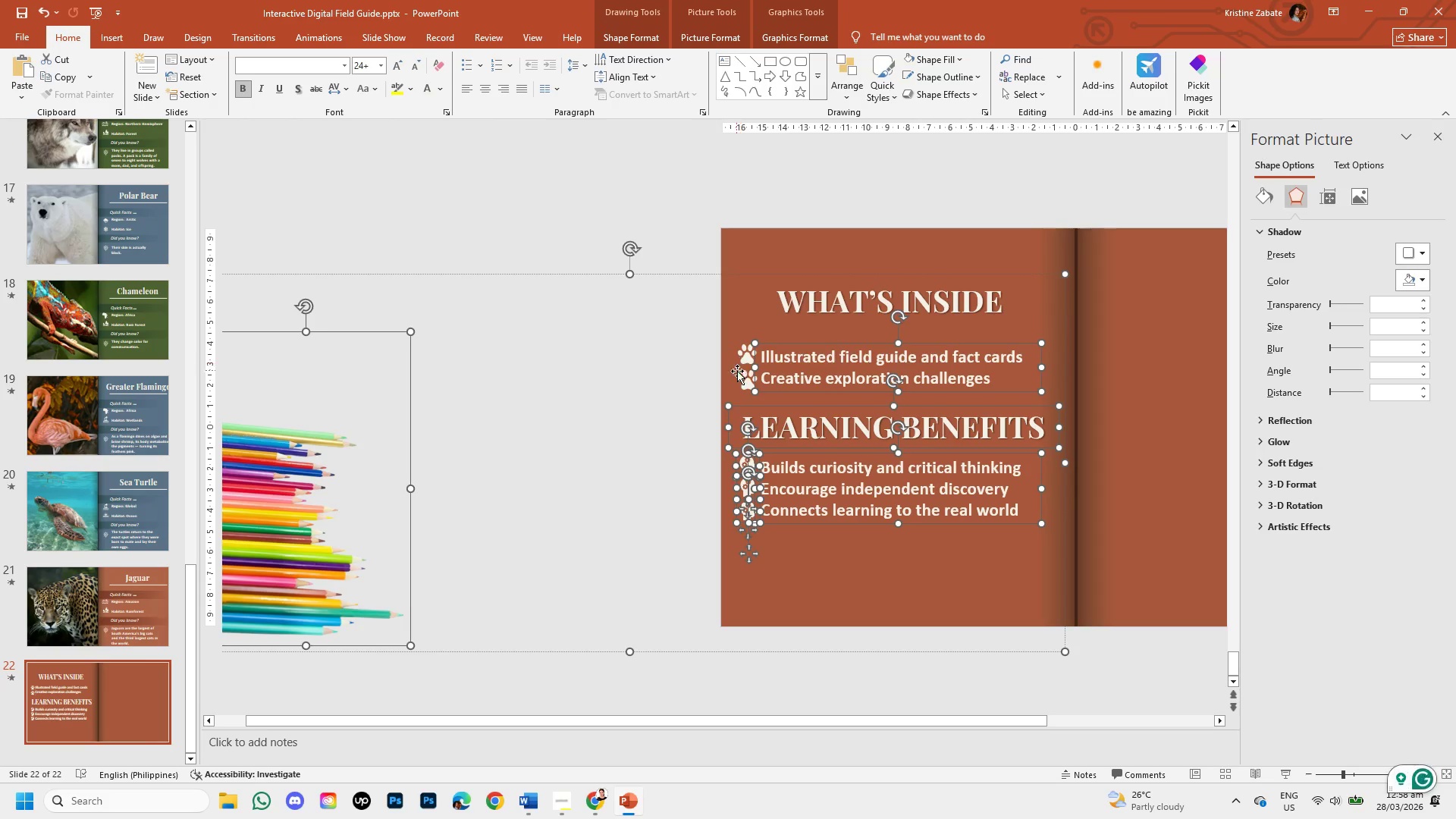 
left_click([743, 375])
 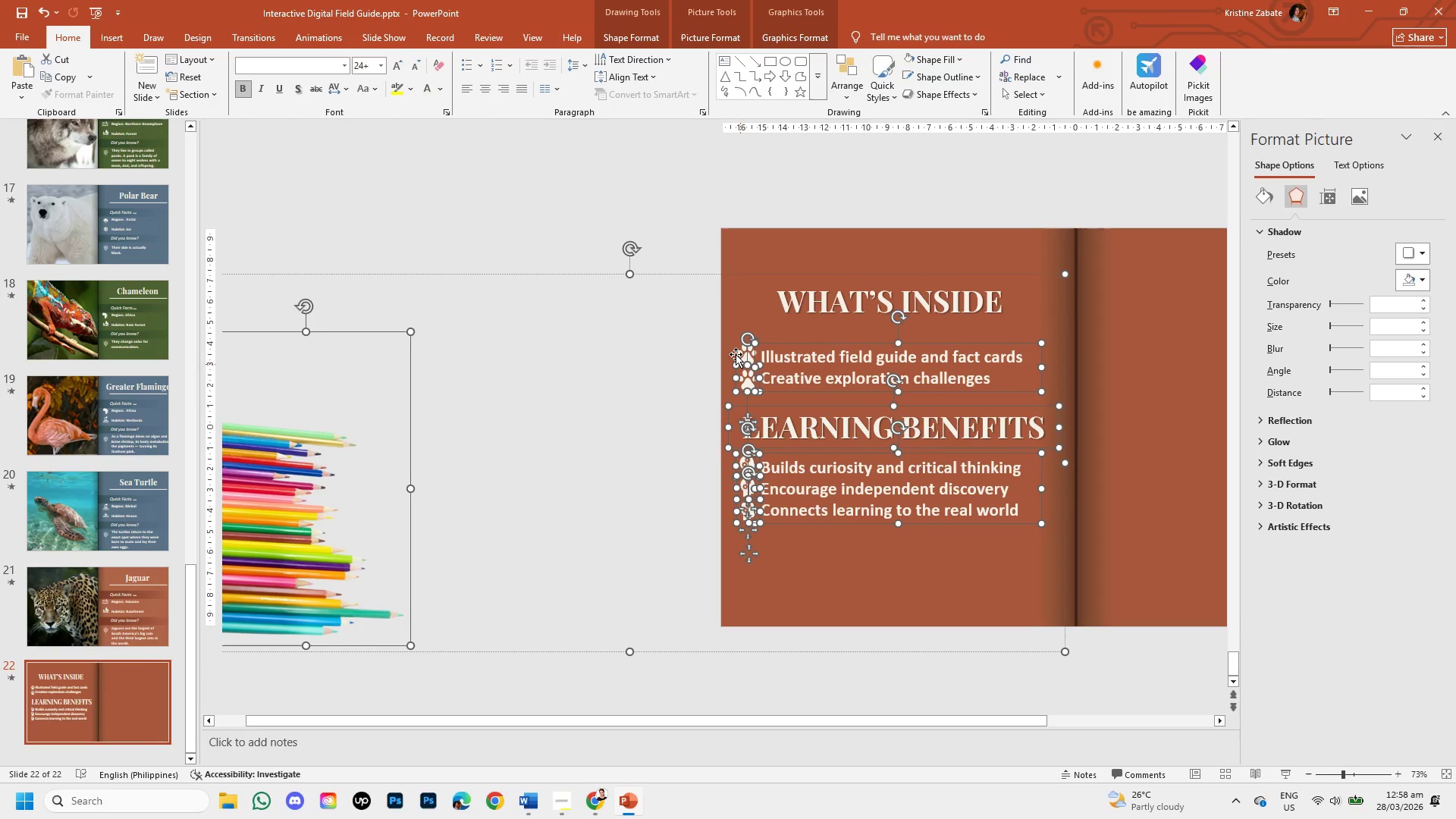 
hold_key(key=ShiftLeft, duration=1.52)
left_click([744, 350])
 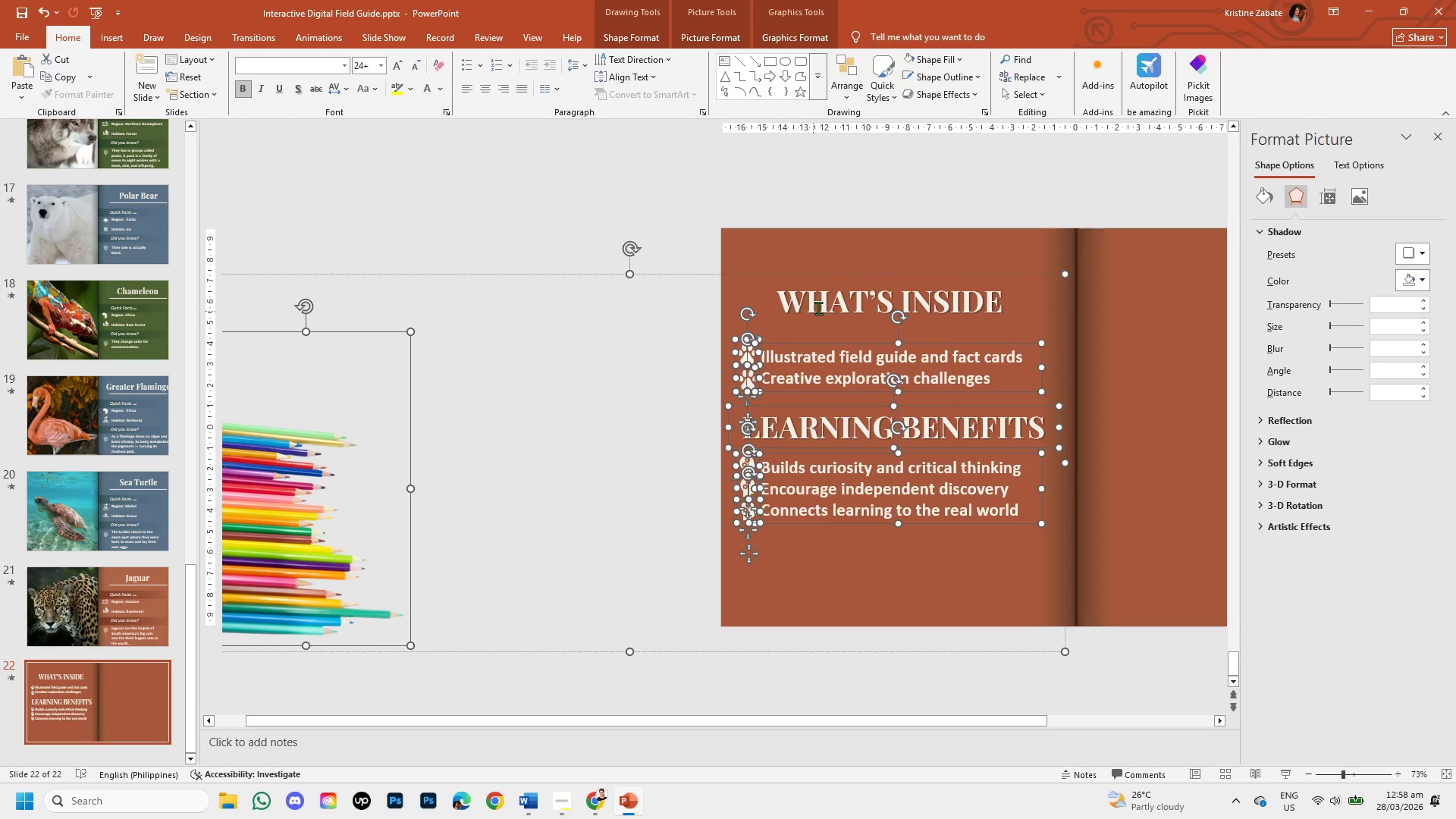 
left_click([826, 302])
 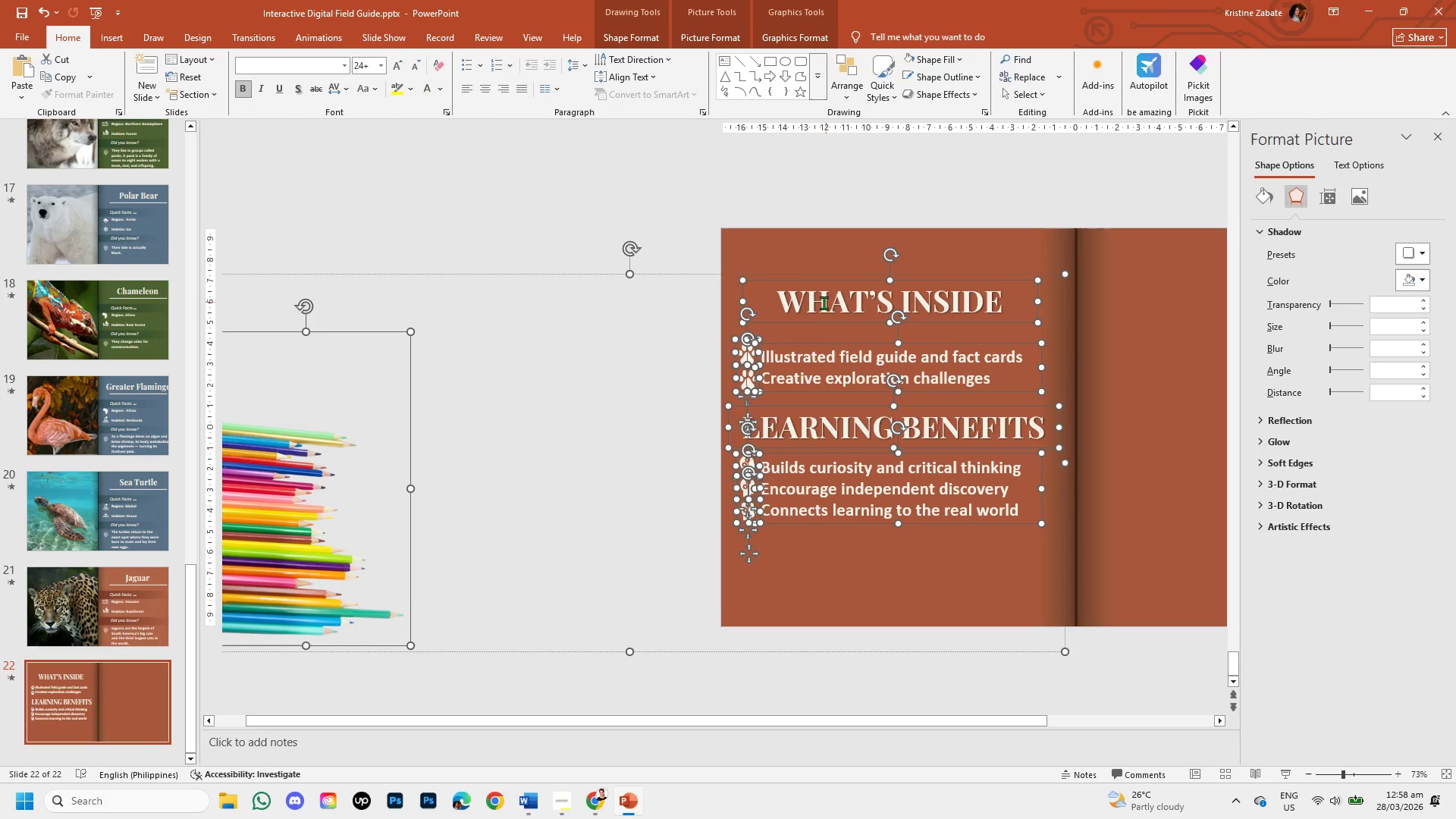 
hold_key(key=ShiftLeft, duration=1.51)
right_click([726, 325])
 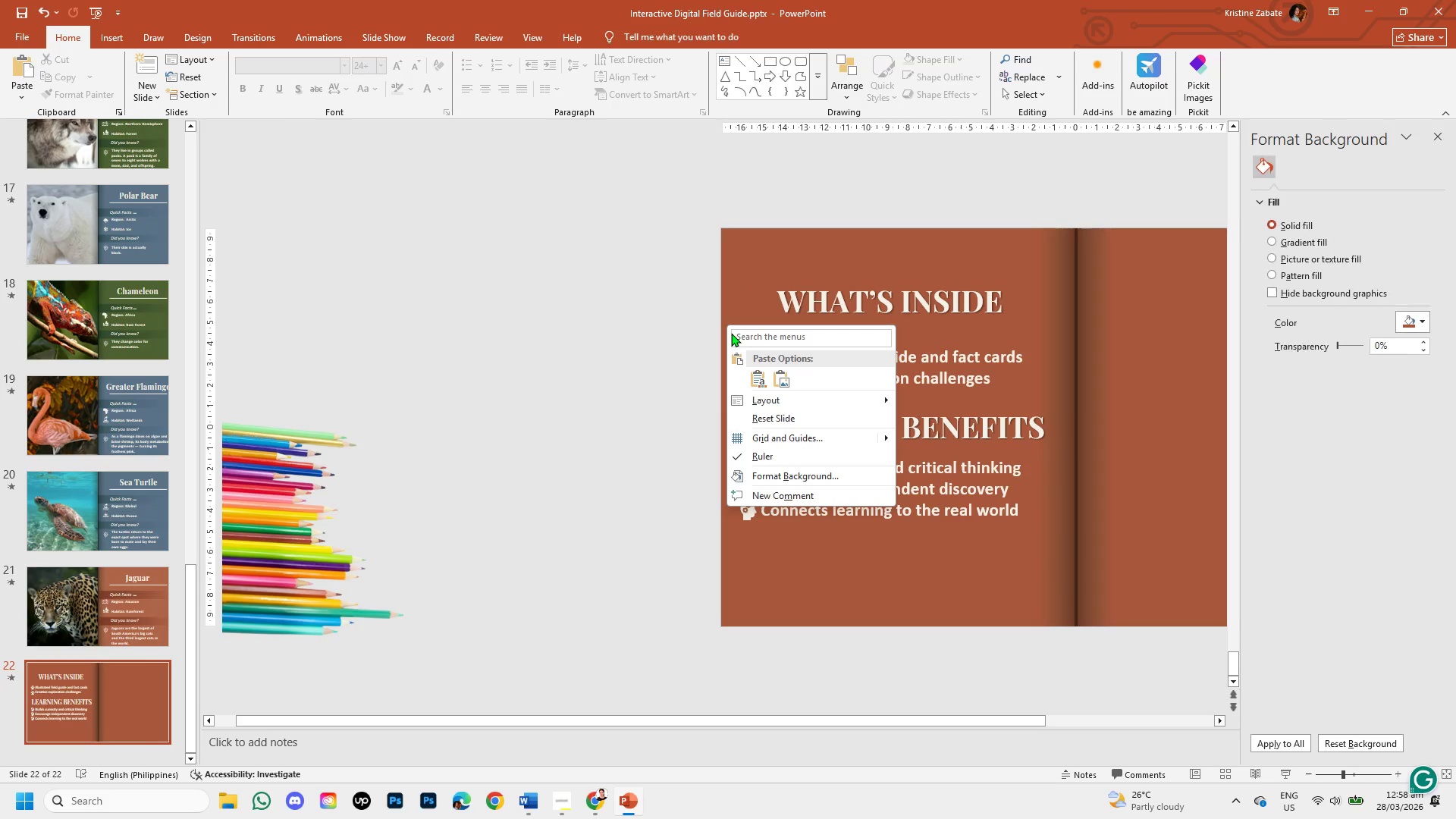 
hold_key(key=ShiftLeft, duration=1.2)
left_click([676, 388])
 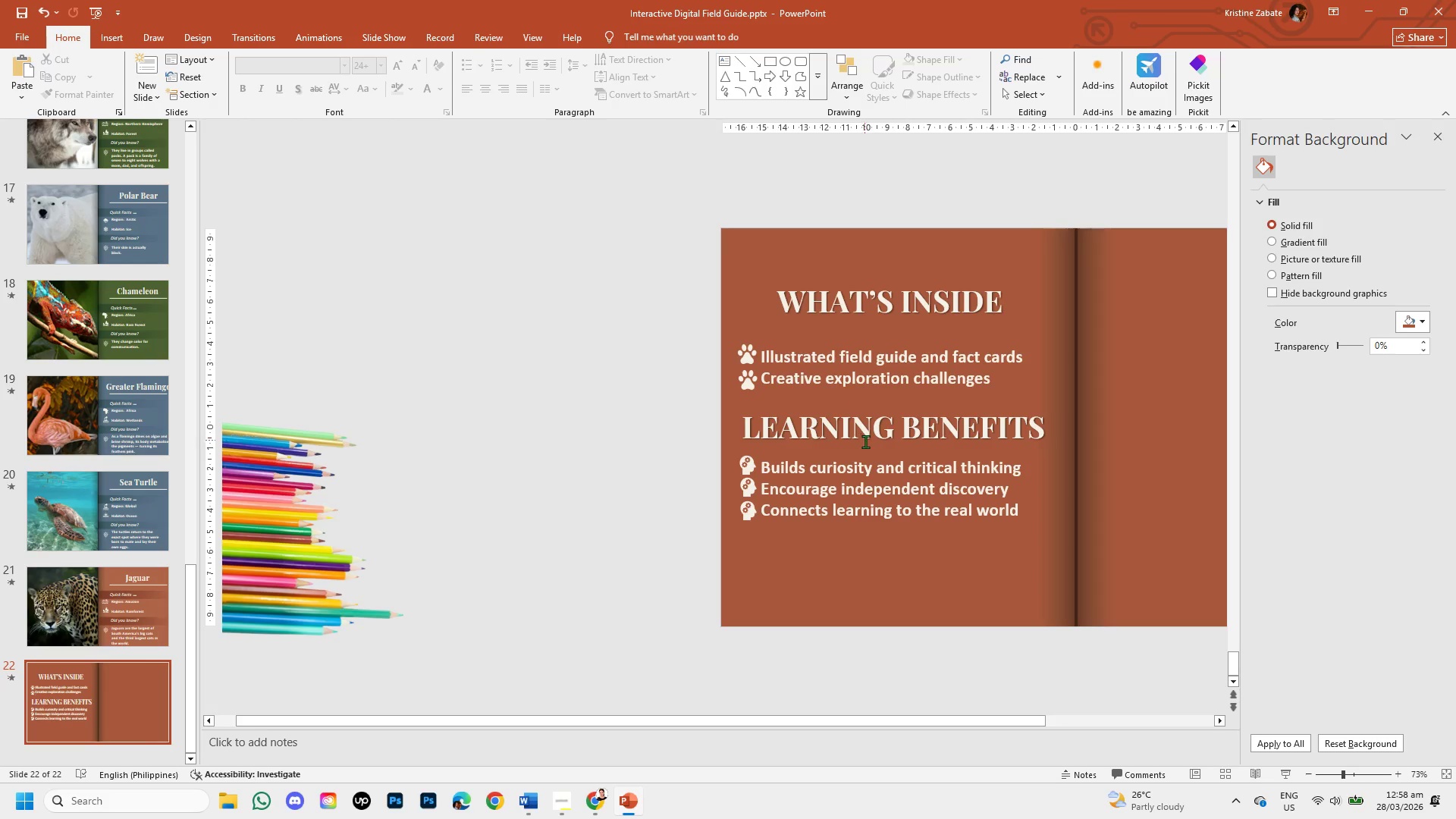 
hold_key(key=ShiftLeft, duration=1.5)
left_click([888, 502])
 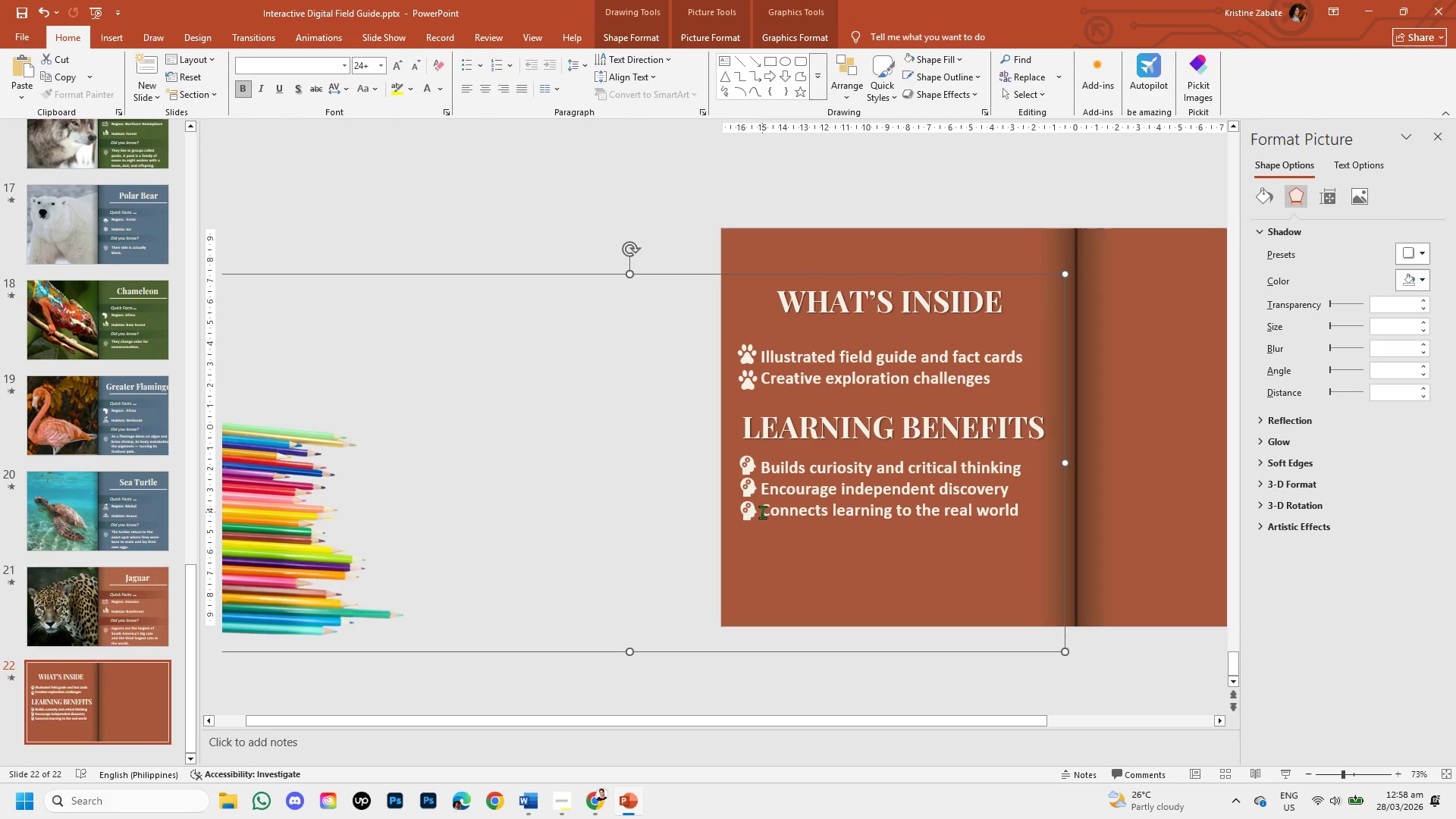 
hold_key(key=ShiftLeft, duration=1.52)
left_click([748, 513])
 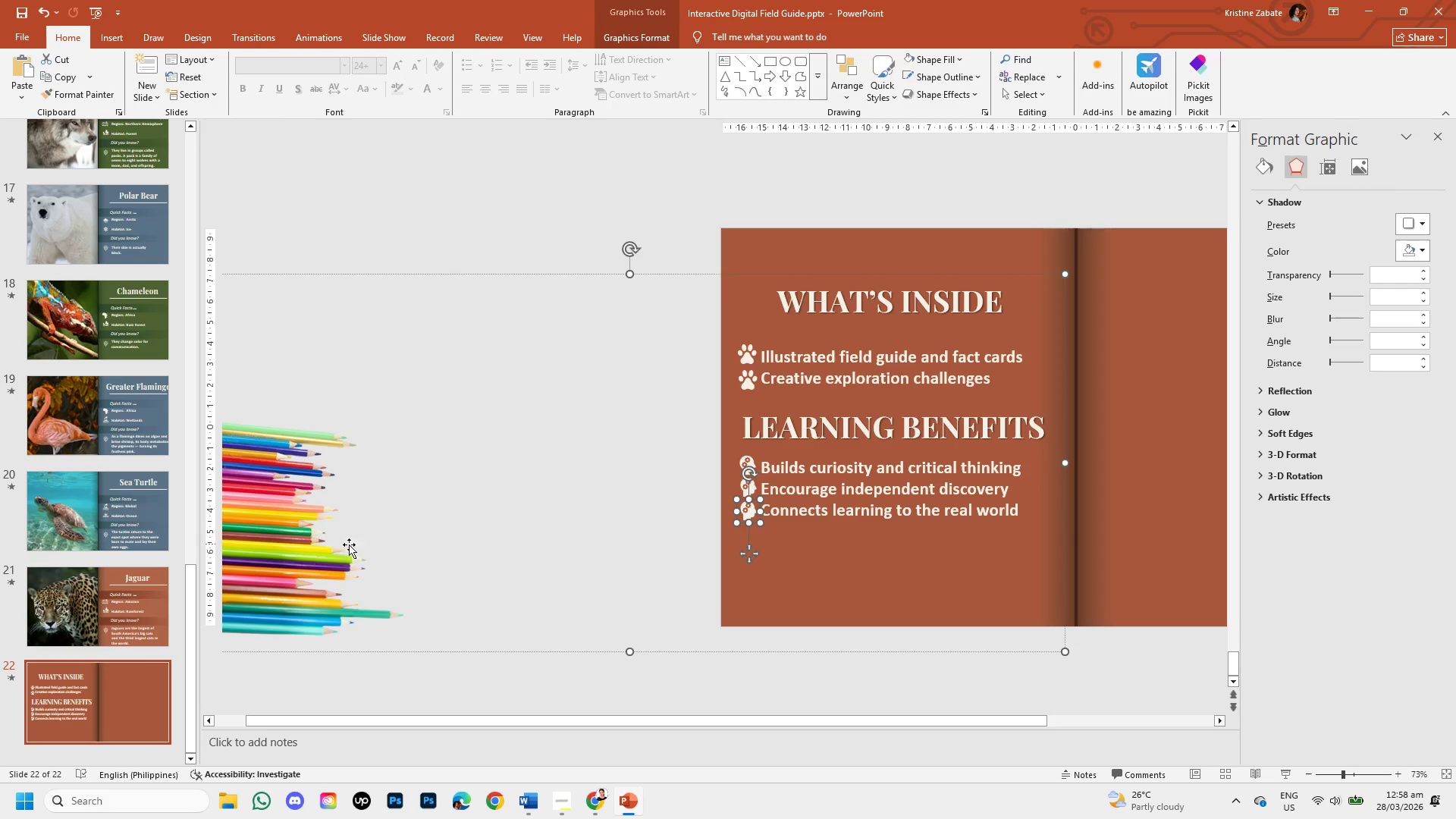 
left_click([327, 544])
 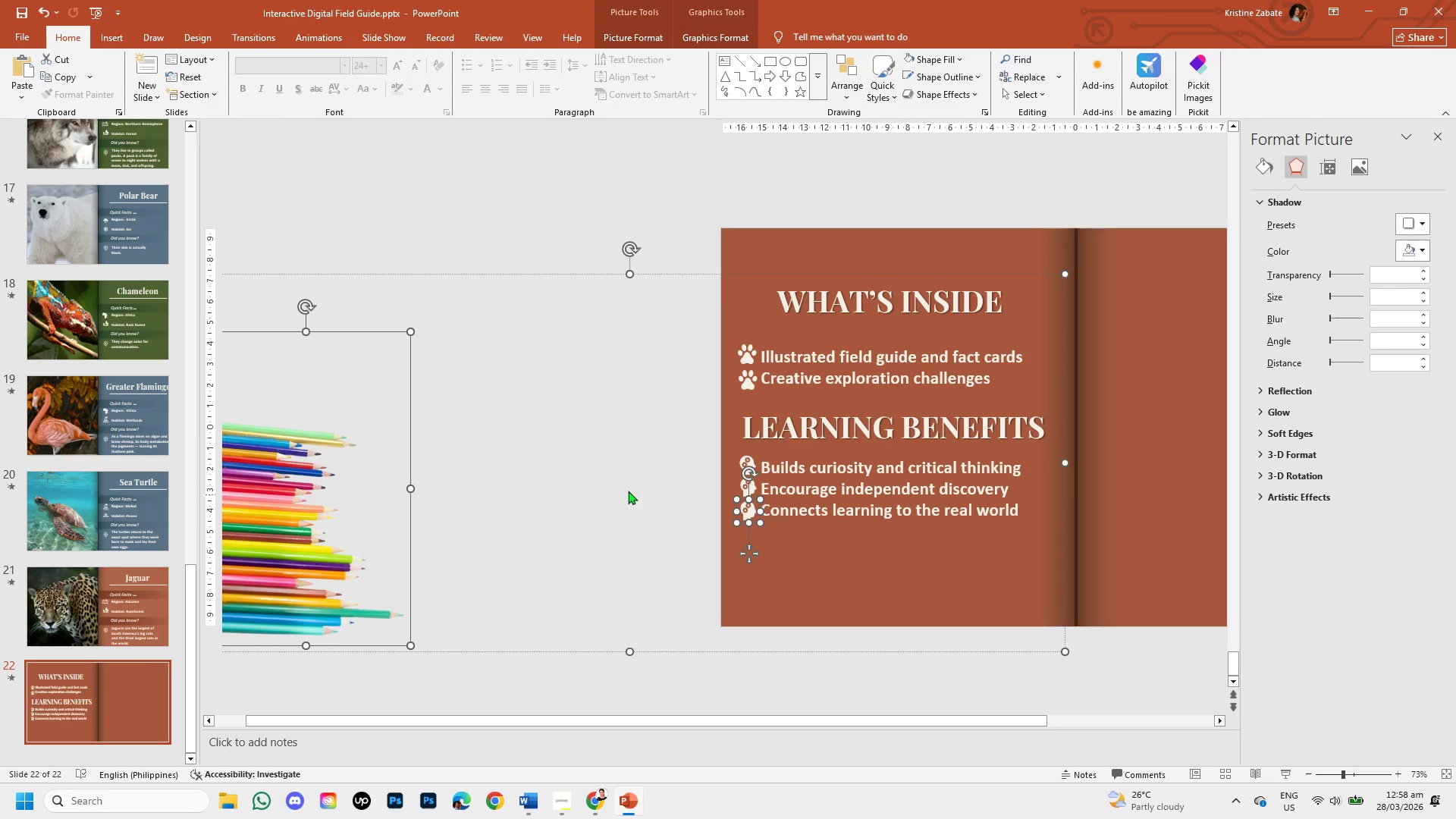 
hold_key(key=ShiftLeft, duration=1.51)
left_click([752, 488])
 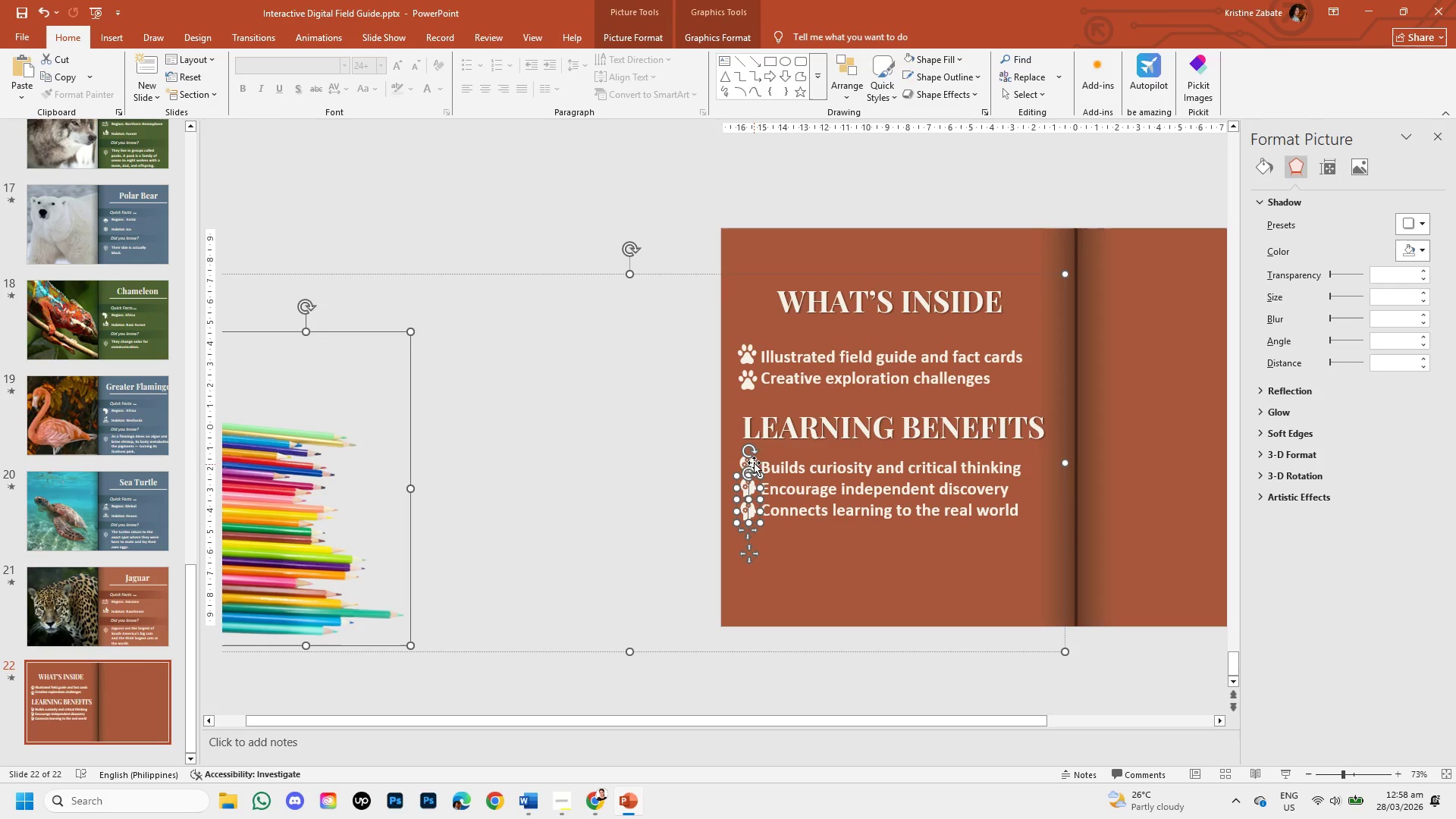 
double_click([755, 462])
 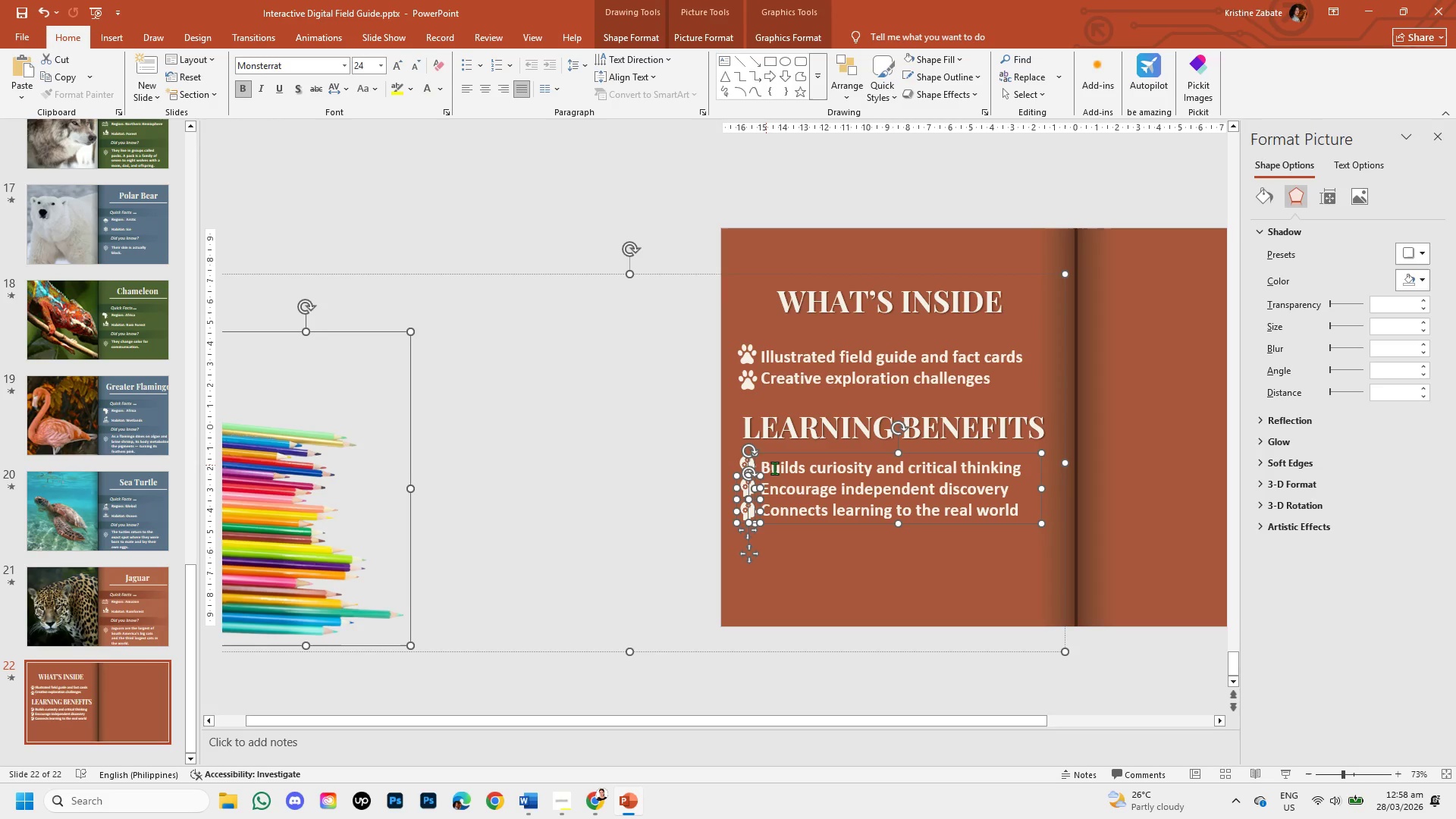 
hold_key(key=ShiftLeft, duration=1.52)
left_click([745, 463])
 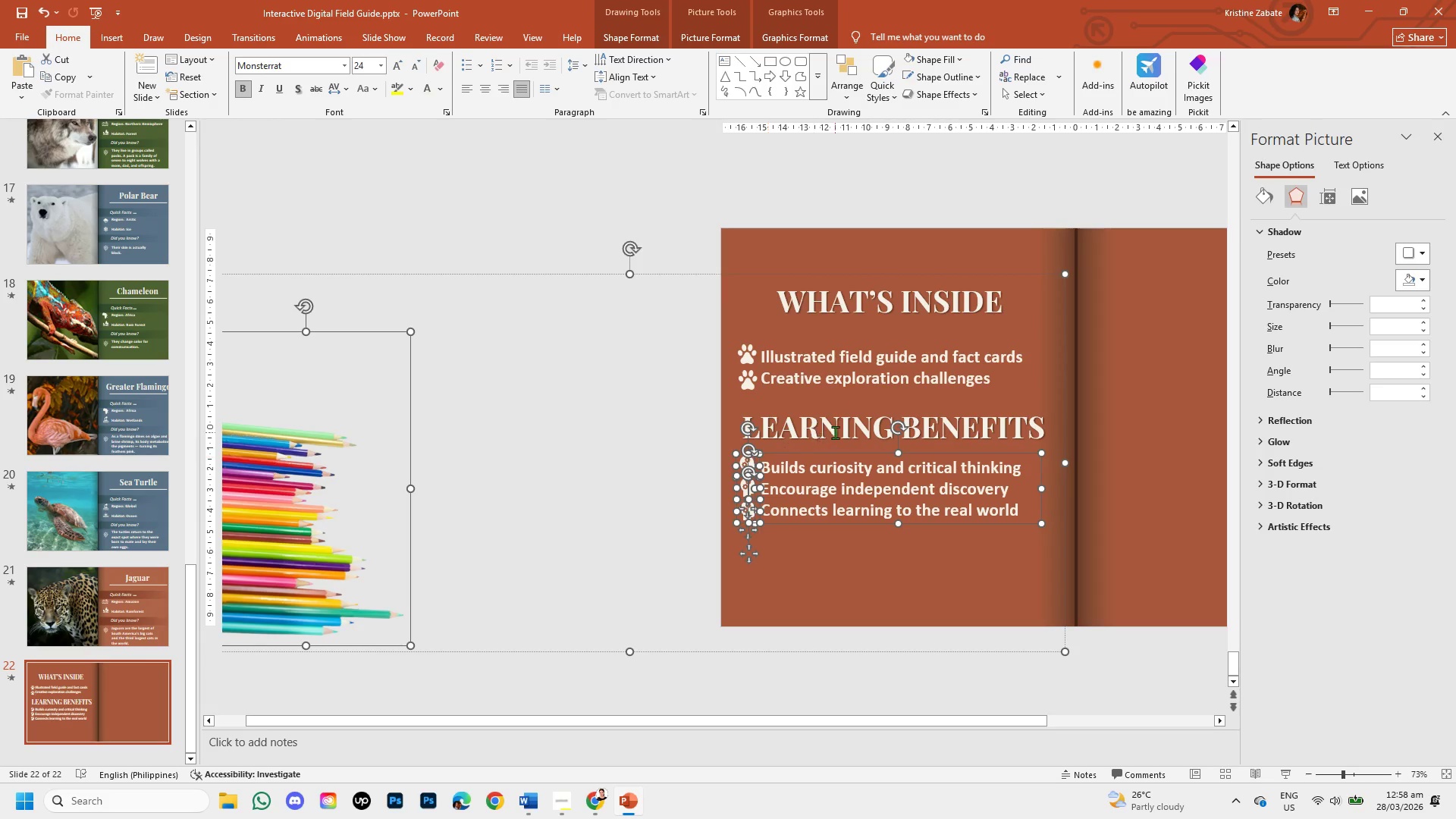 
left_click([837, 430])
 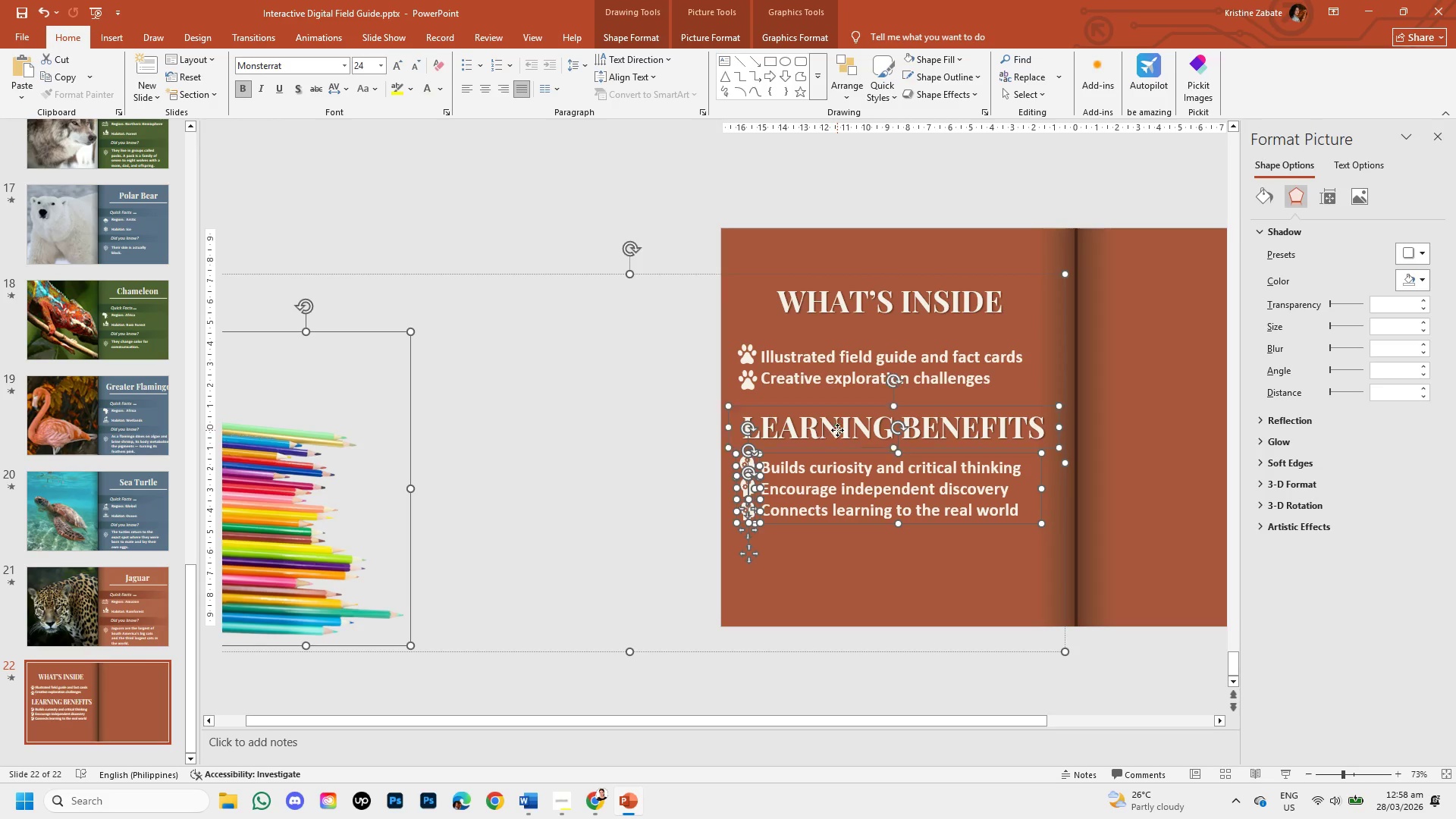 
hold_key(key=ShiftLeft, duration=1.52)
left_click([849, 383])
 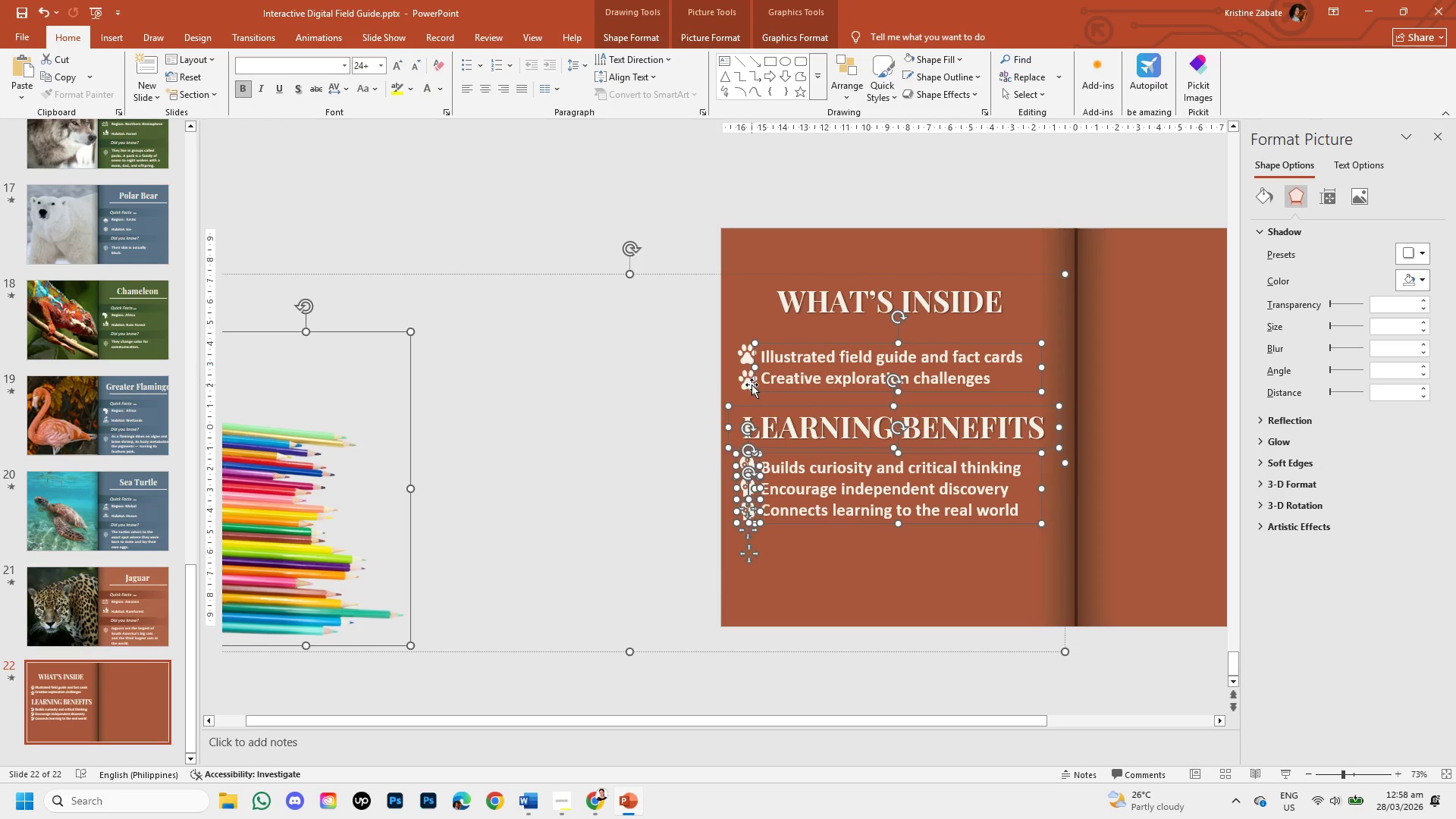 
left_click([752, 384])
 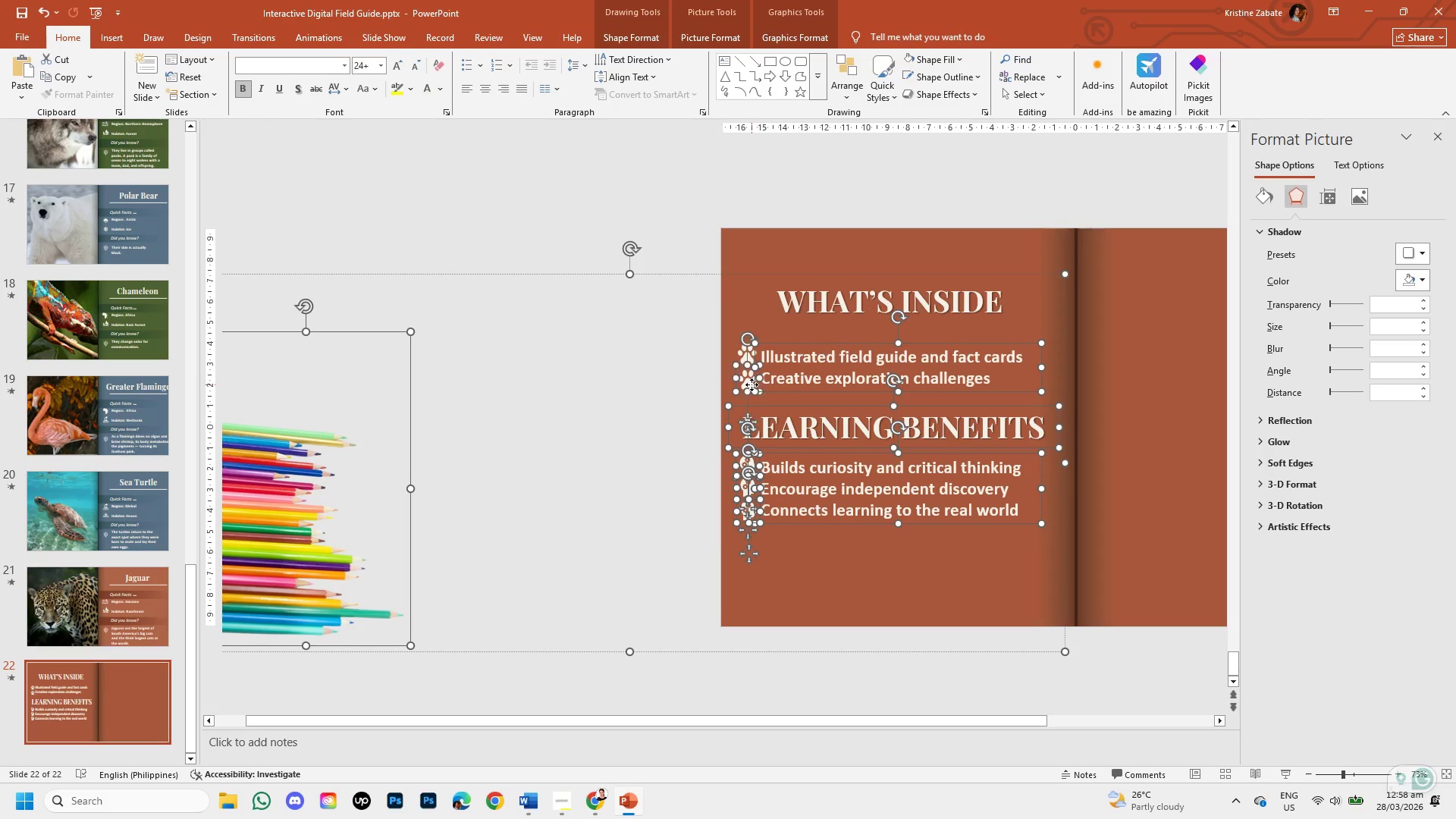 
hold_key(key=ShiftLeft, duration=1.5)
left_click([746, 356])
 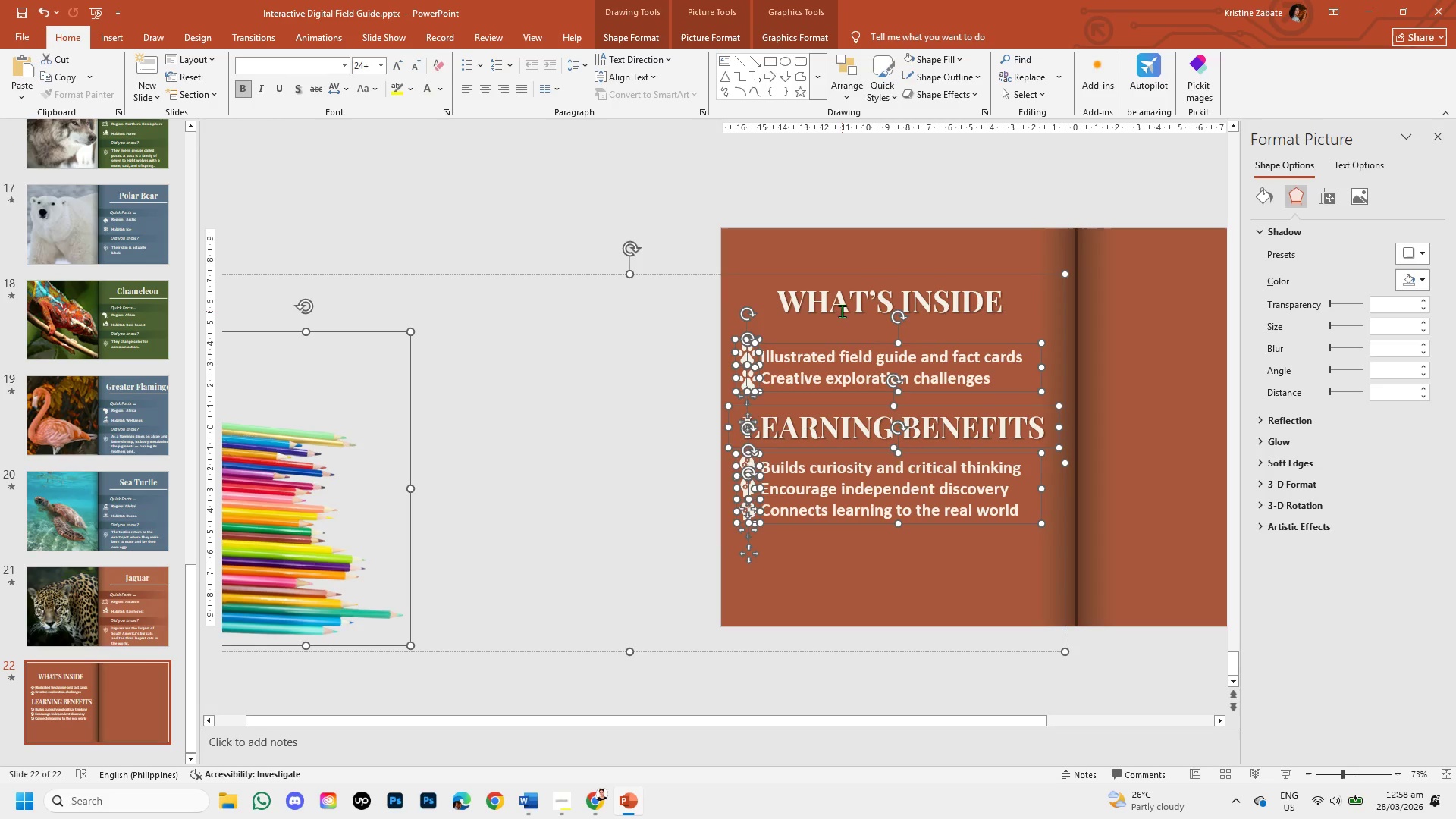 
left_click([844, 309])
 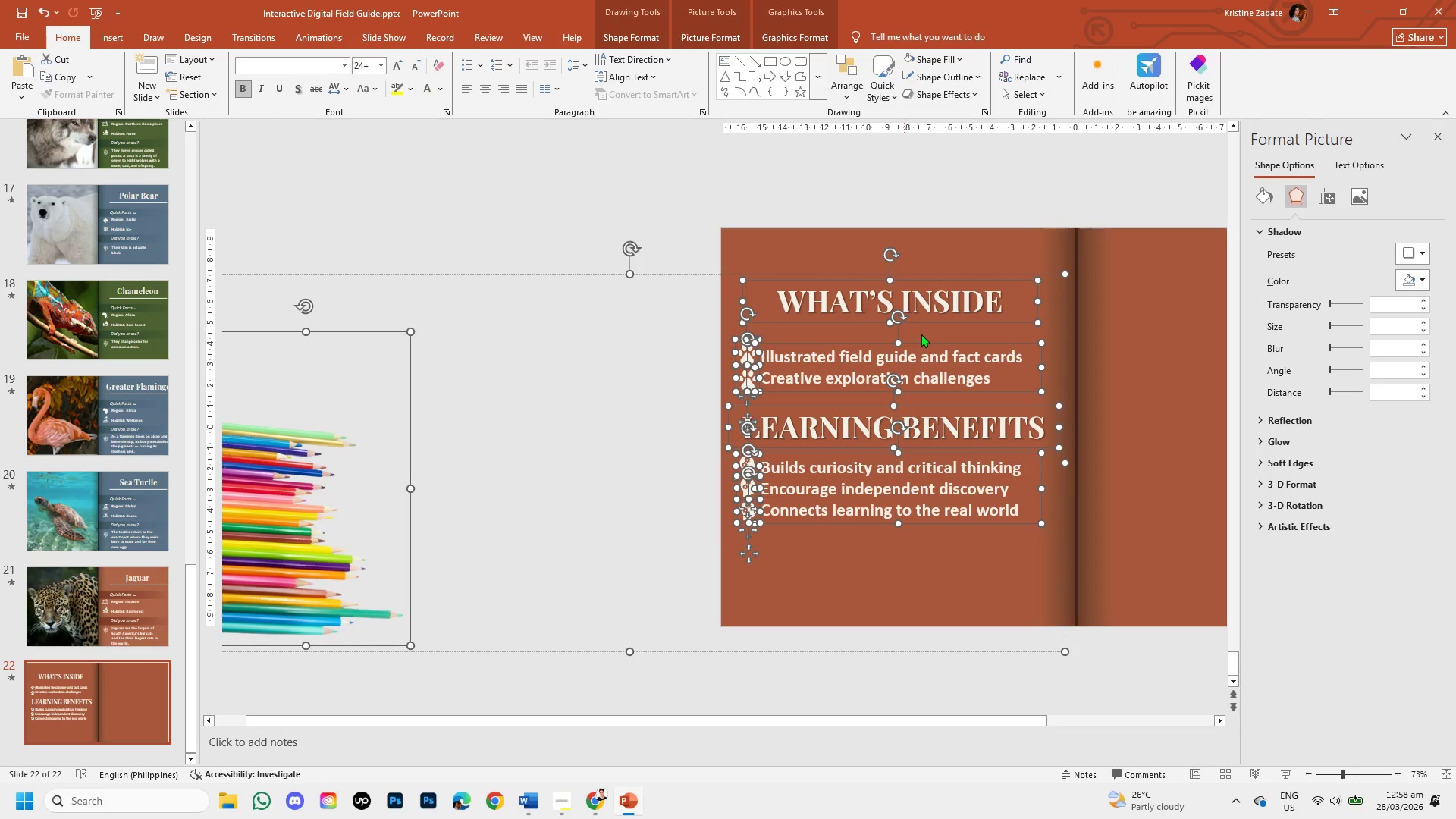 
hold_key(key=ShiftLeft, duration=1.5)
right_click([937, 366])
 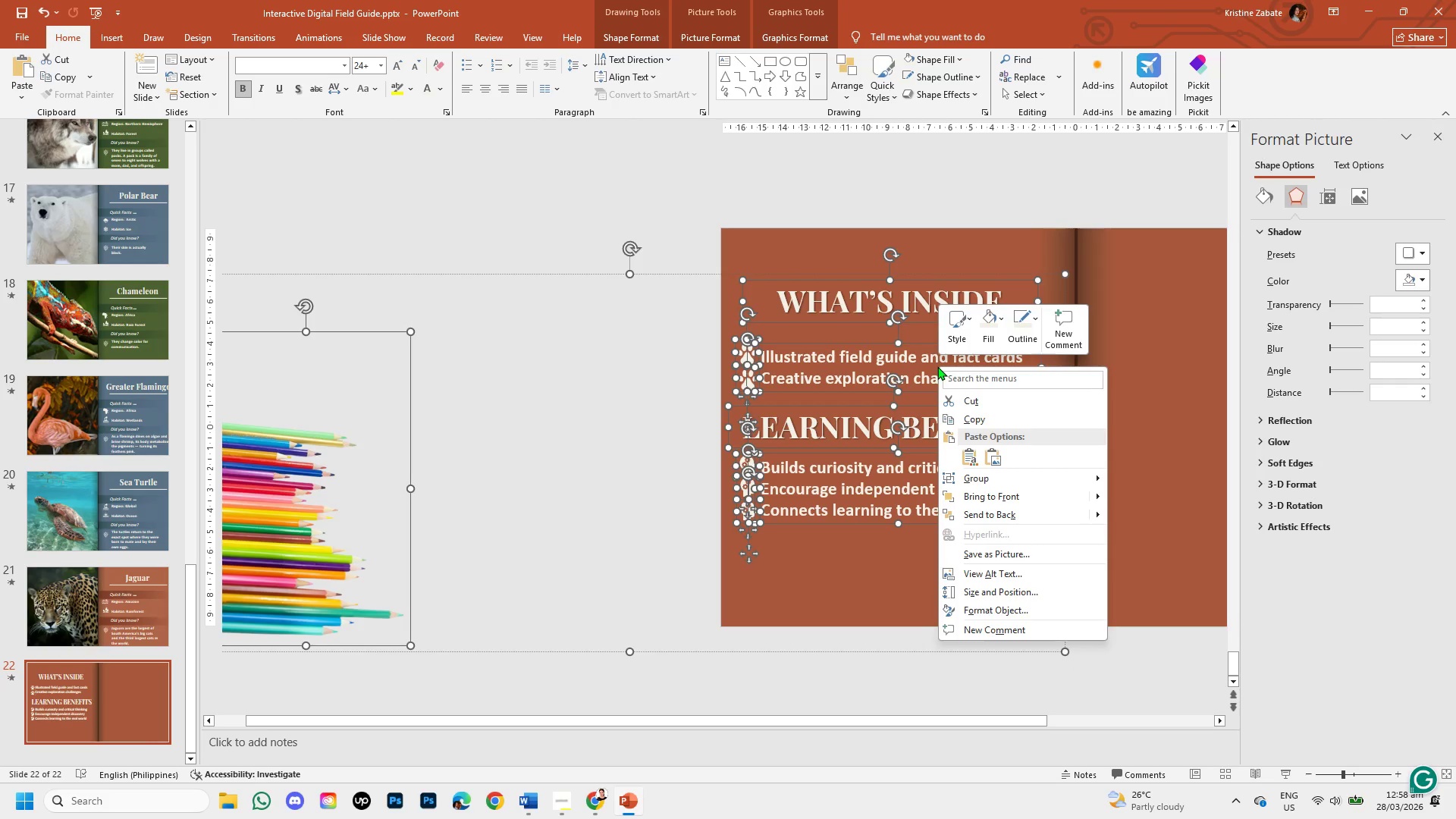 
hold_key(key=ShiftLeft, duration=0.95)
 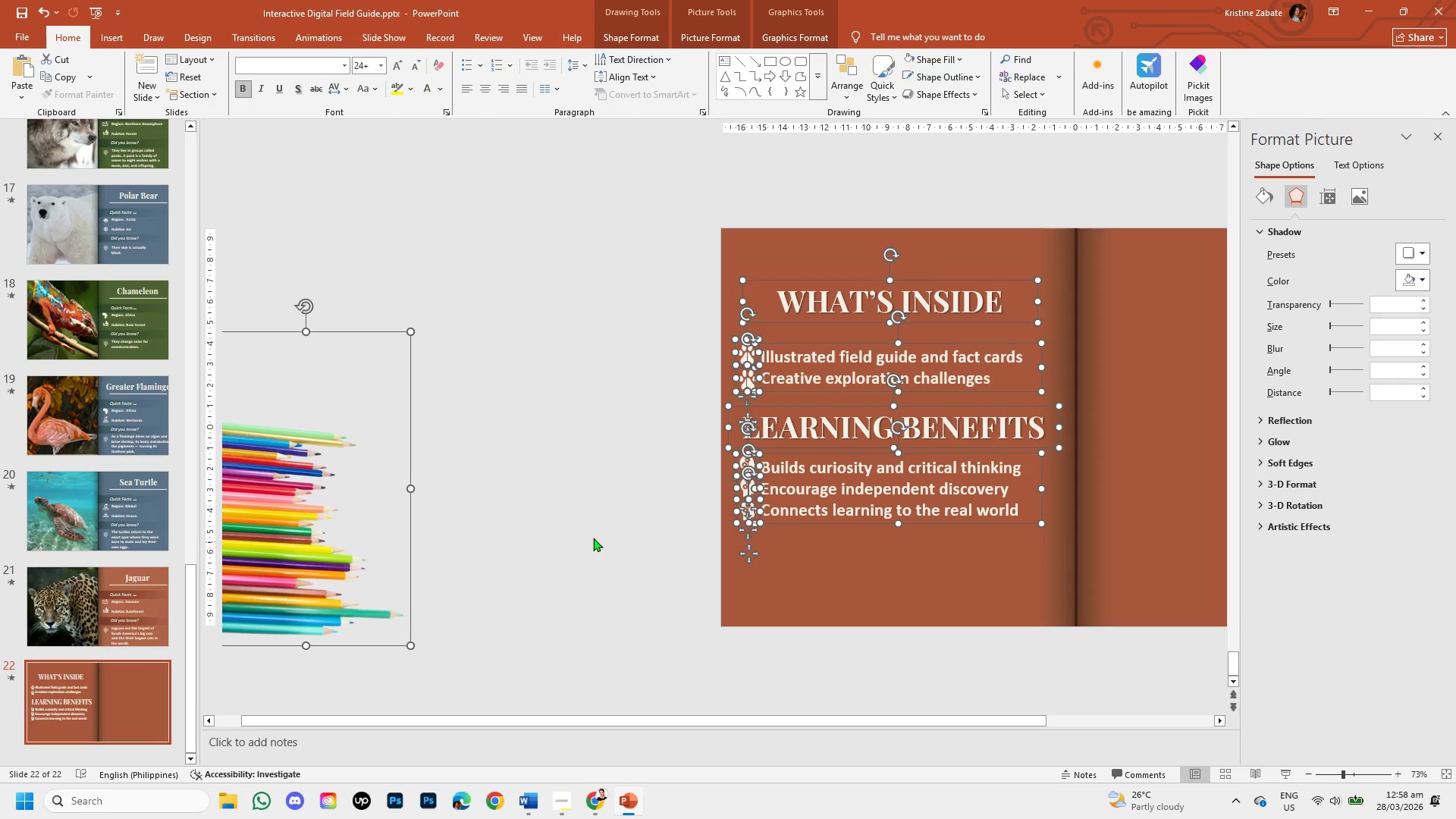 
left_click([588, 536])
 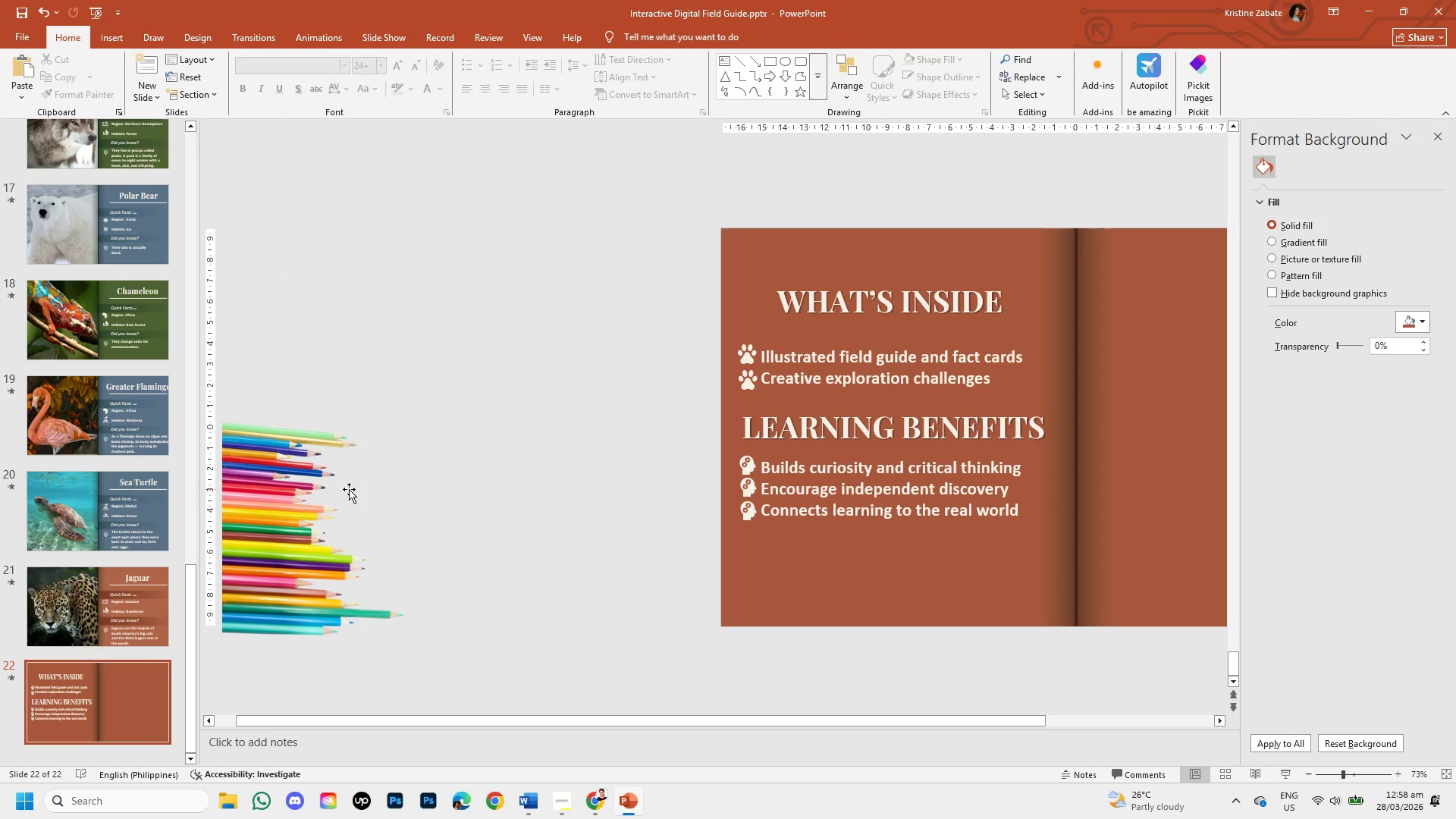 
left_click([290, 507])
 